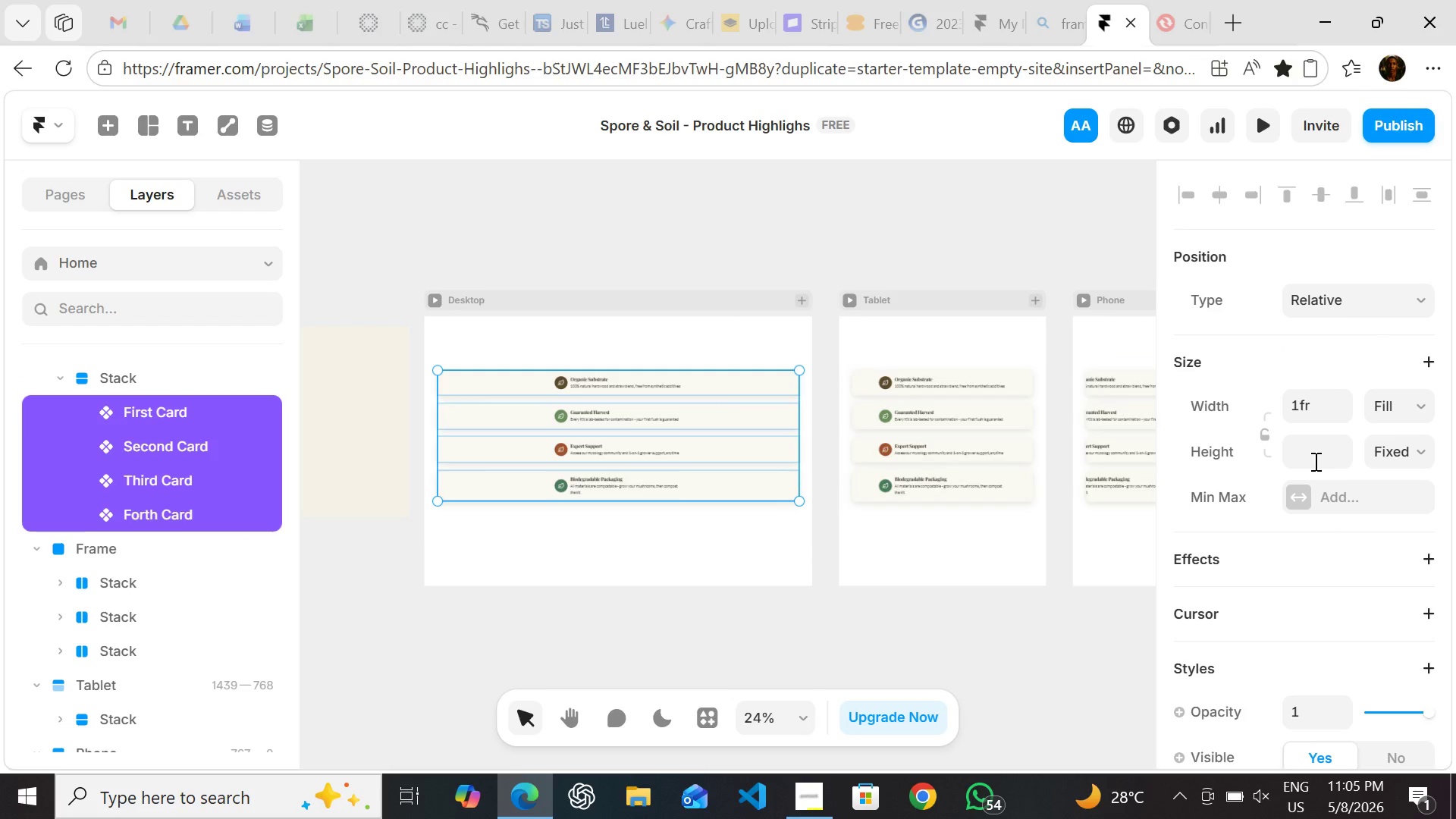 
key(Control+Shift+Z)
 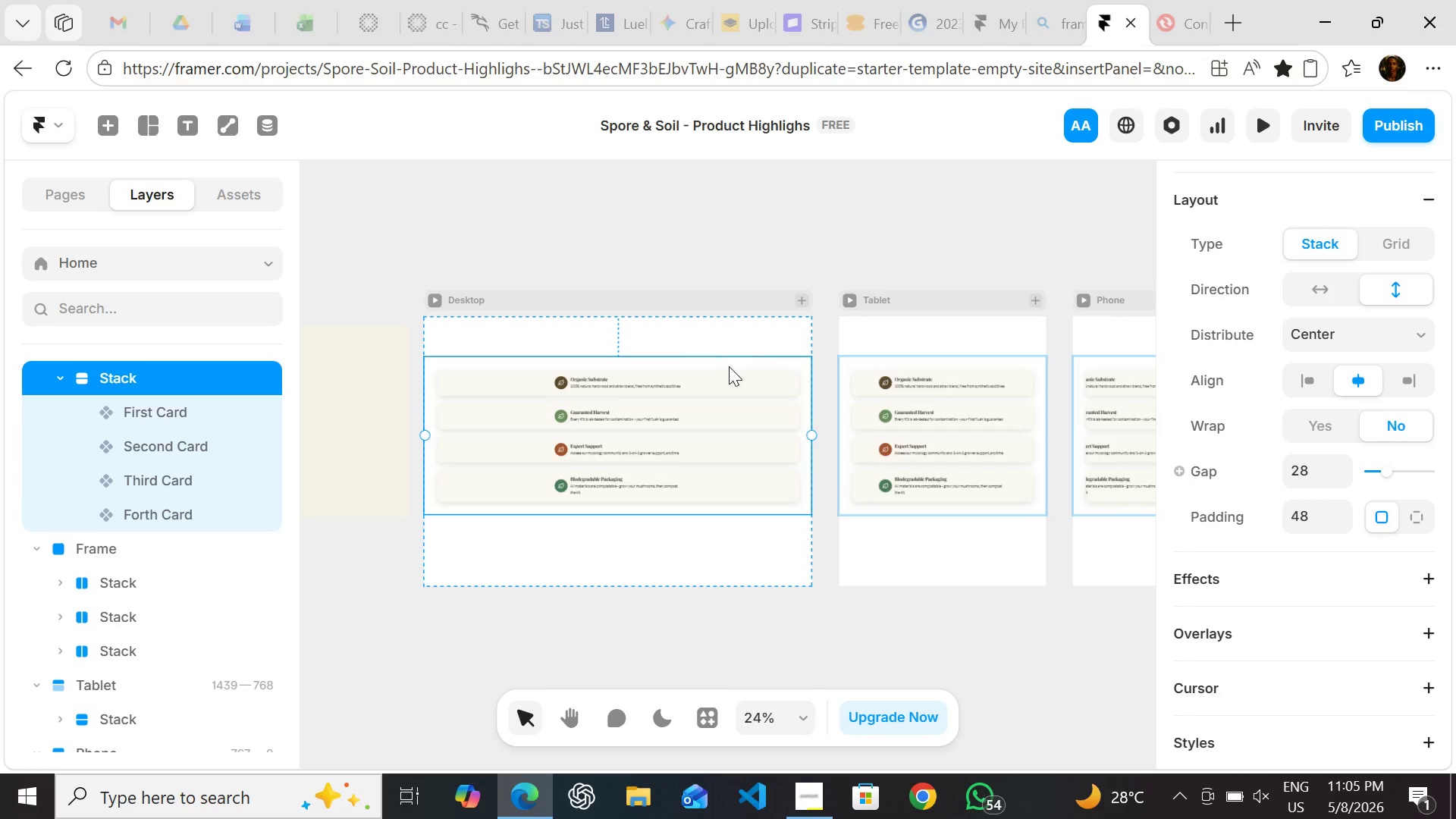 
left_click([726, 375])
 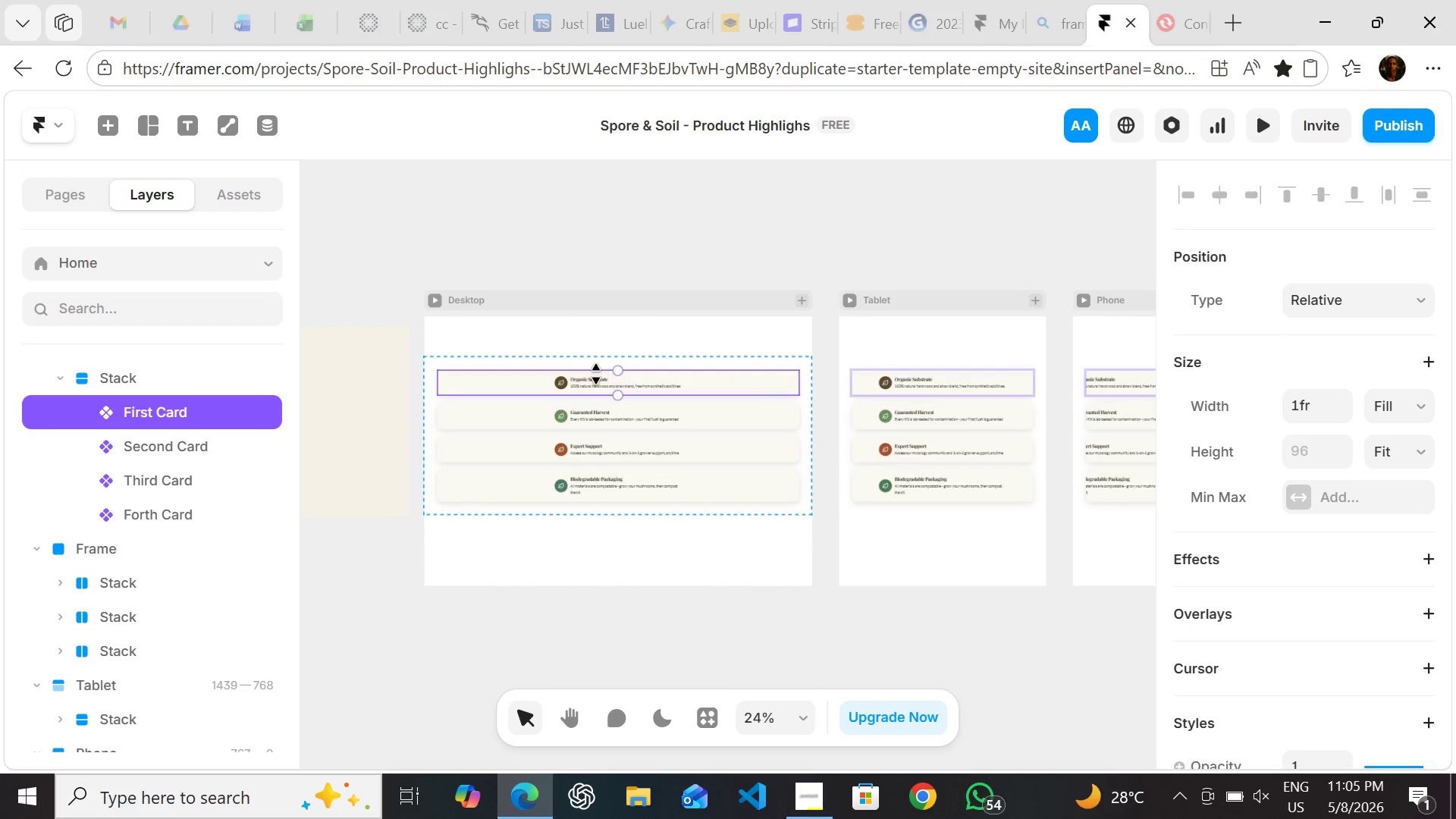 
mouse_move([617, 365])
 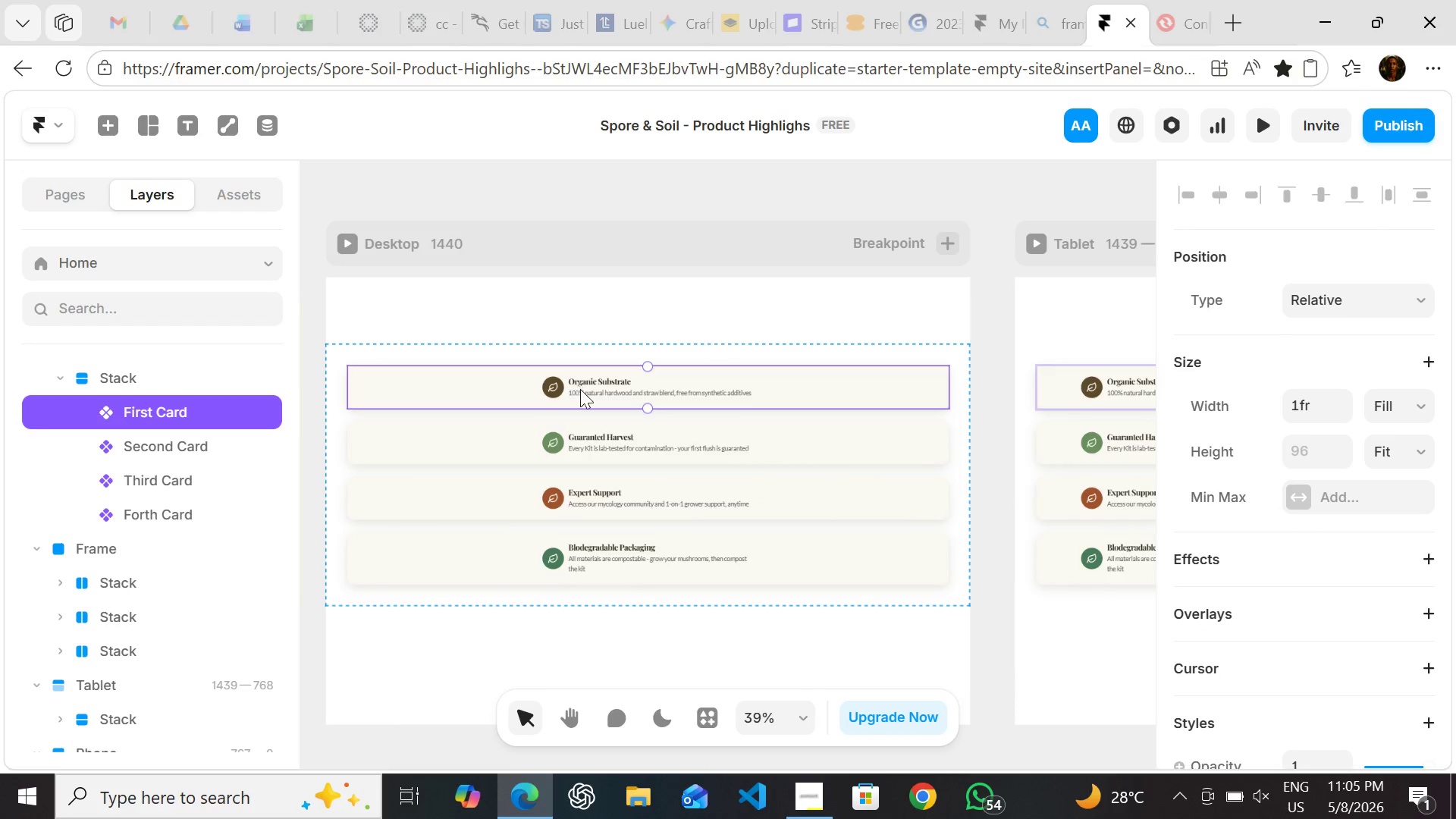 
double_click([581, 391])
 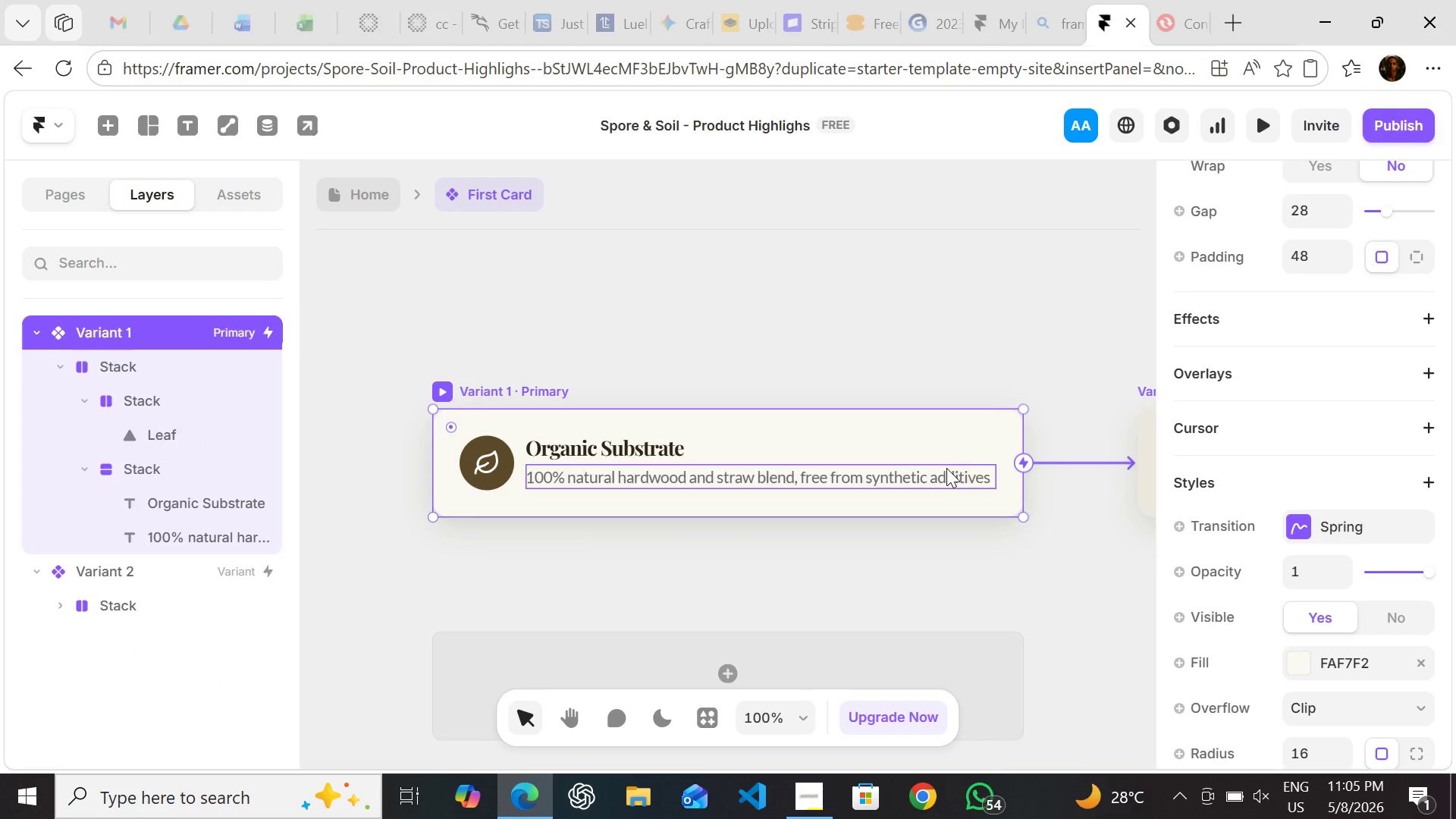 
scroll: coordinate [1455, 218], scroll_direction: up, amount: 9.0
 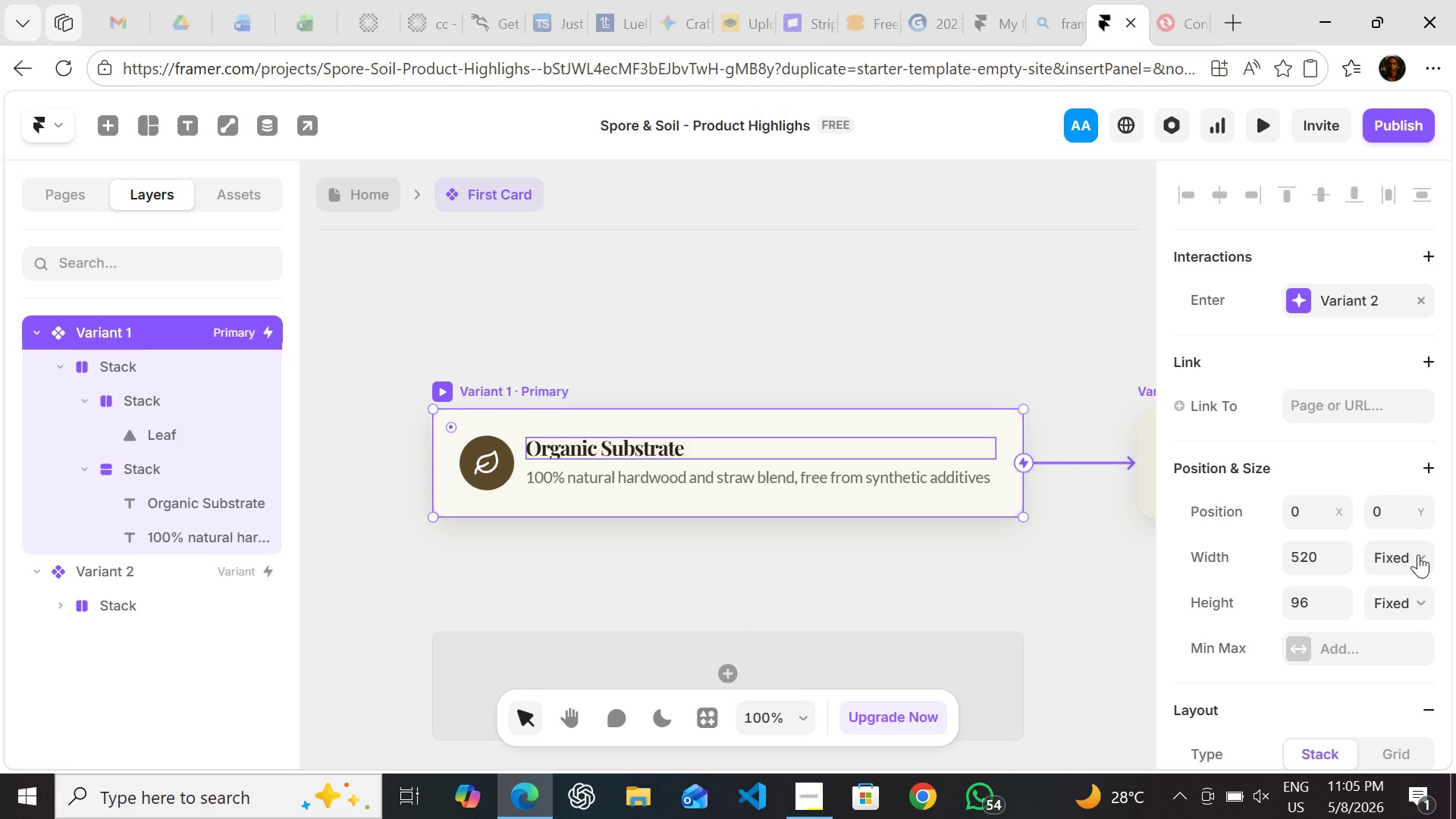 
left_click([1418, 554])
 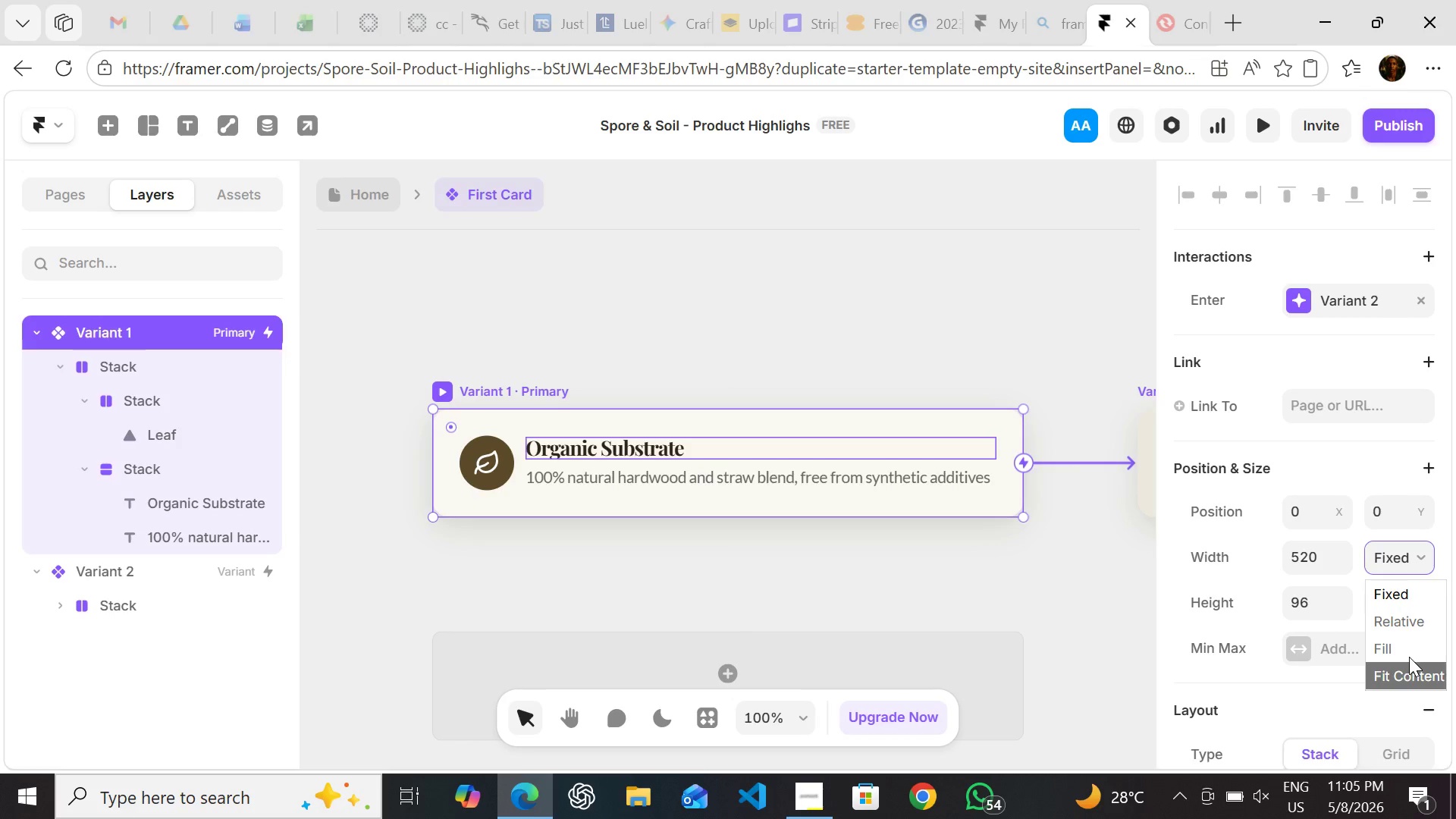 
left_click([1409, 664])
 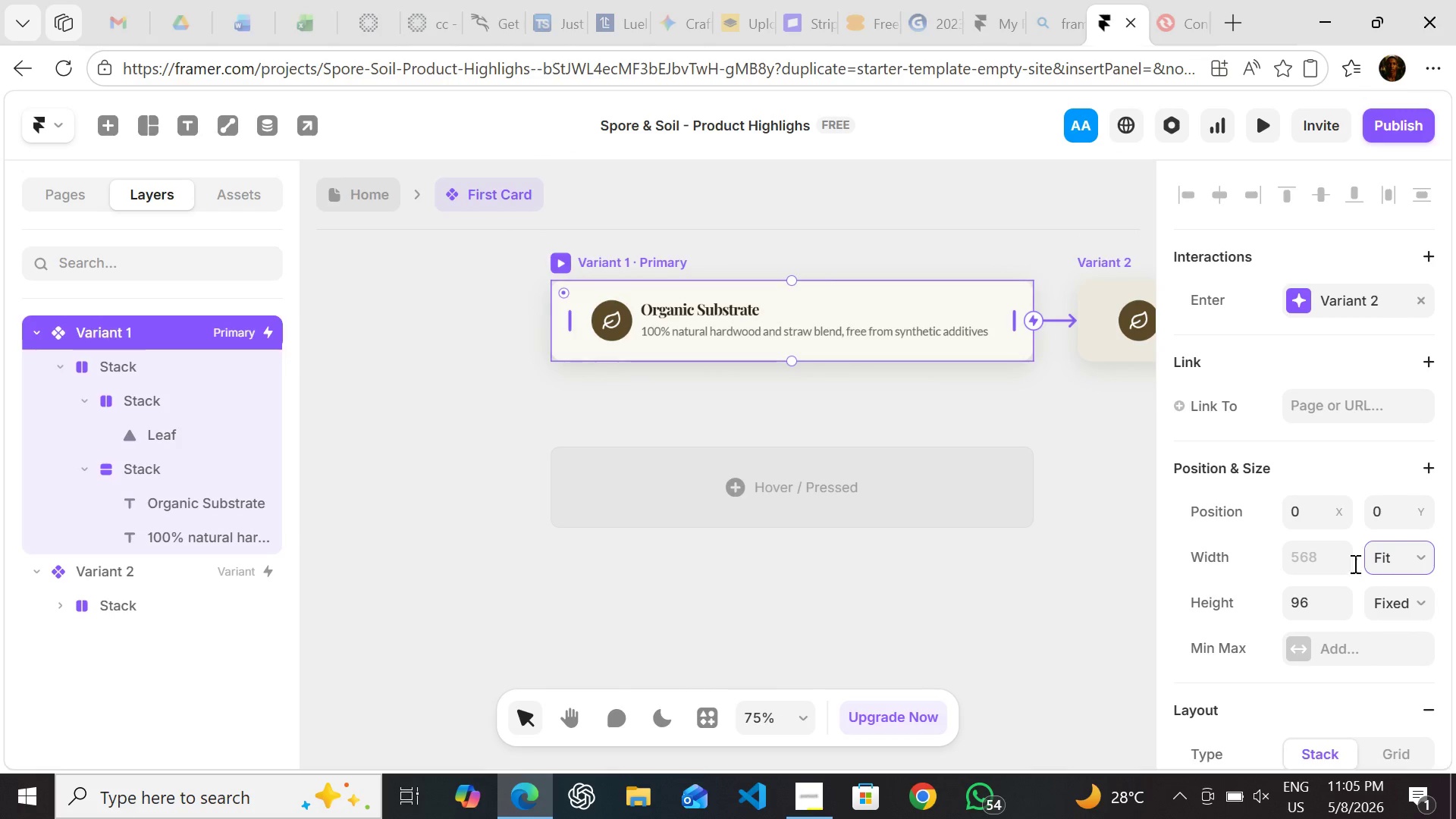 
left_click([1417, 604])
 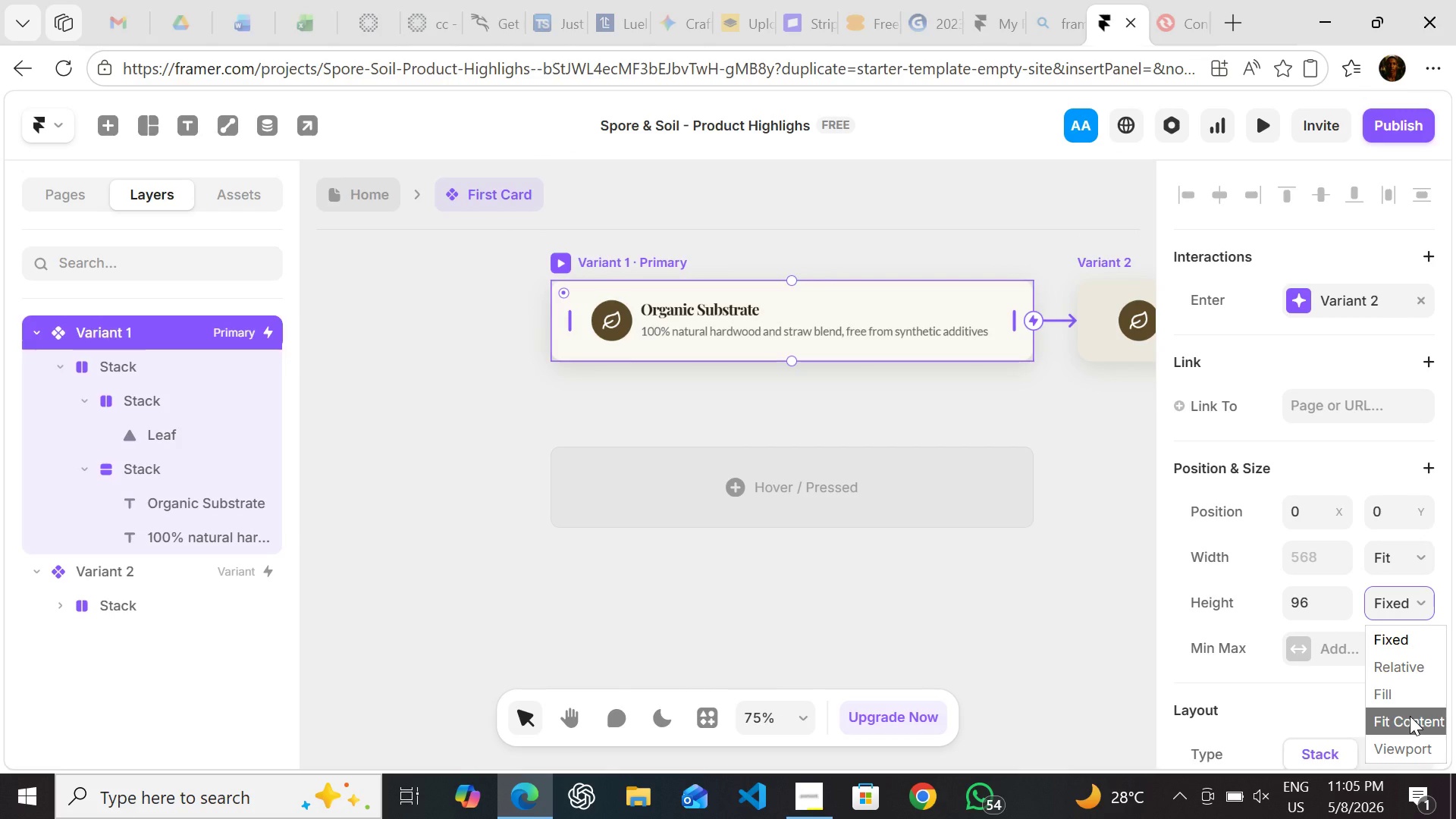 
left_click([1410, 716])
 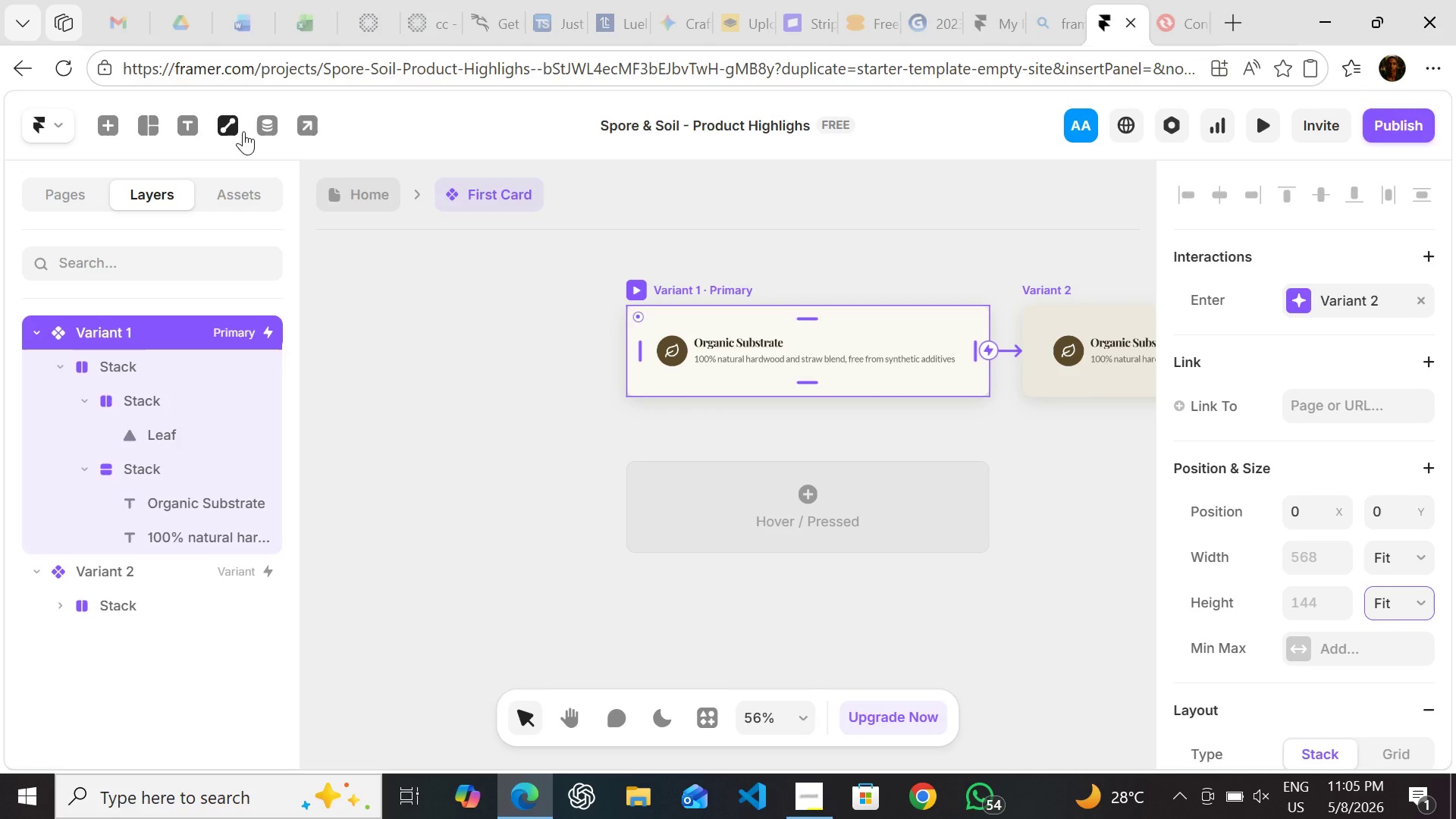 
left_click([371, 187])
 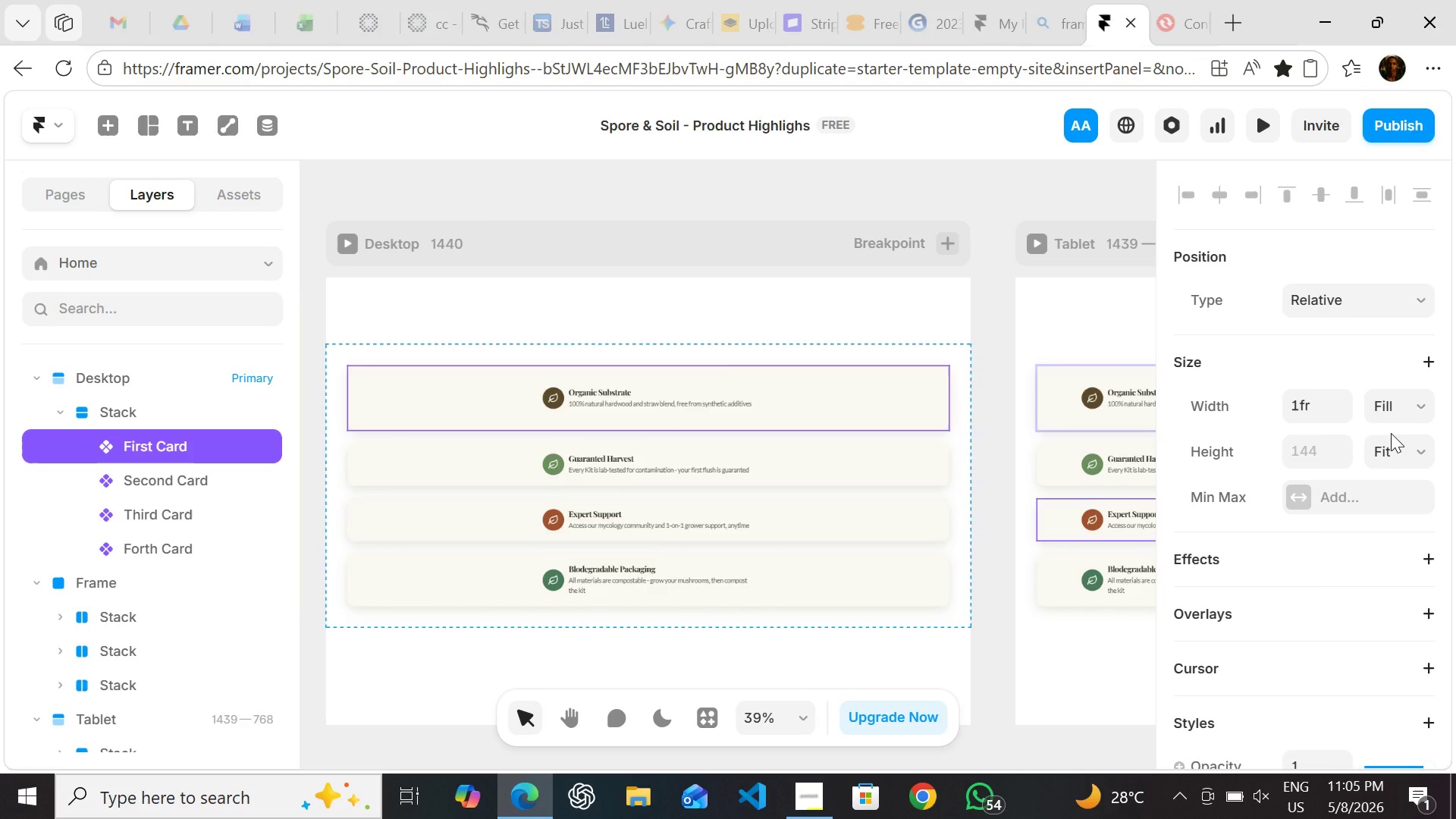 
wait(10.84)
 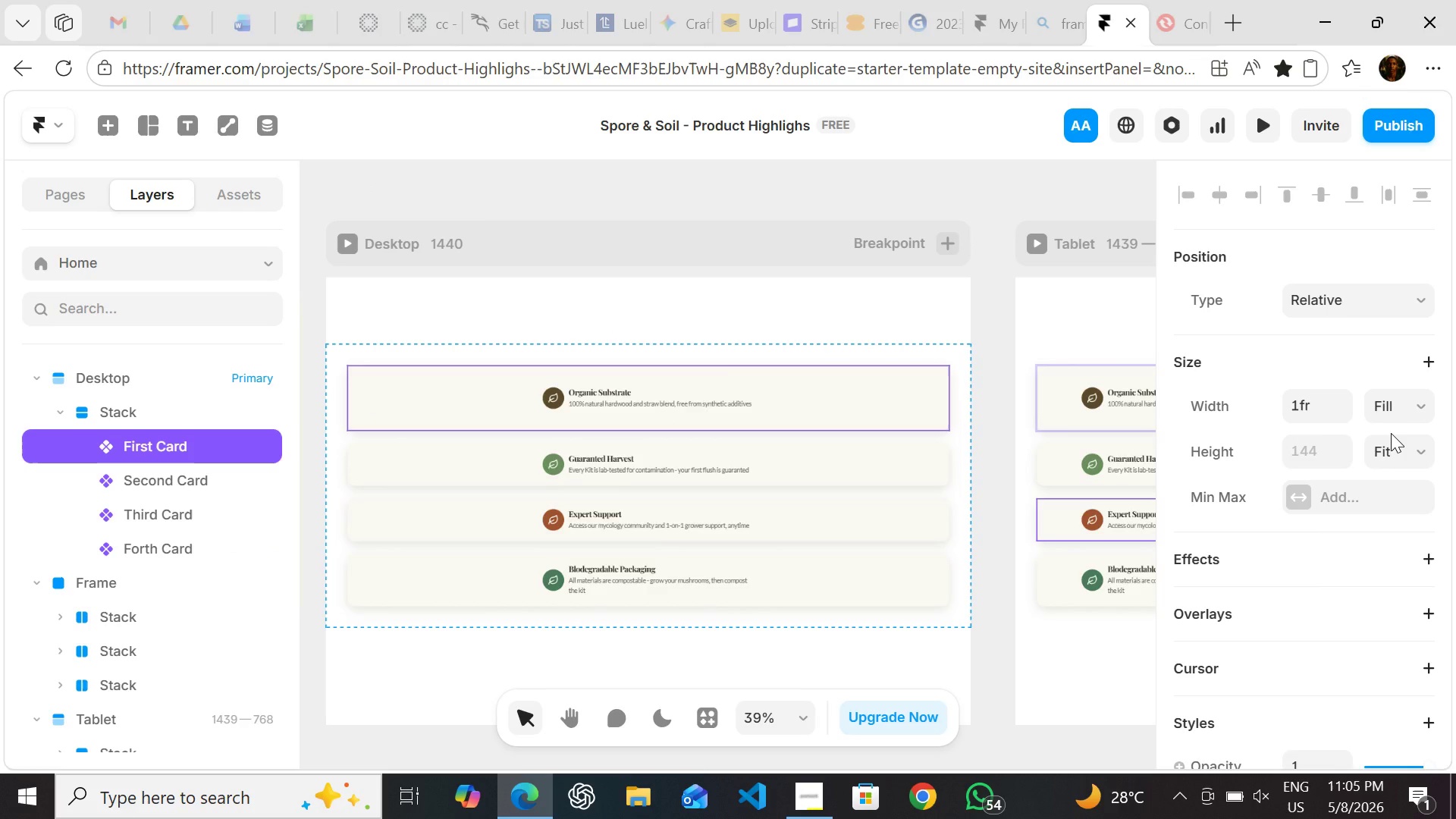 
double_click([692, 399])
 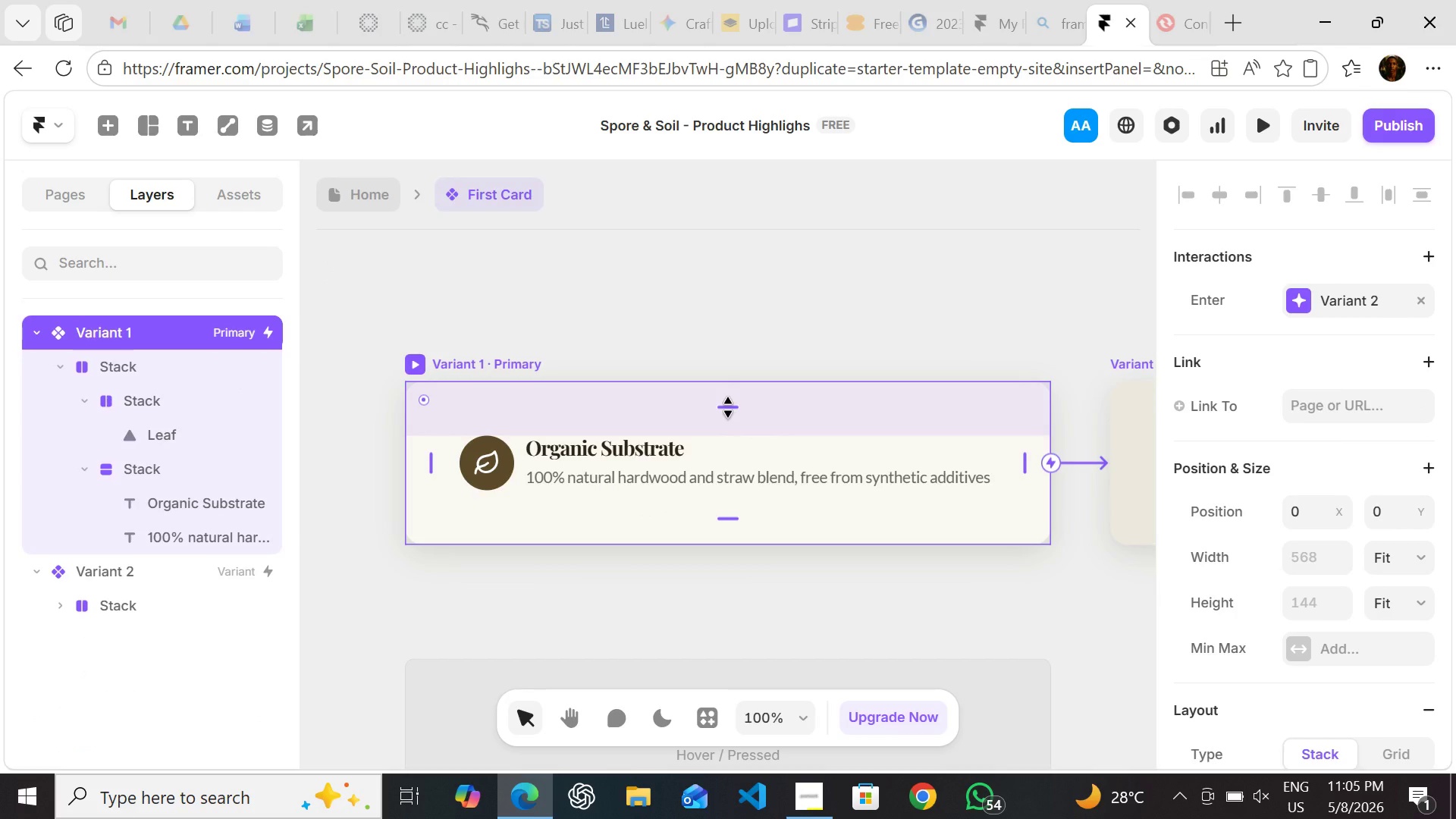 
mouse_move([1269, 586])
 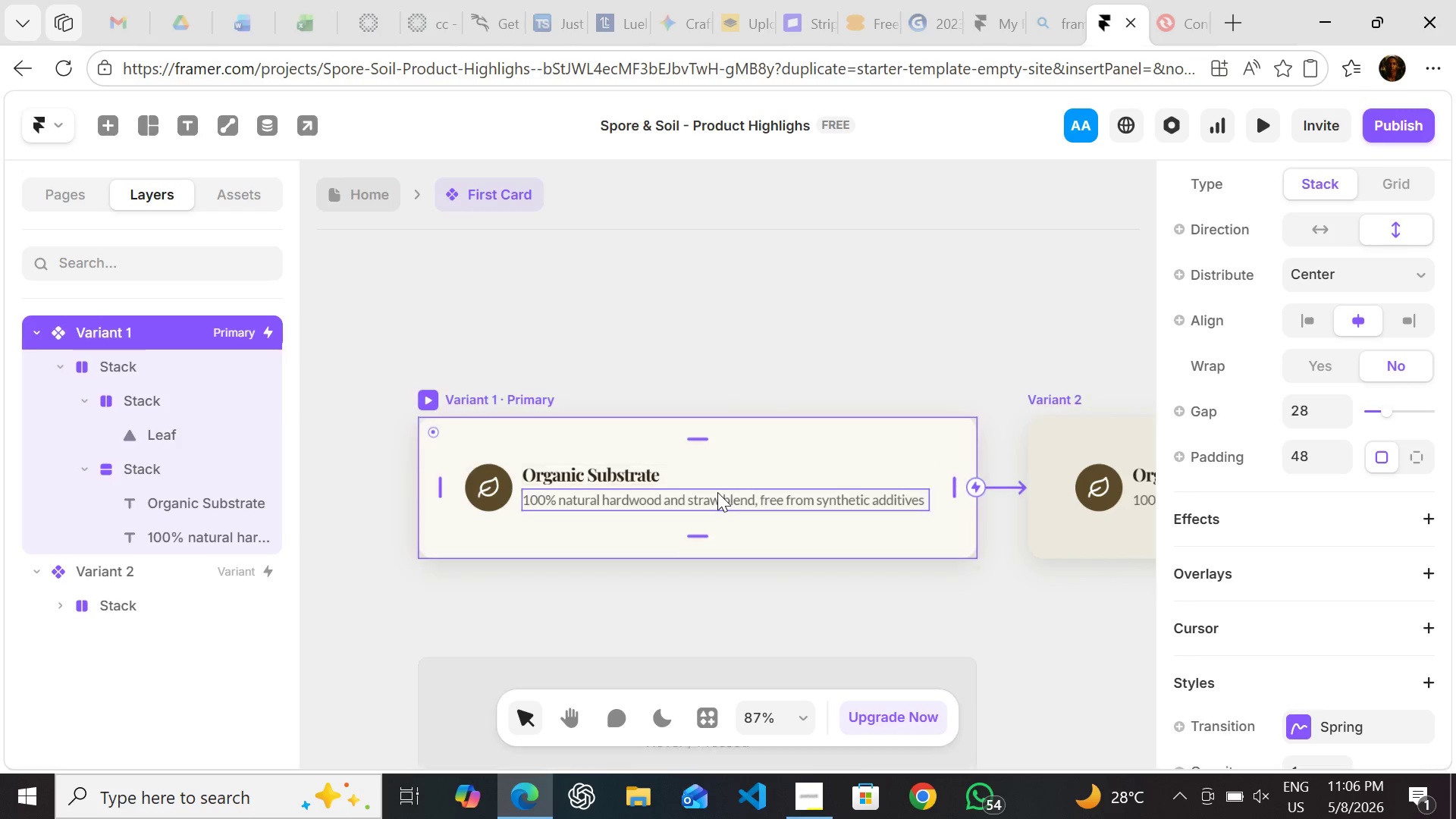 
wait(6.12)
 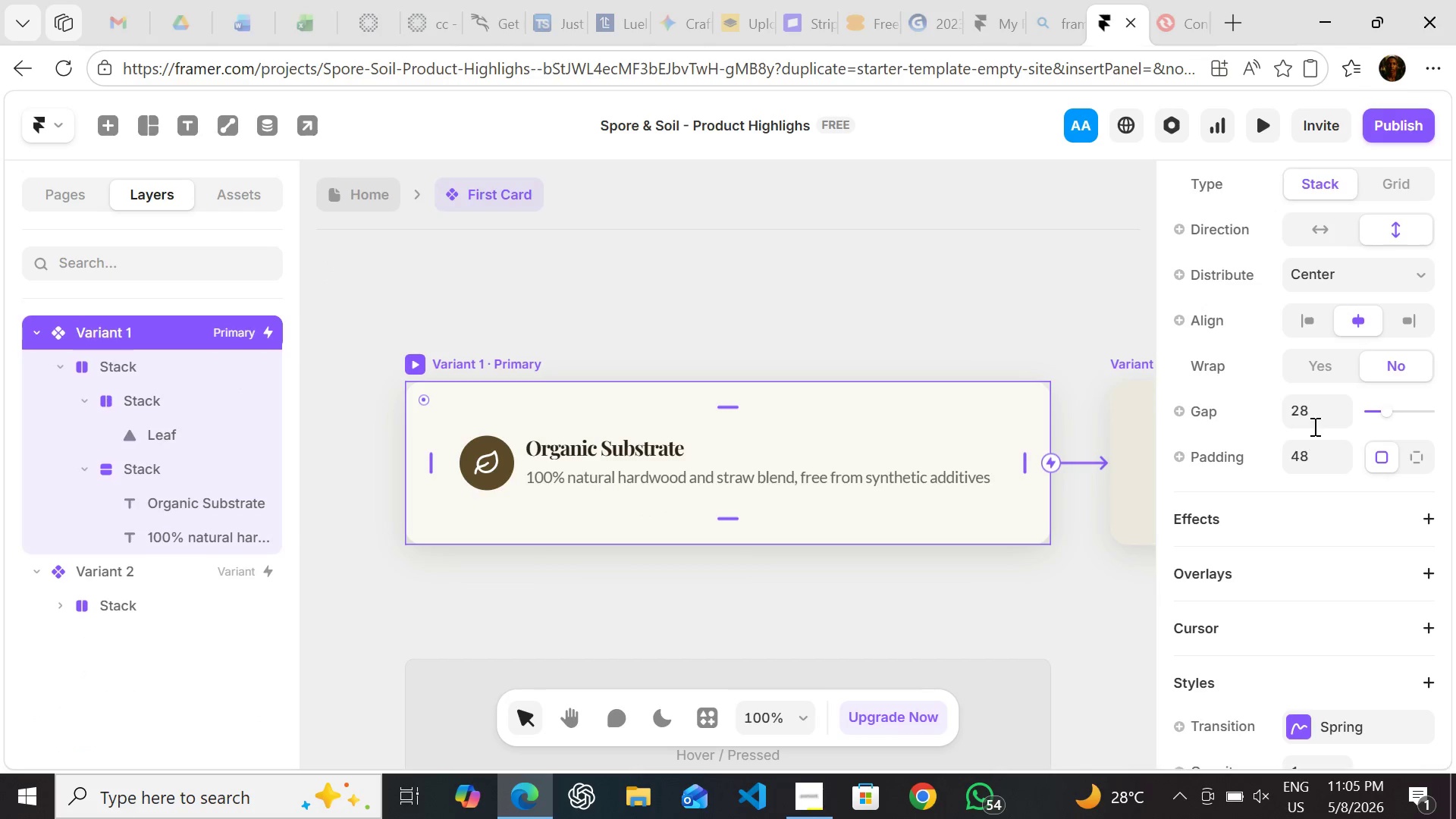 
left_click([638, 474])
 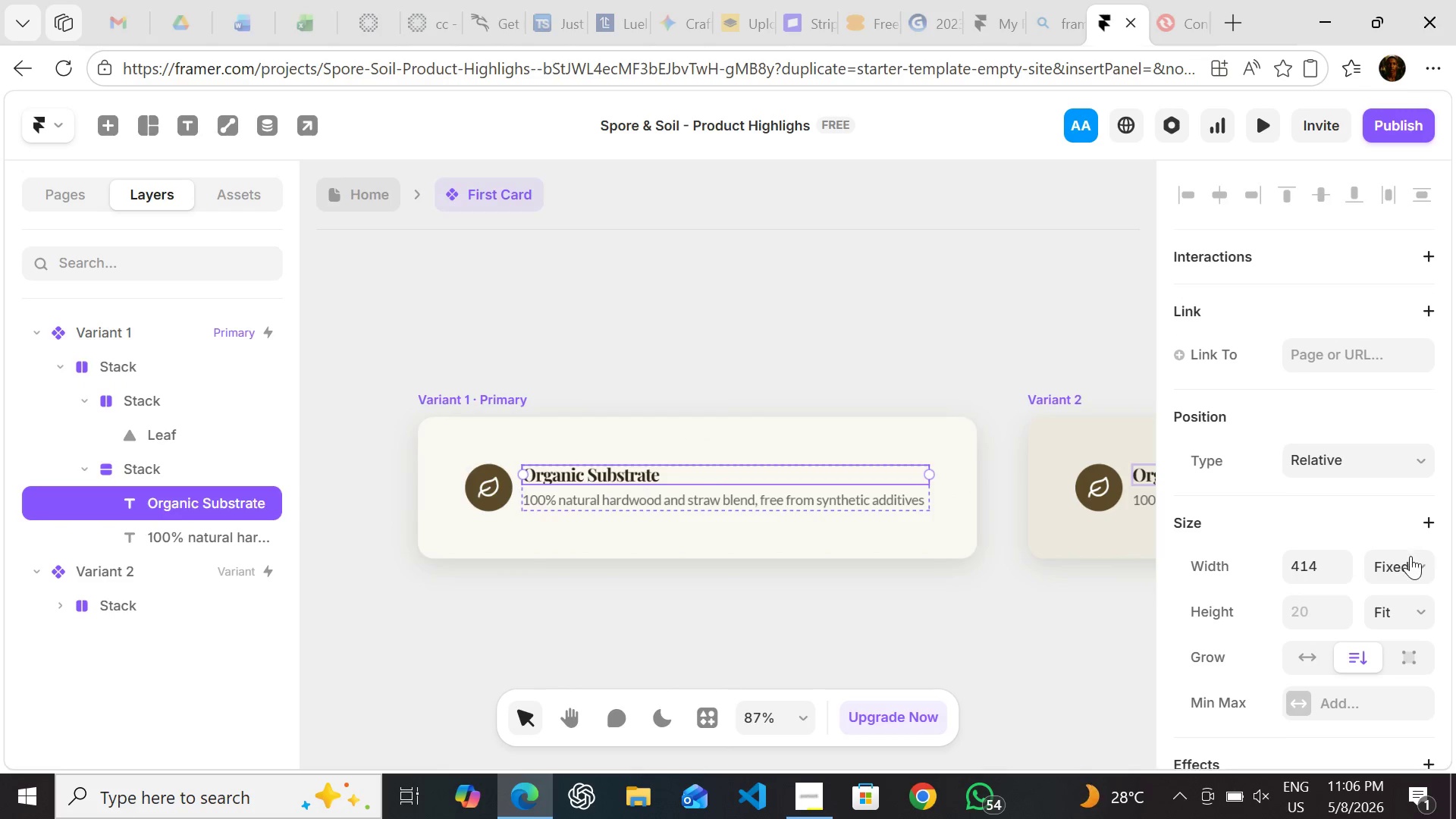 
left_click([1410, 562])
 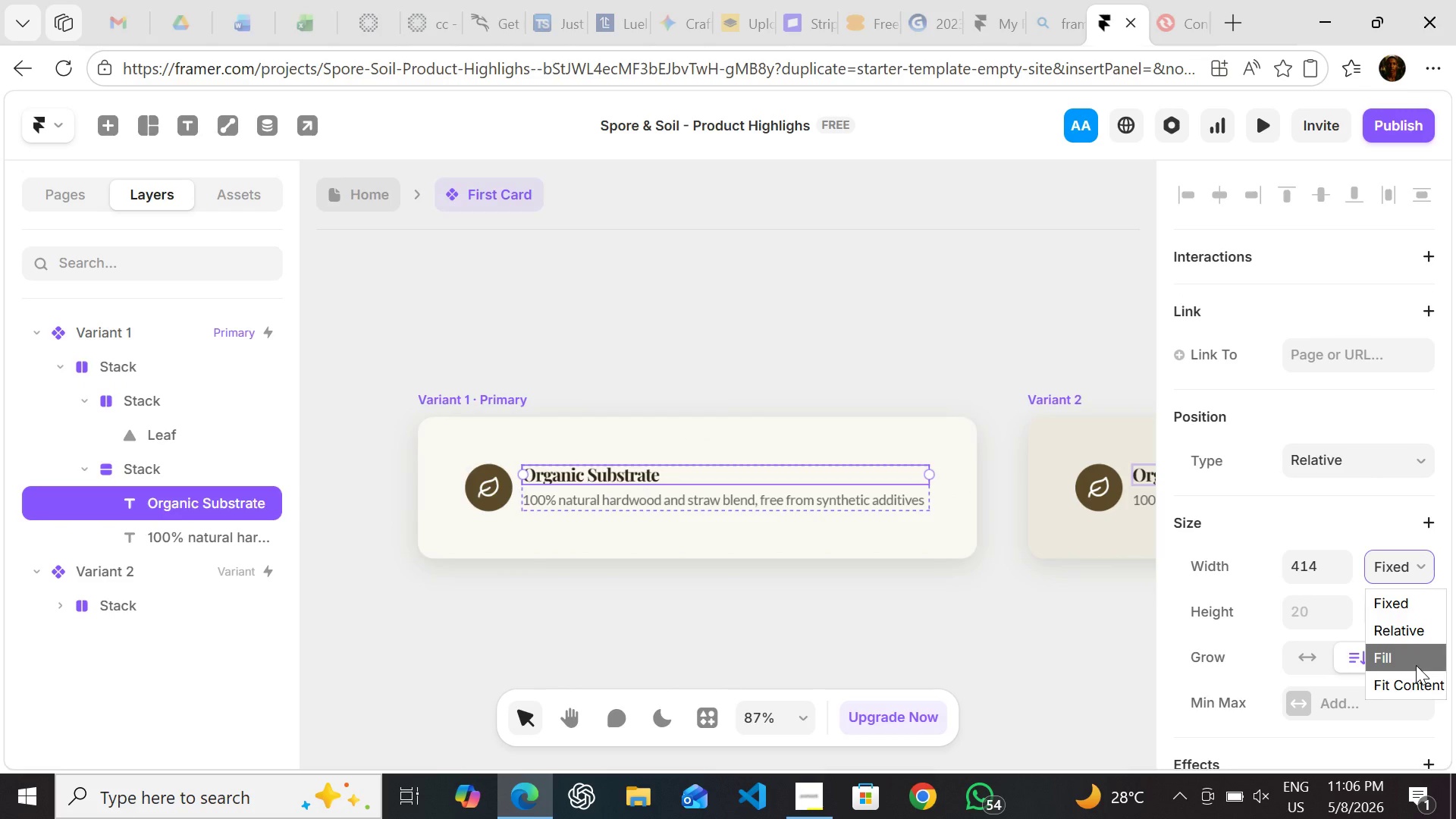 
left_click([1416, 665])
 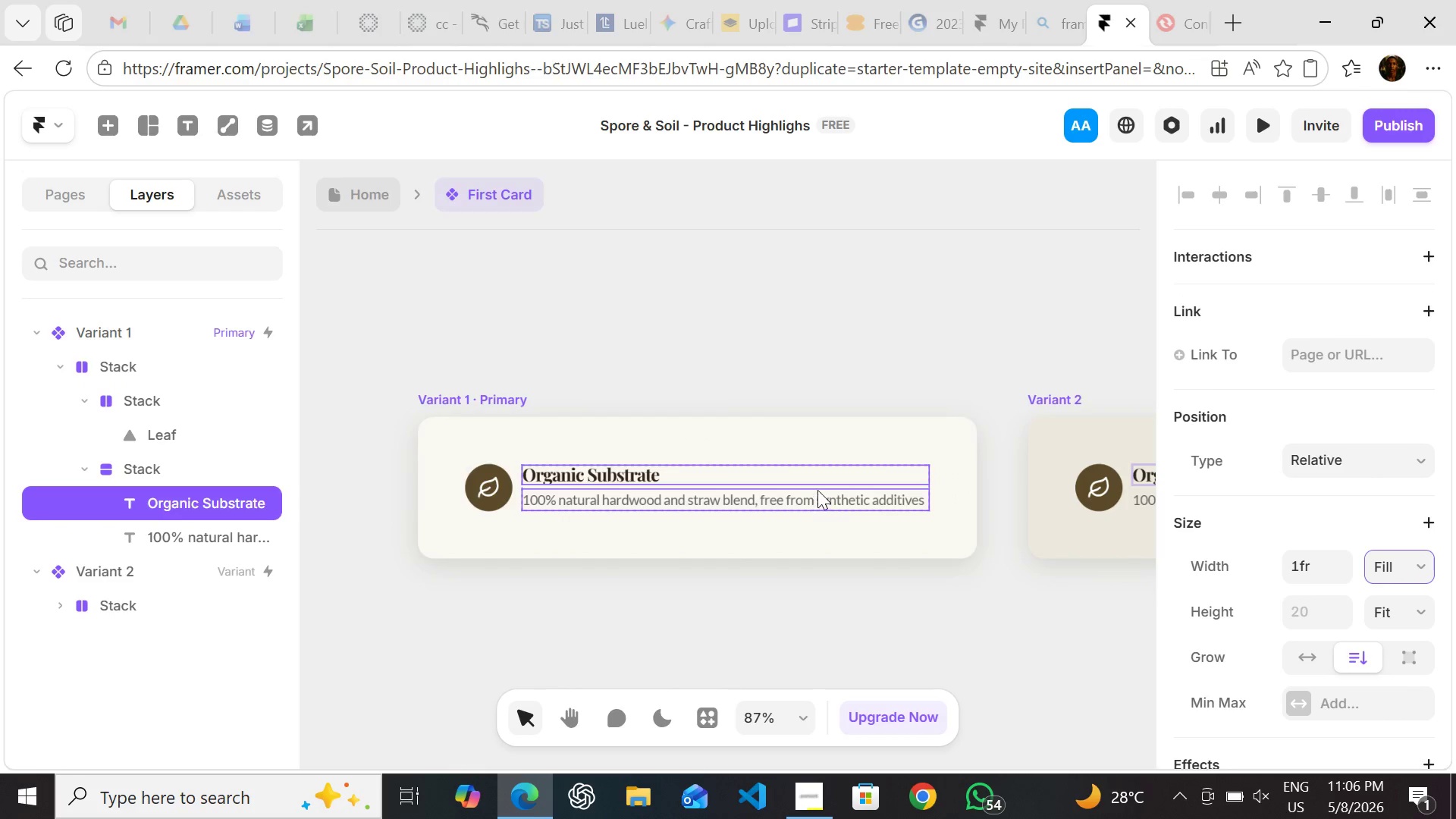 
left_click([817, 490])
 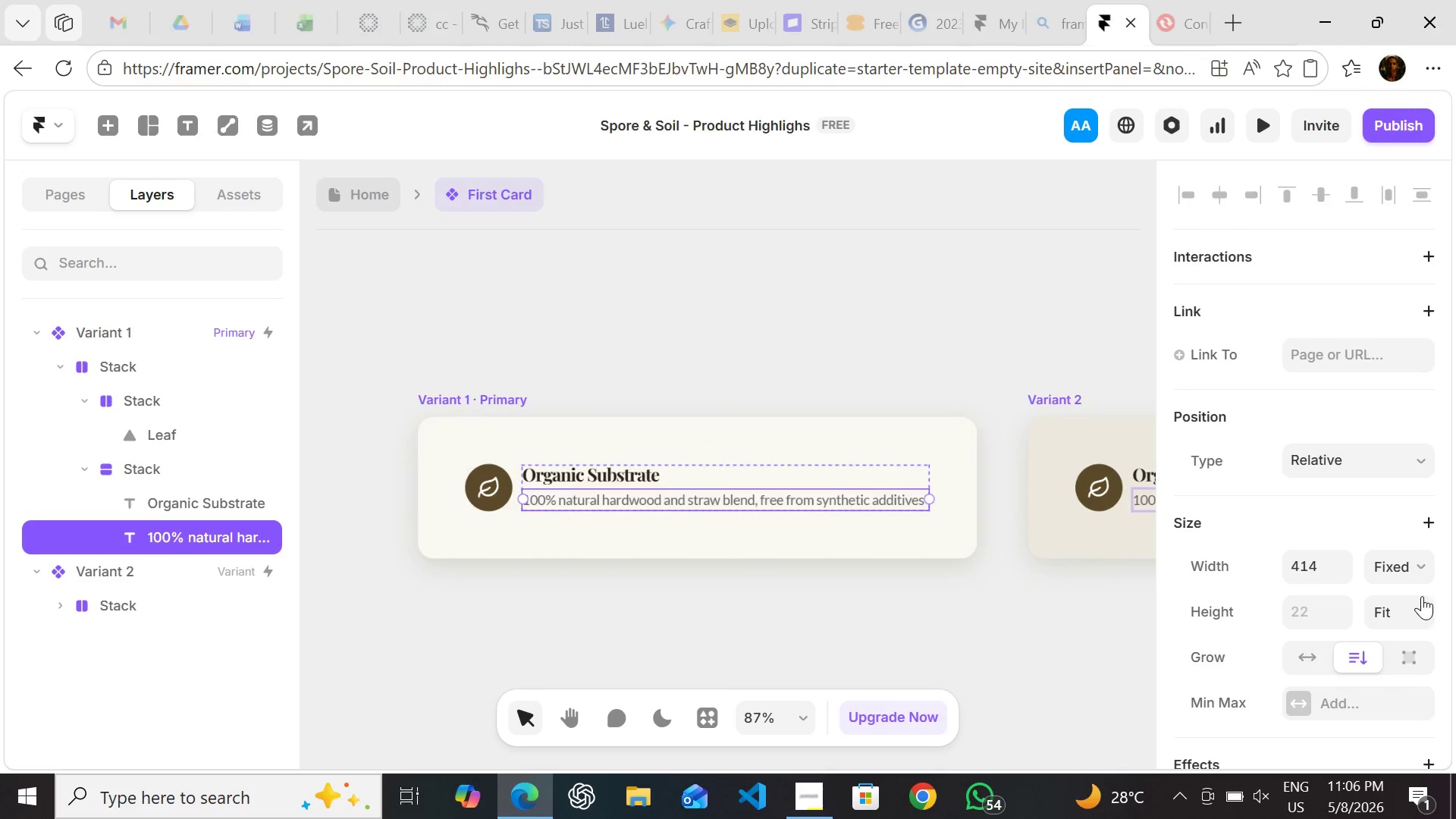 
left_click_drag(start_coordinate=[1413, 570], to_coordinate=[1408, 656])
 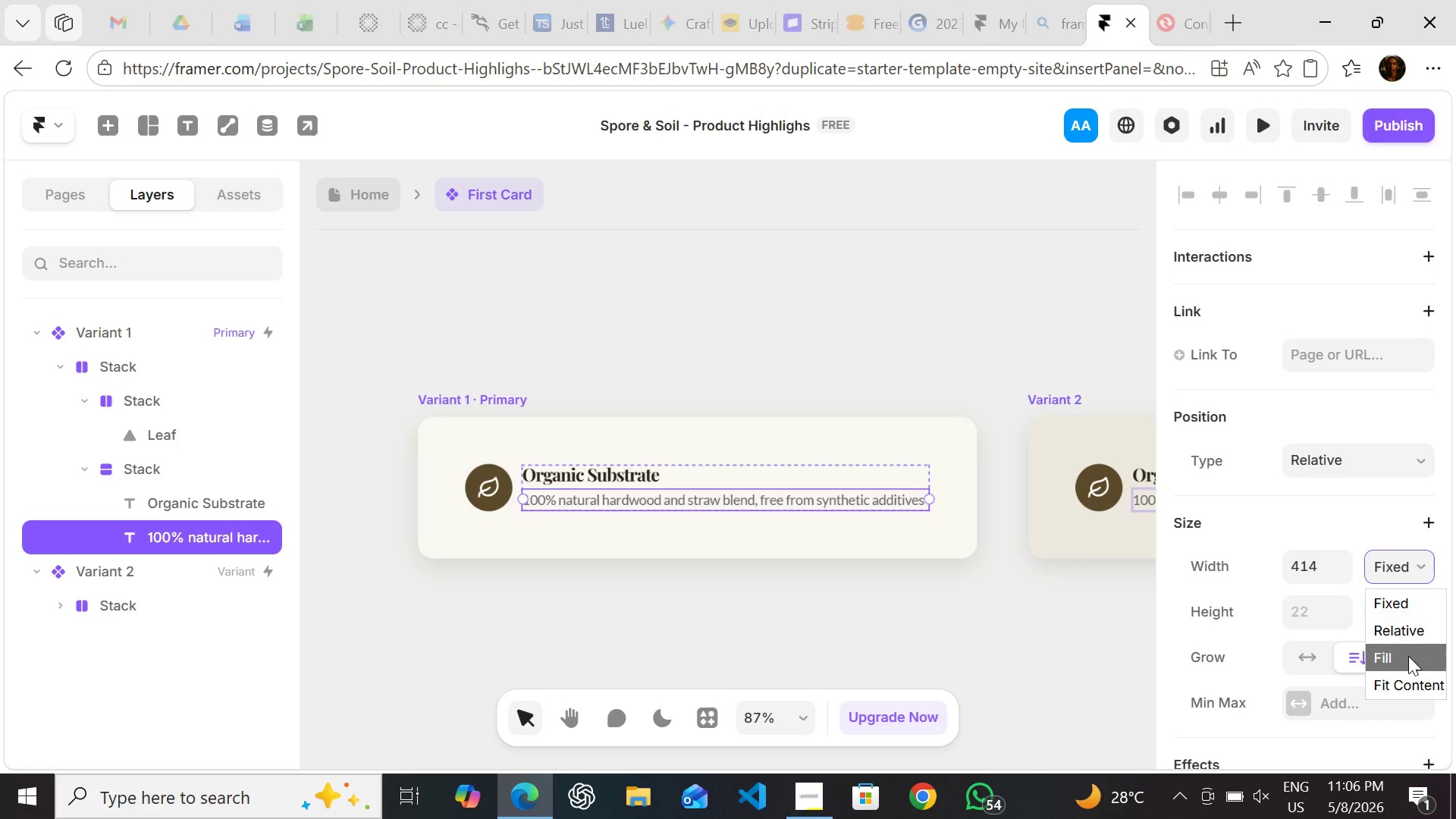 
left_click([1408, 656])
 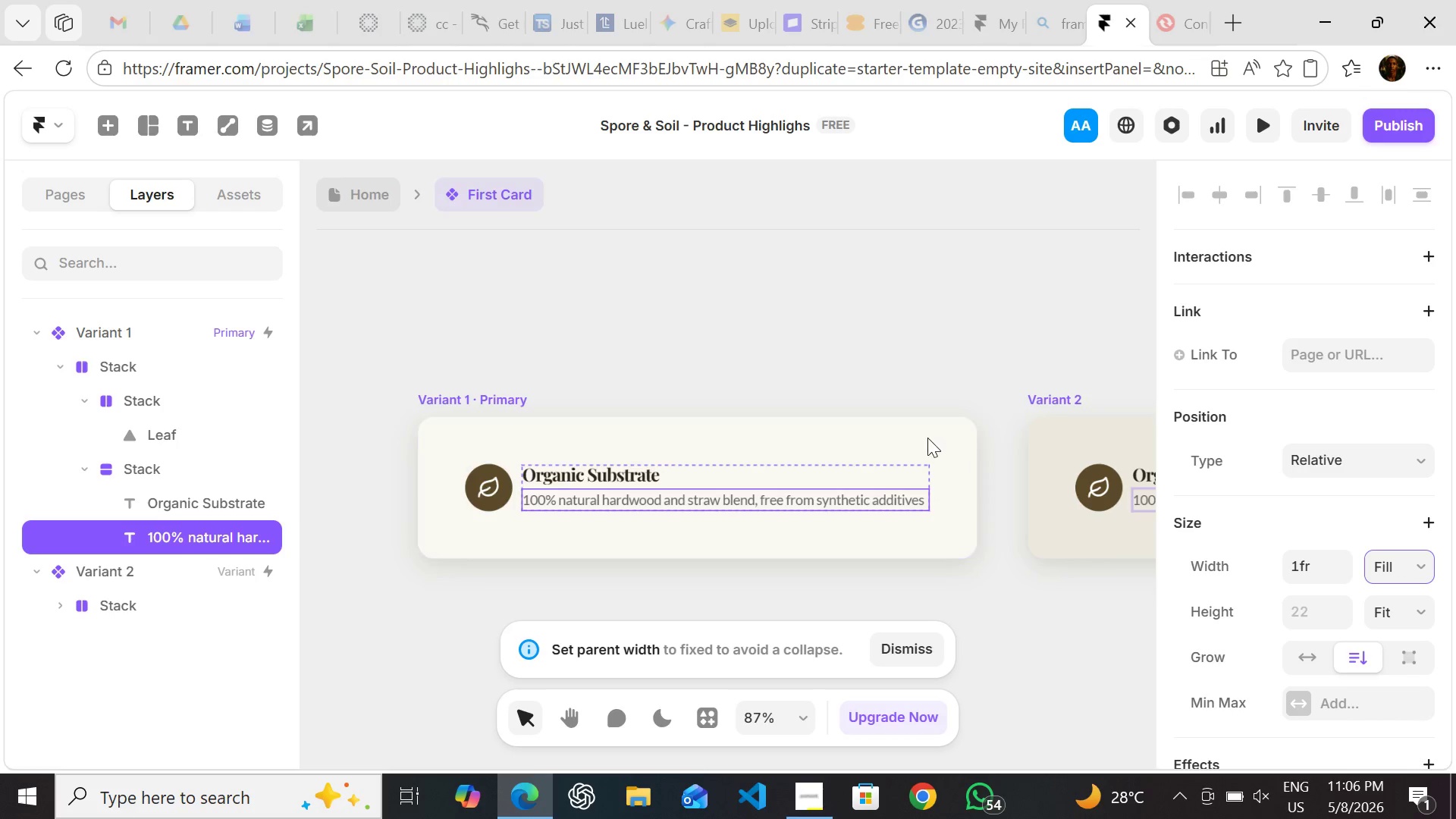 
left_click([927, 438])
 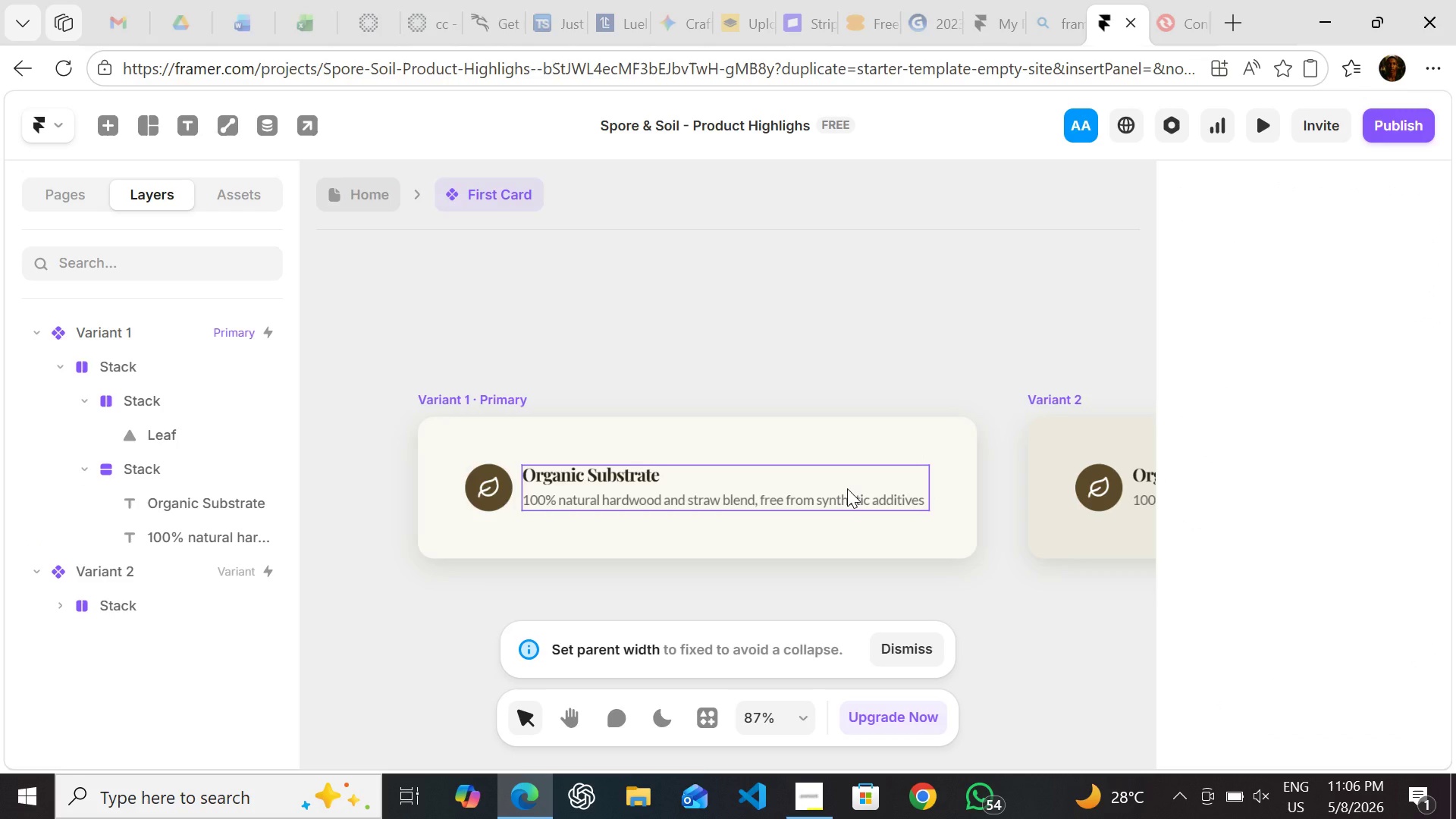 
left_click([847, 488])
 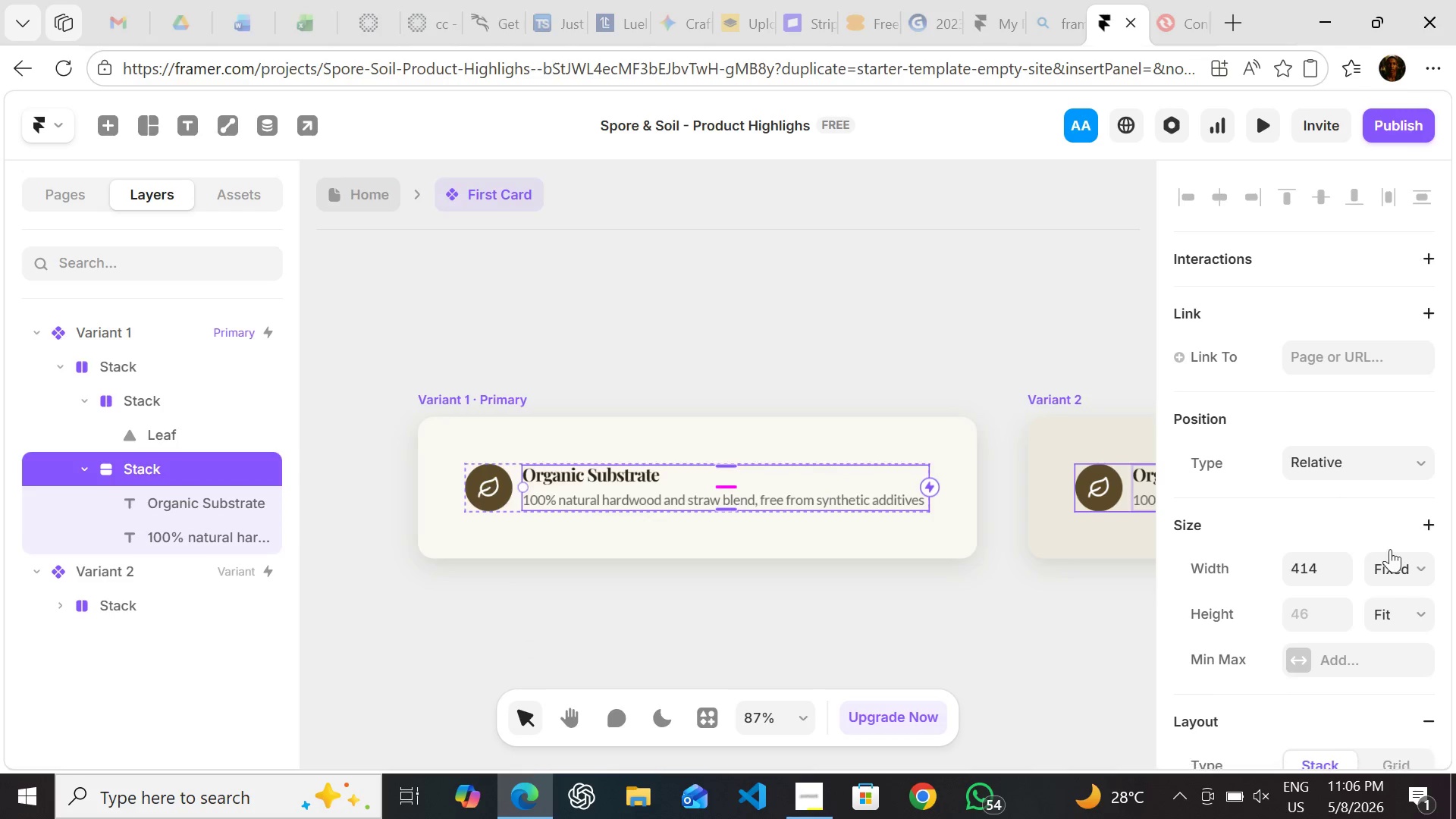 
left_click_drag(start_coordinate=[1401, 567], to_coordinate=[1399, 649])
 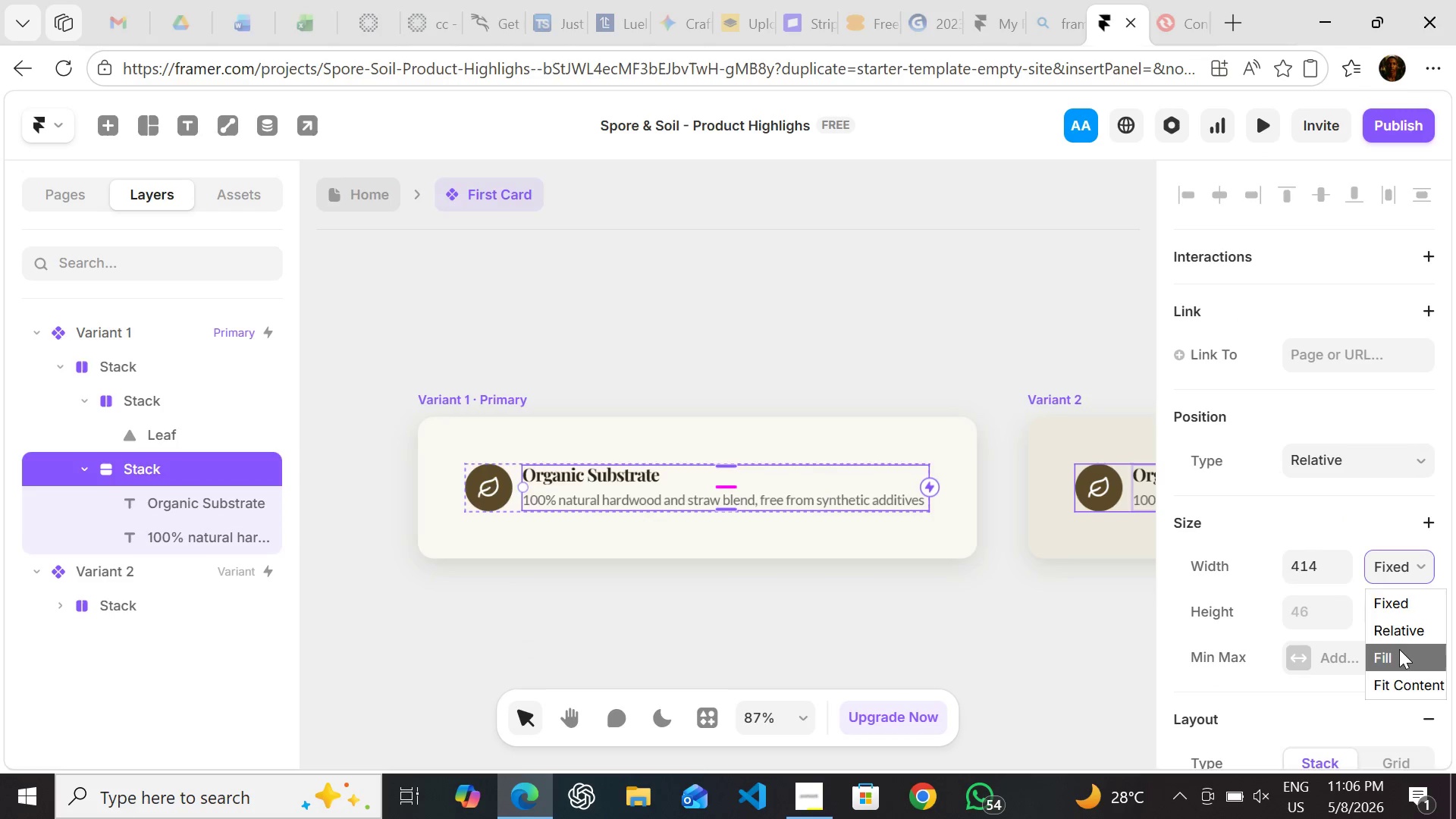 
left_click([1399, 649])
 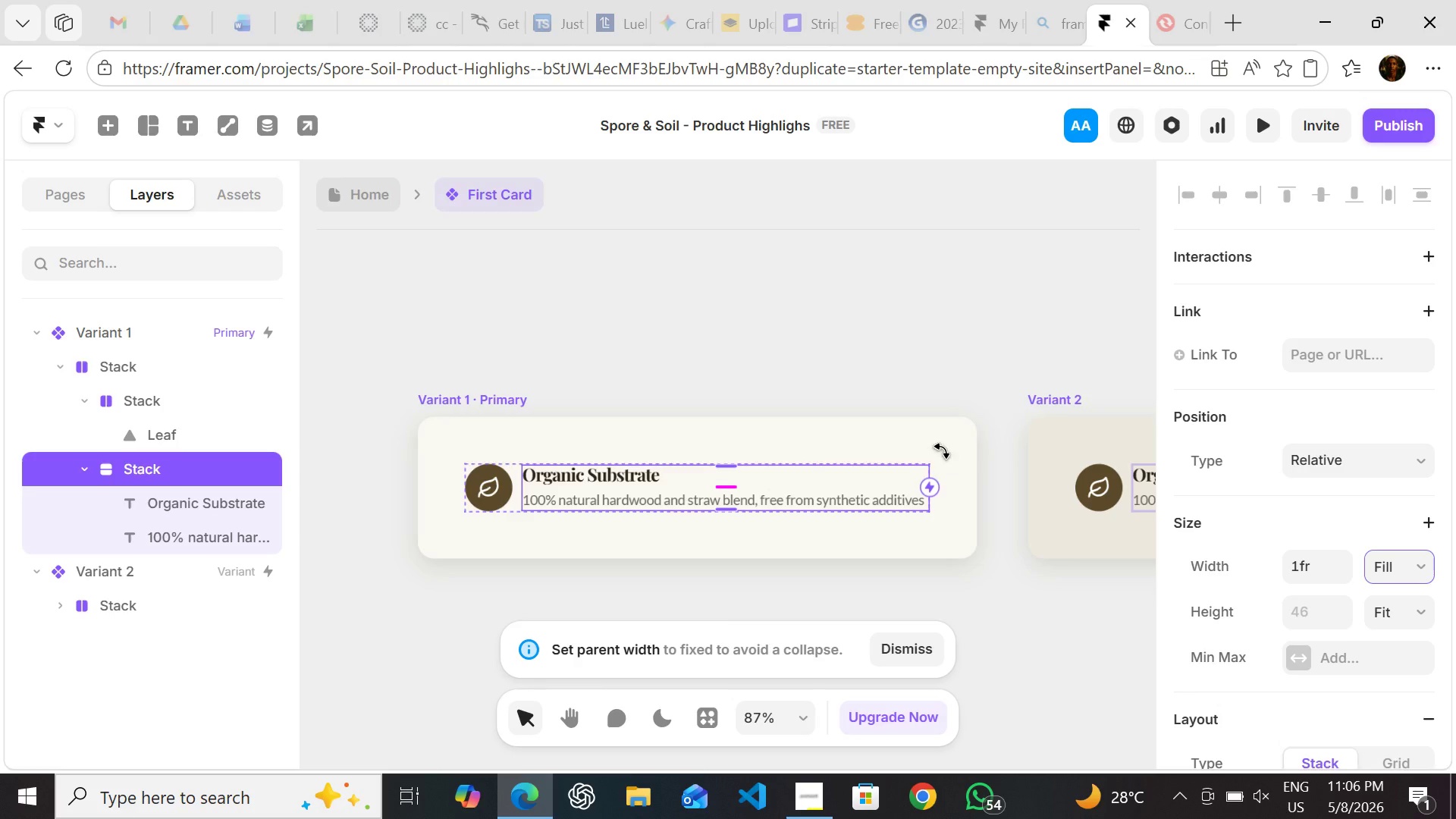 
left_click([943, 450])
 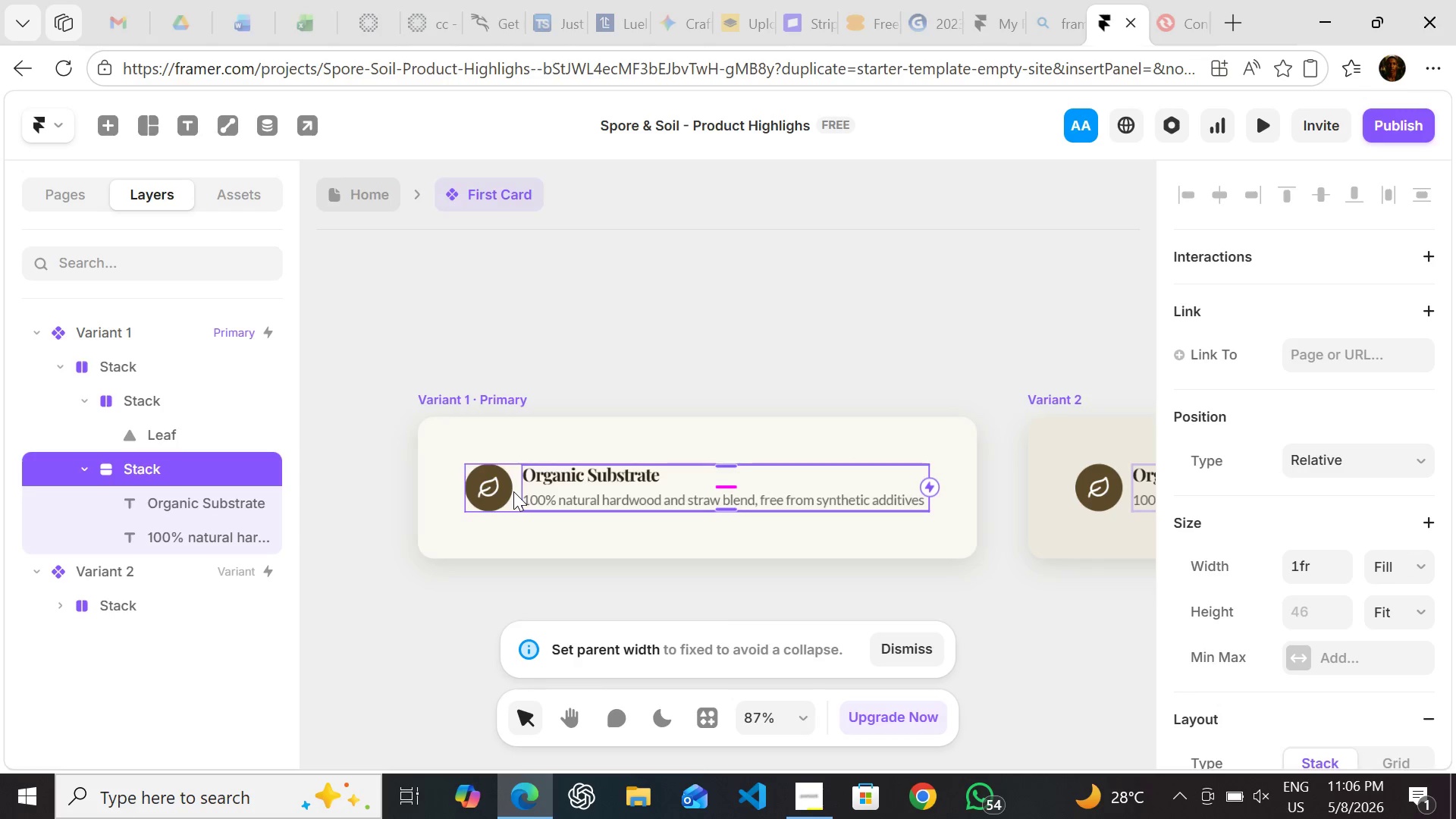 
left_click([513, 491])
 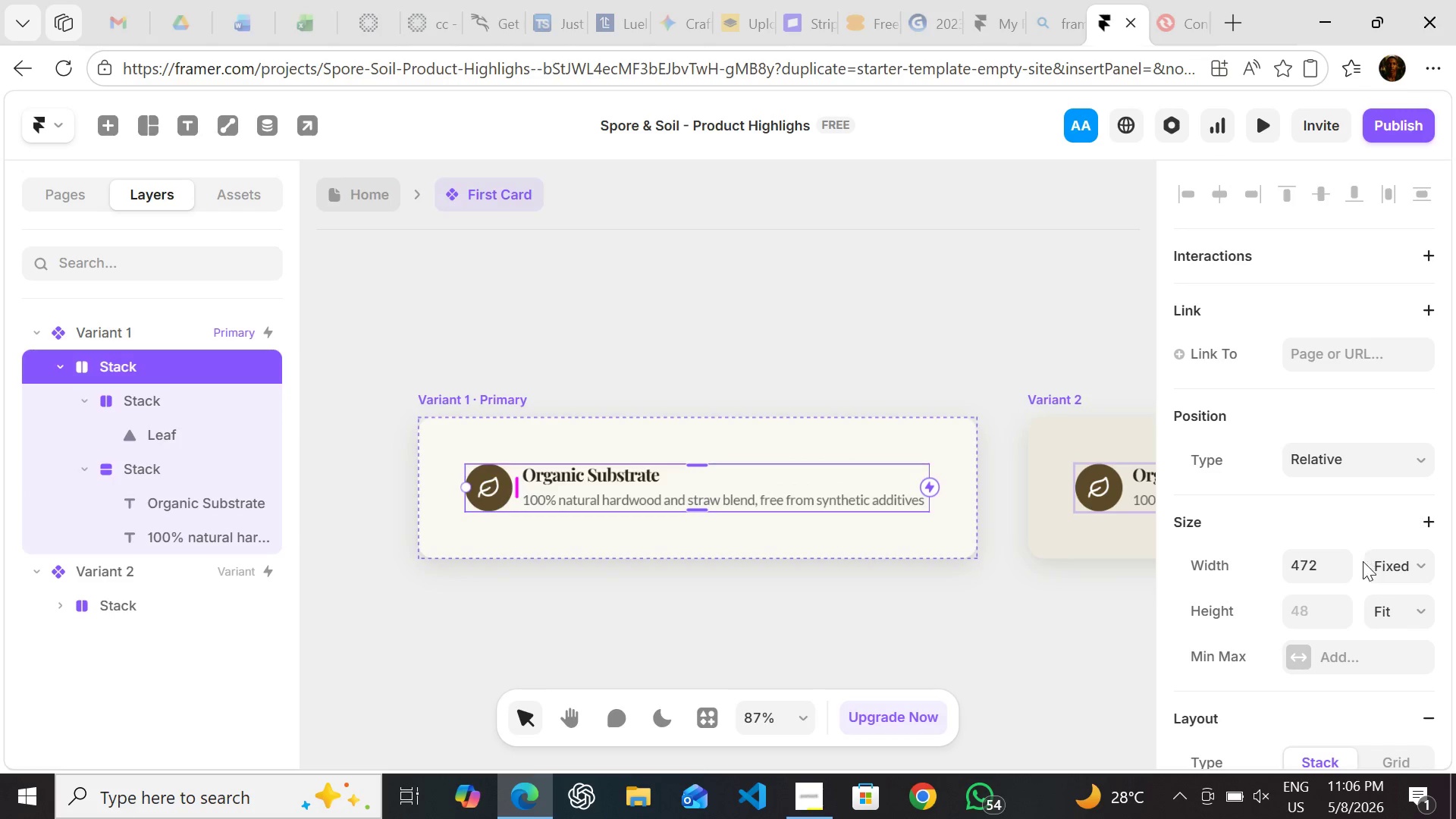 
left_click([1370, 563])
 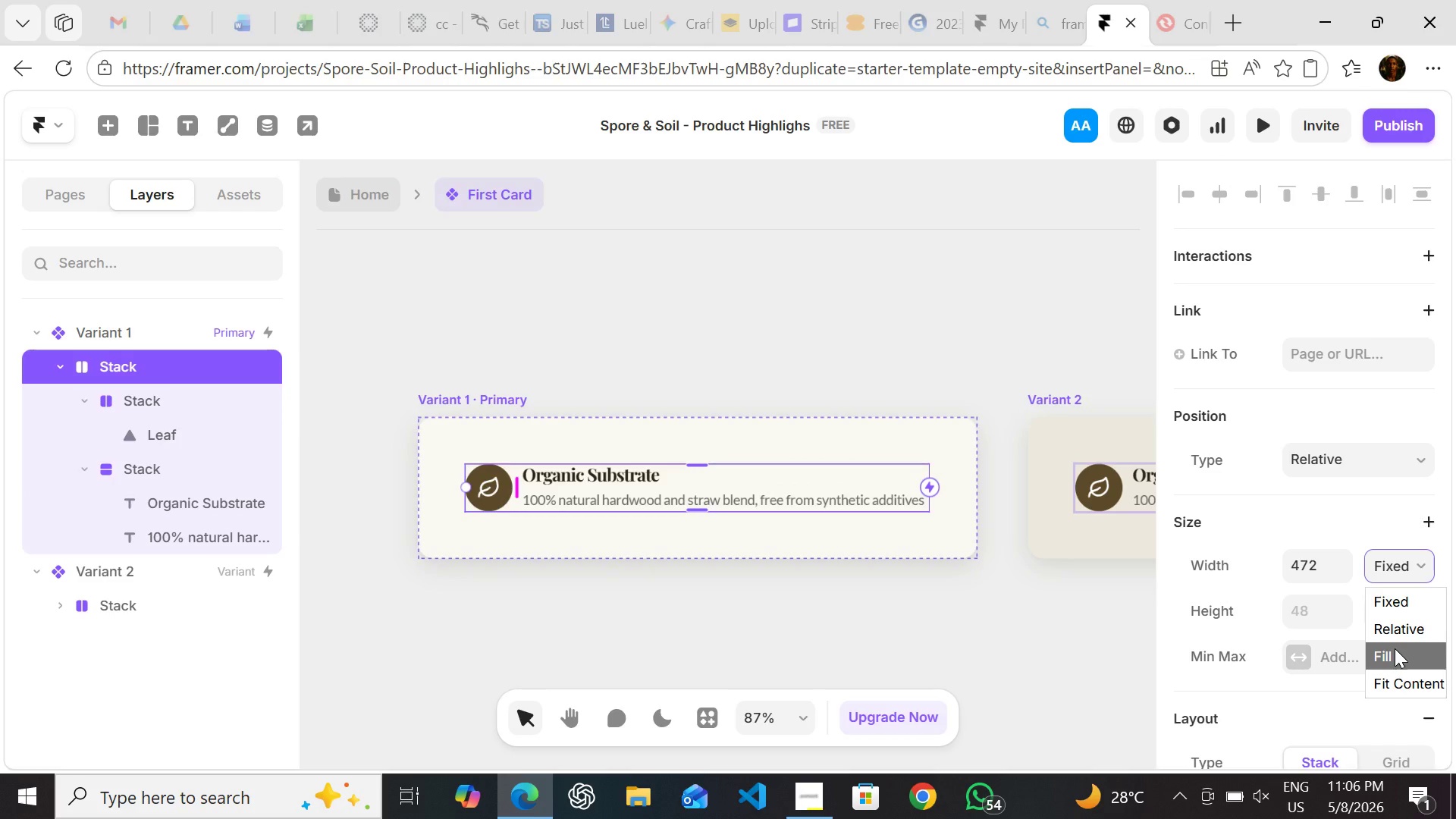 
left_click([1395, 648])
 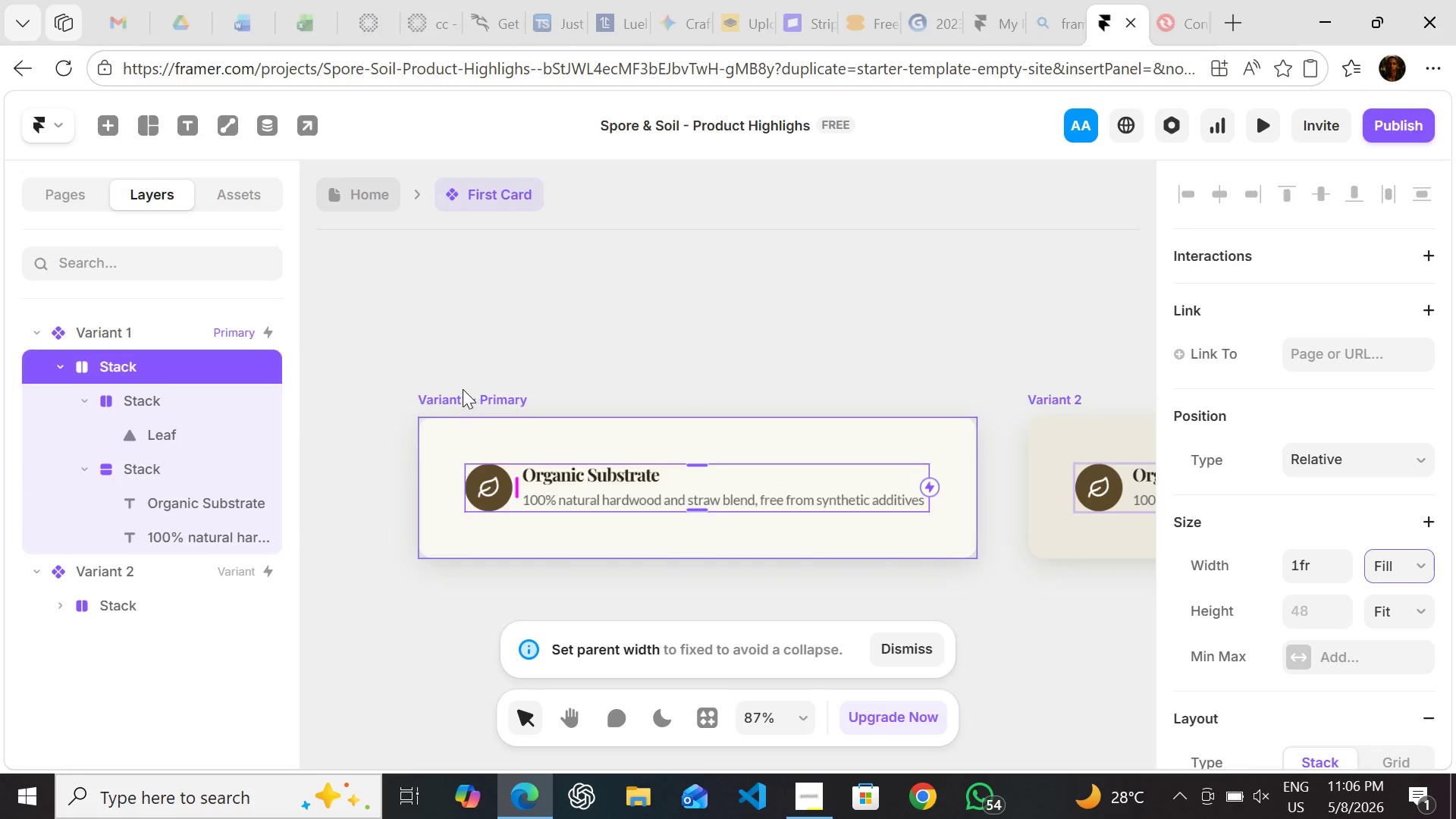 
left_click([425, 394])
 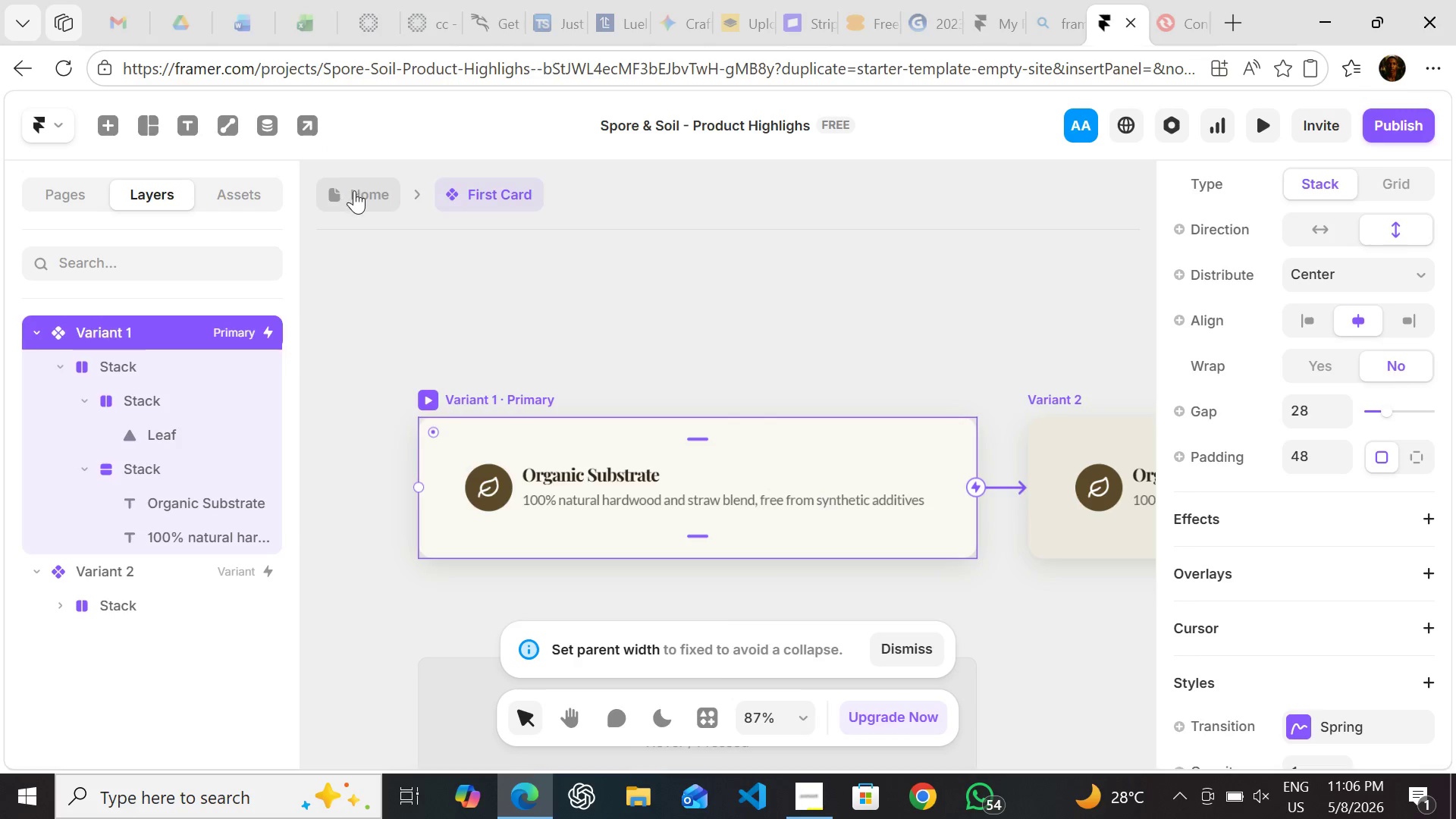 
left_click([355, 192])
 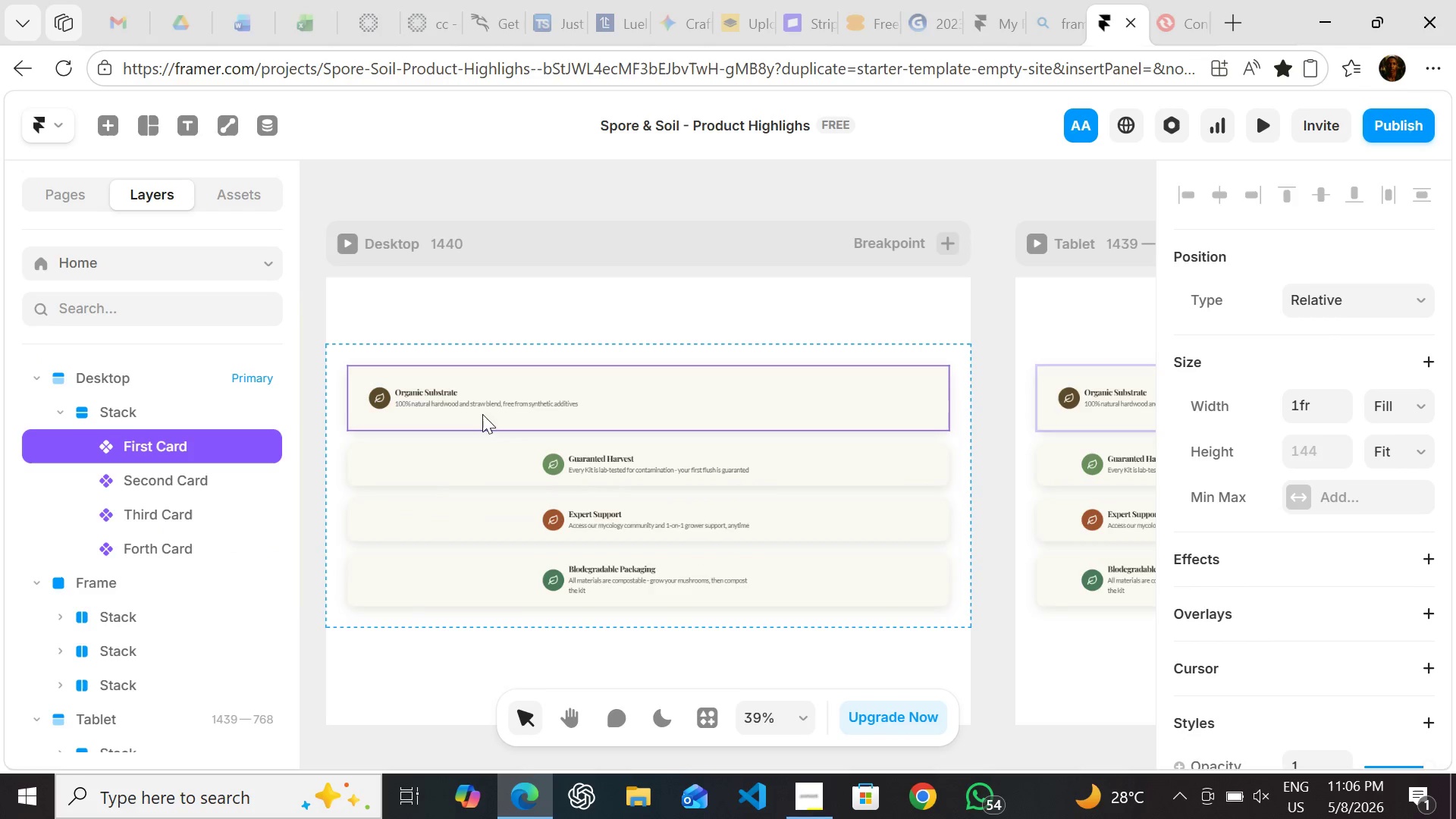 
left_click([501, 457])
 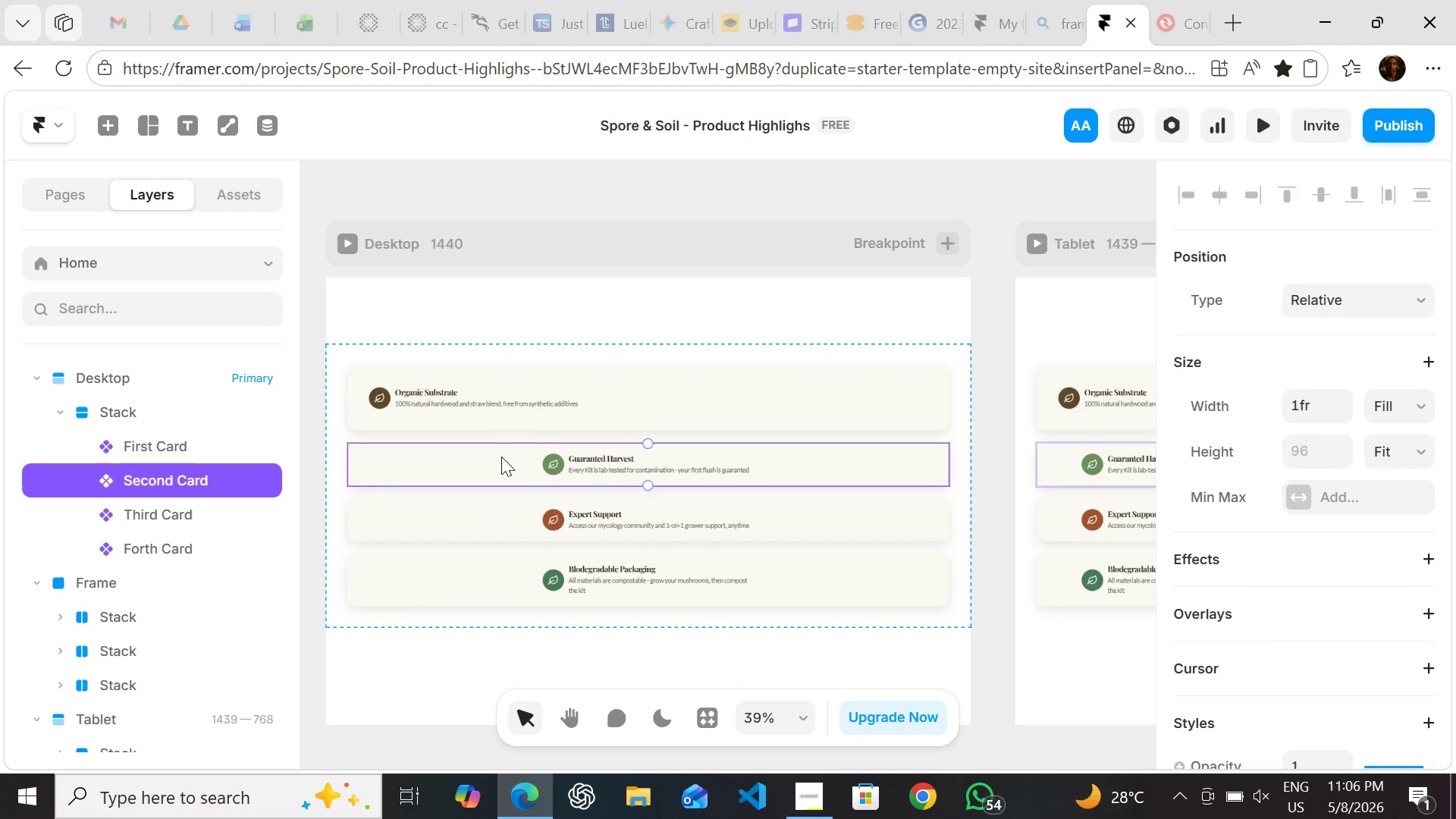 
double_click([501, 457])
 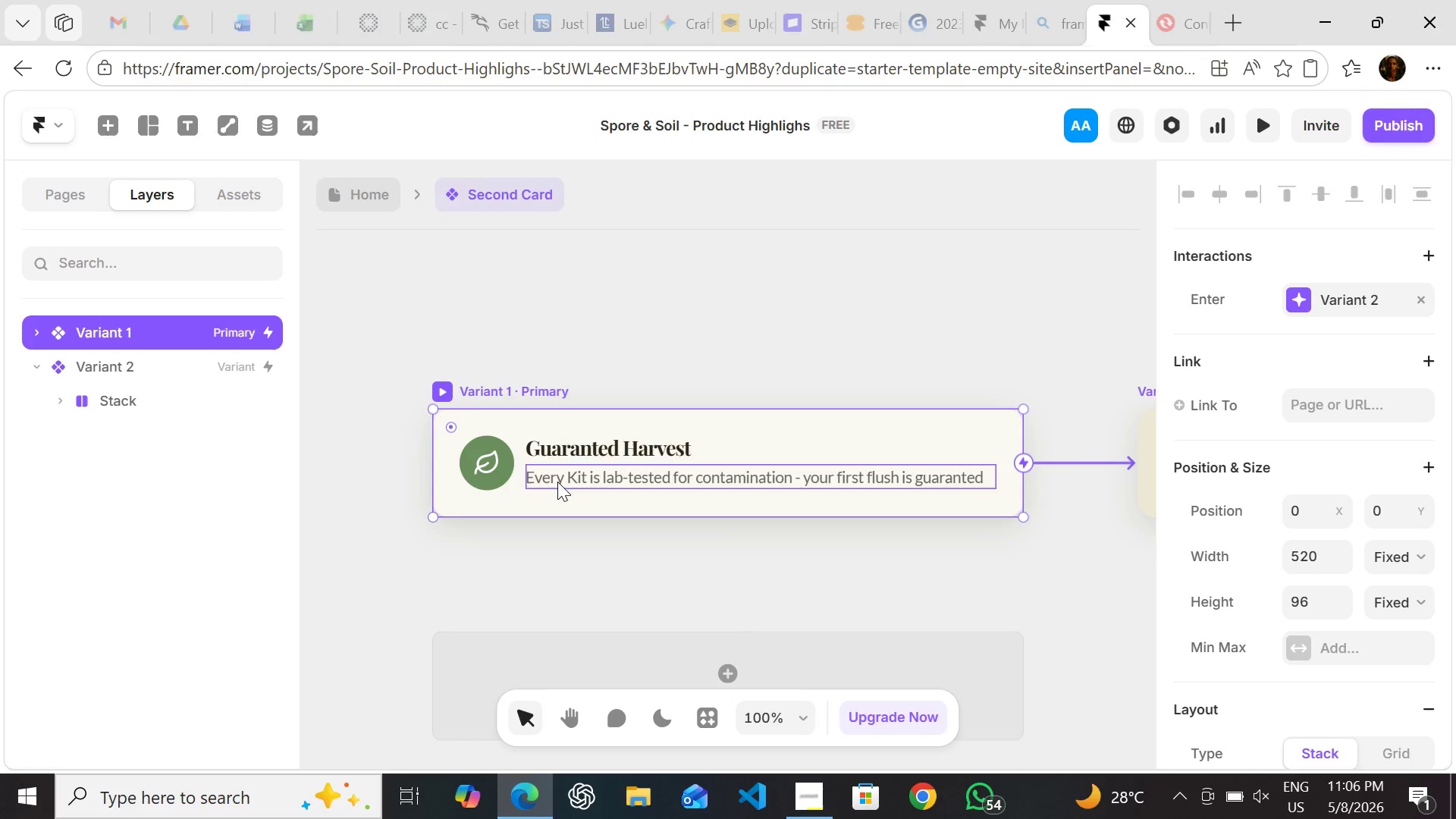 
wait(8.89)
 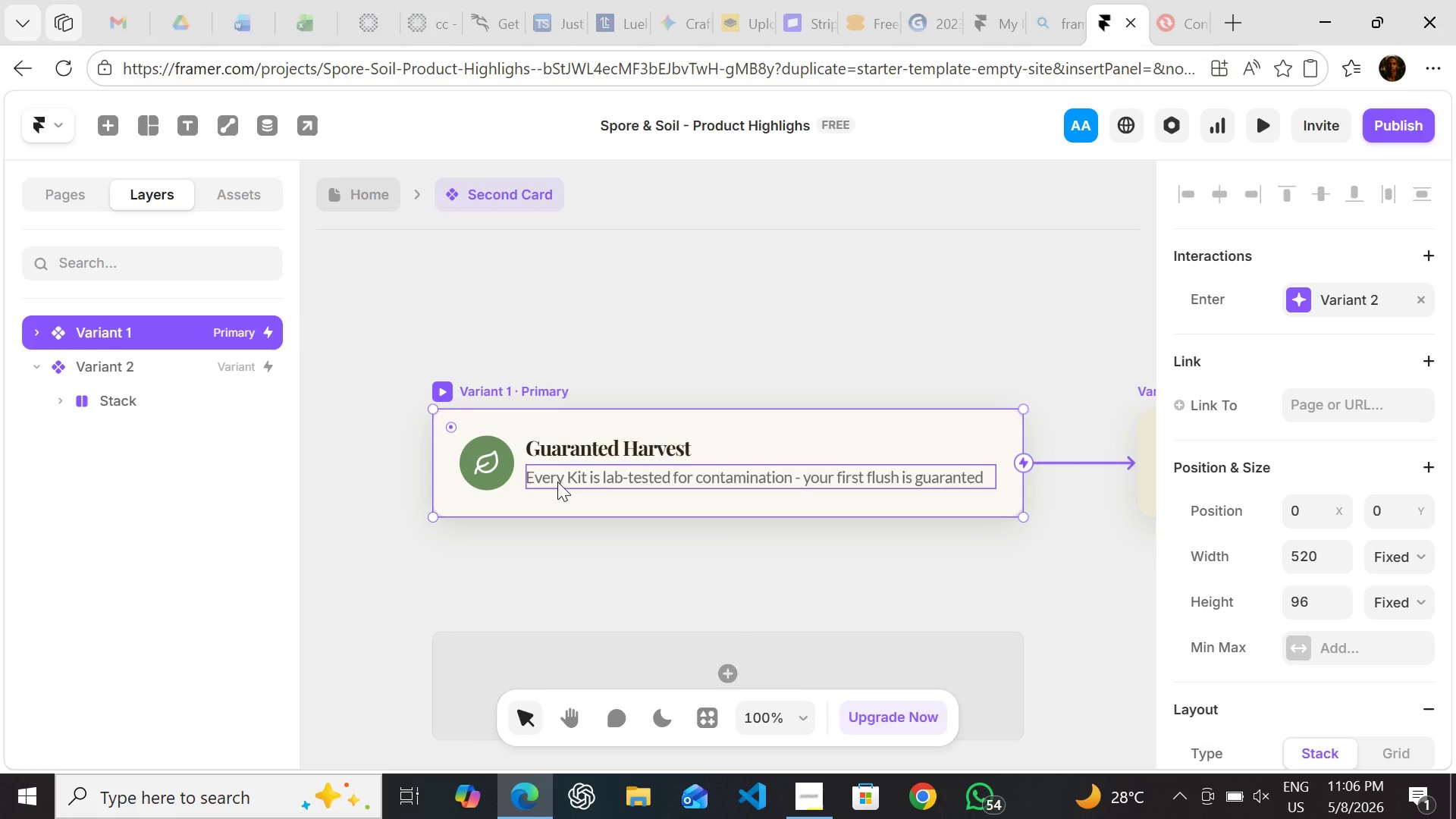 
left_click([607, 440])
 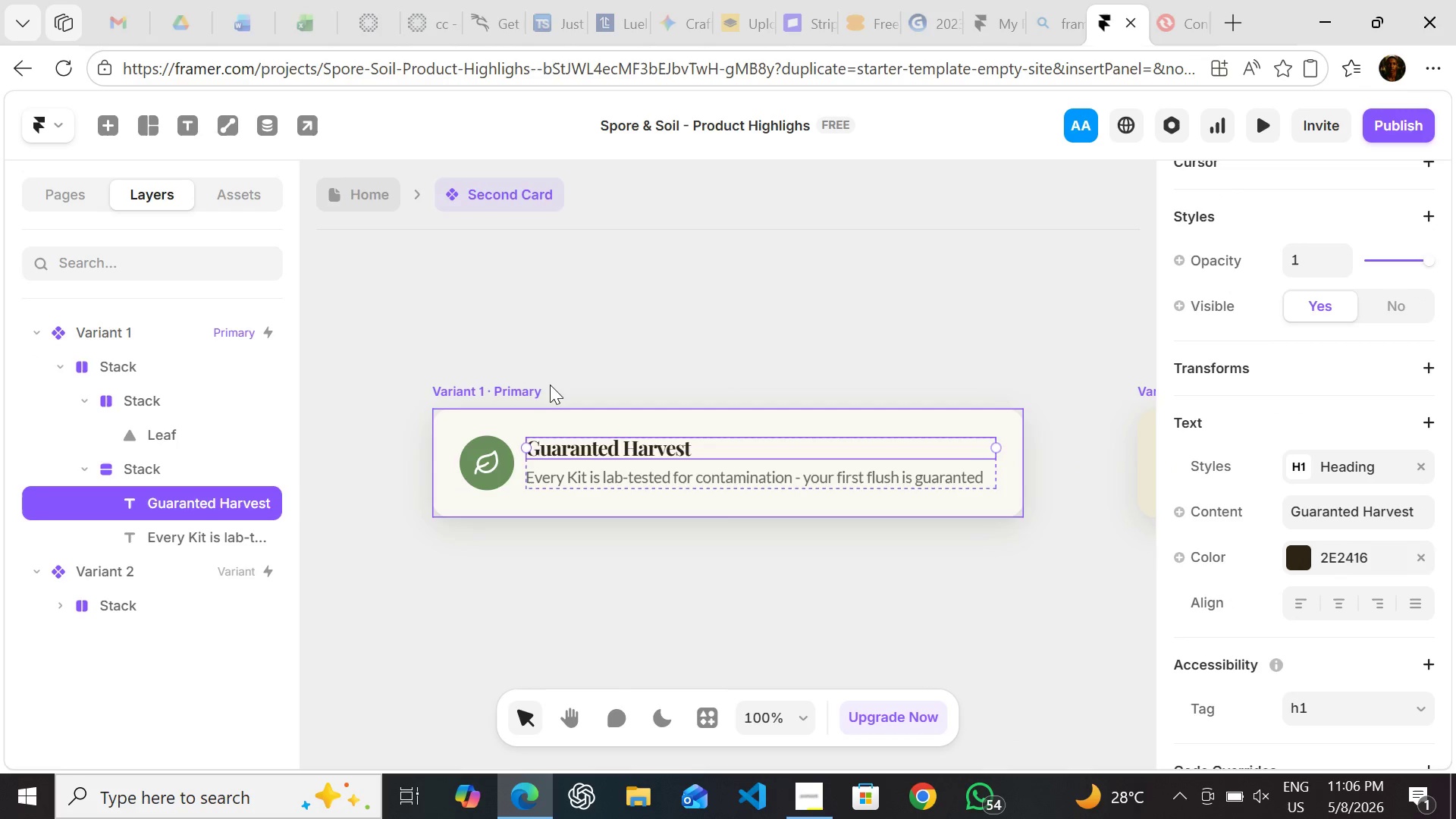 
left_click([494, 386])
 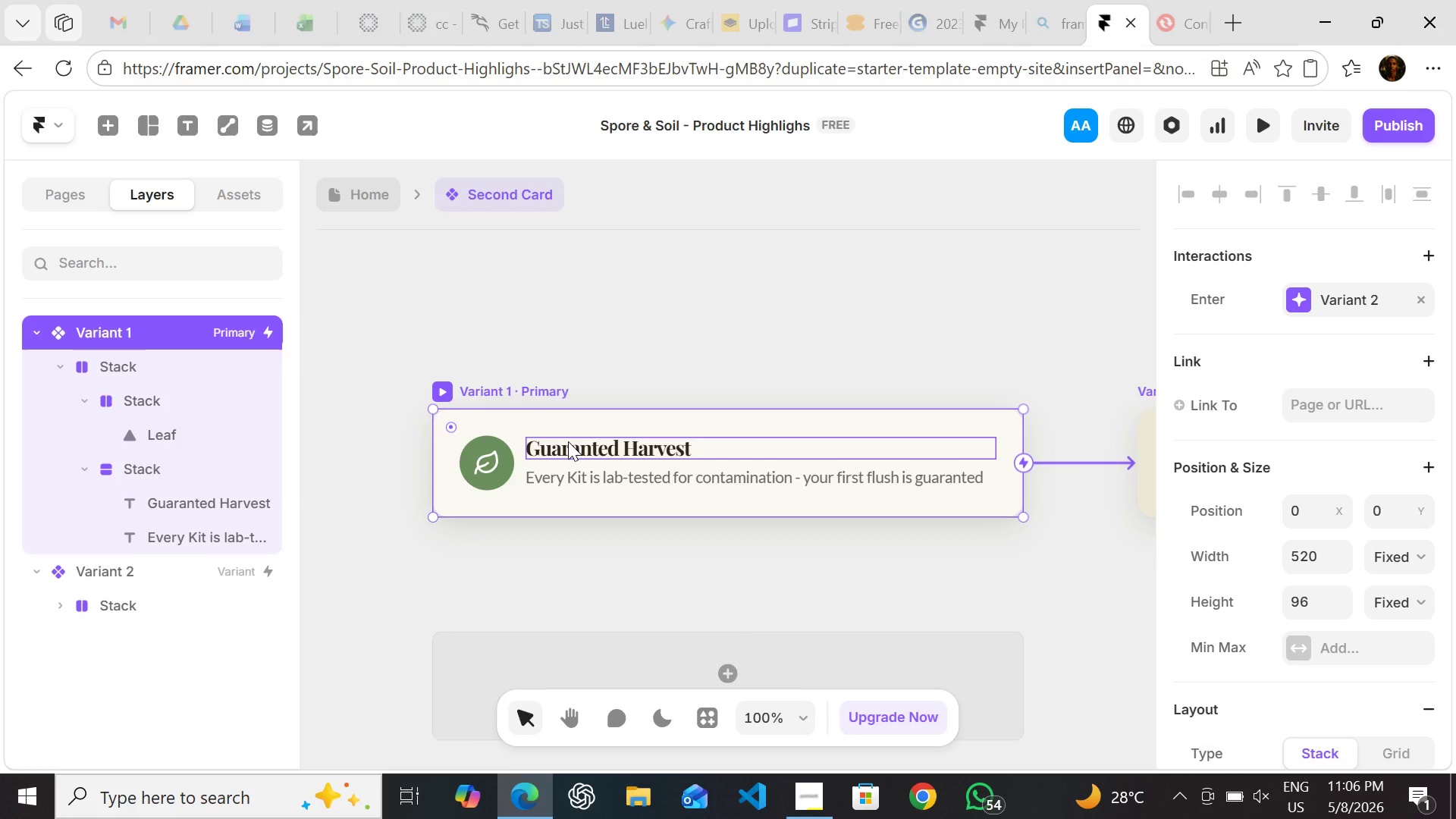 
left_click([568, 441])
 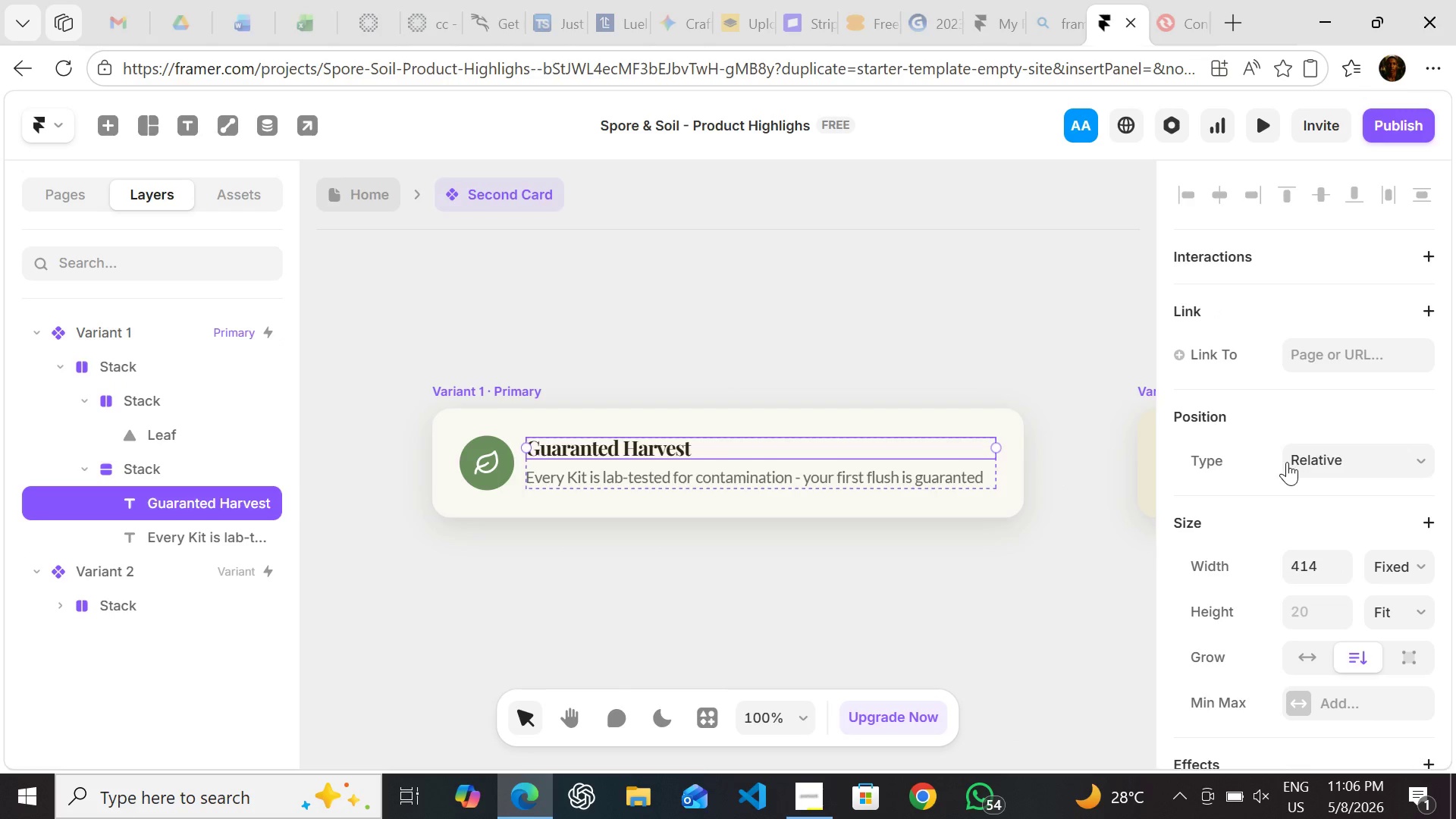 
left_click([1397, 560])
 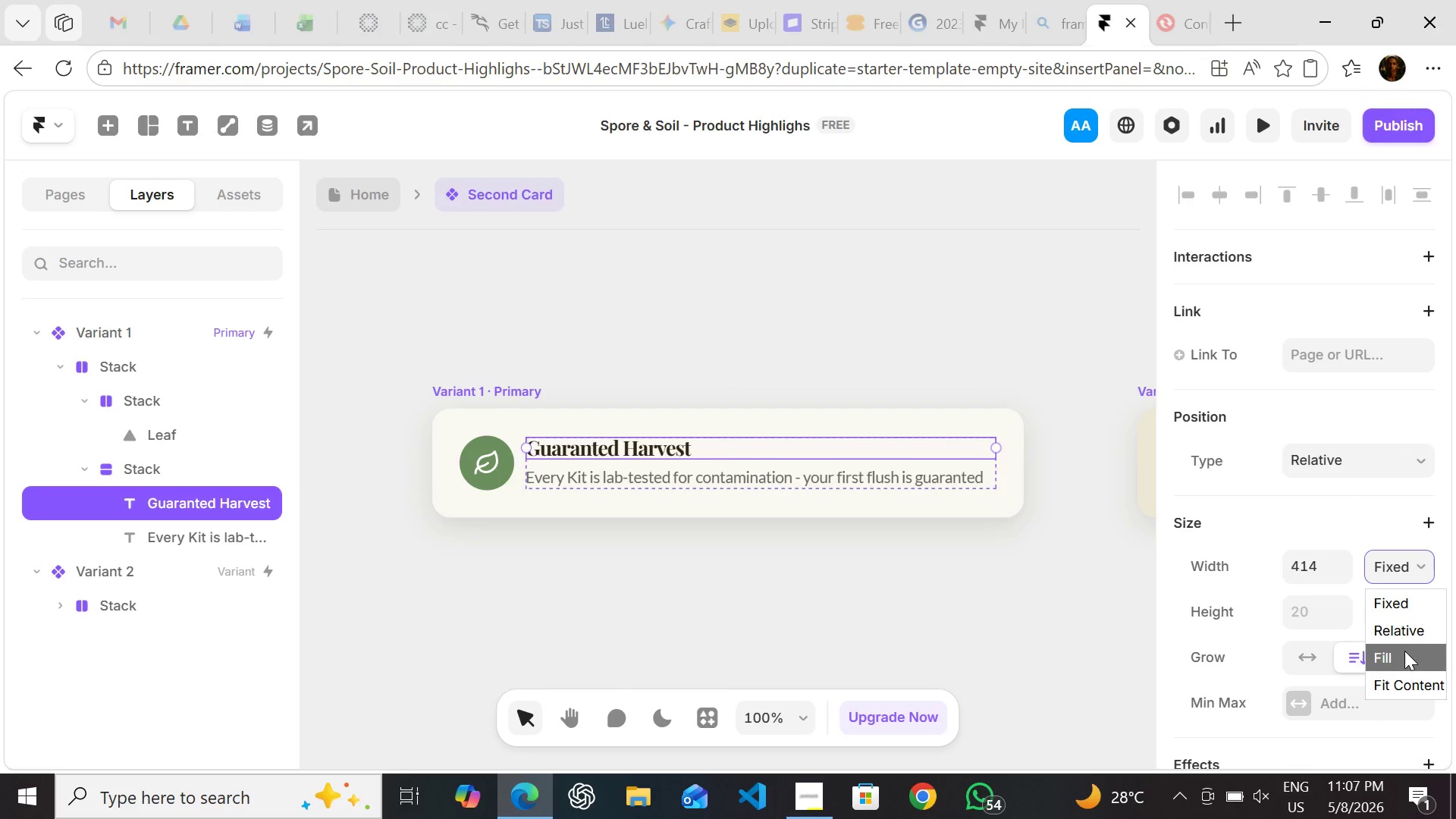 
left_click([1404, 651])
 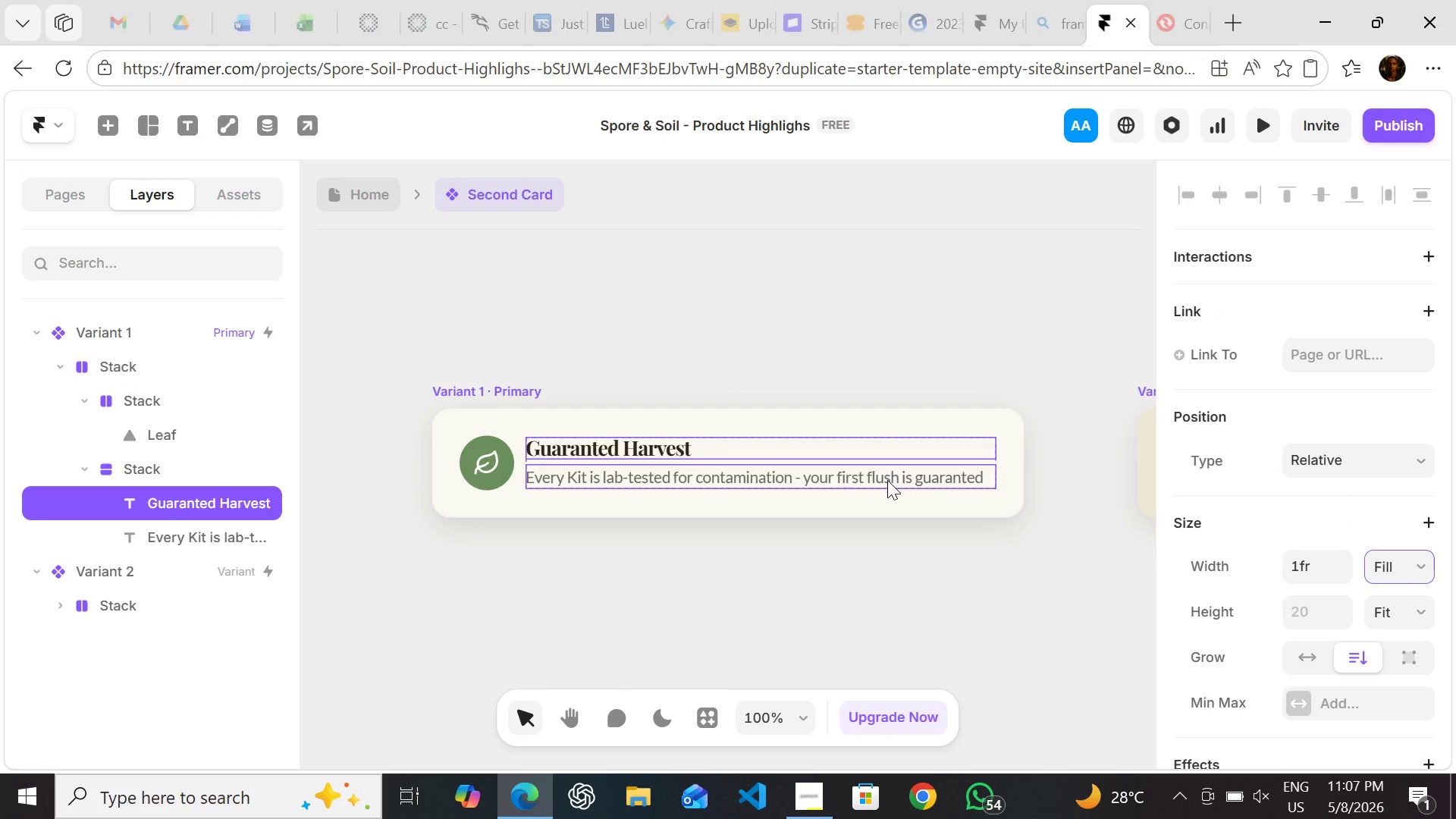 
left_click([889, 482])
 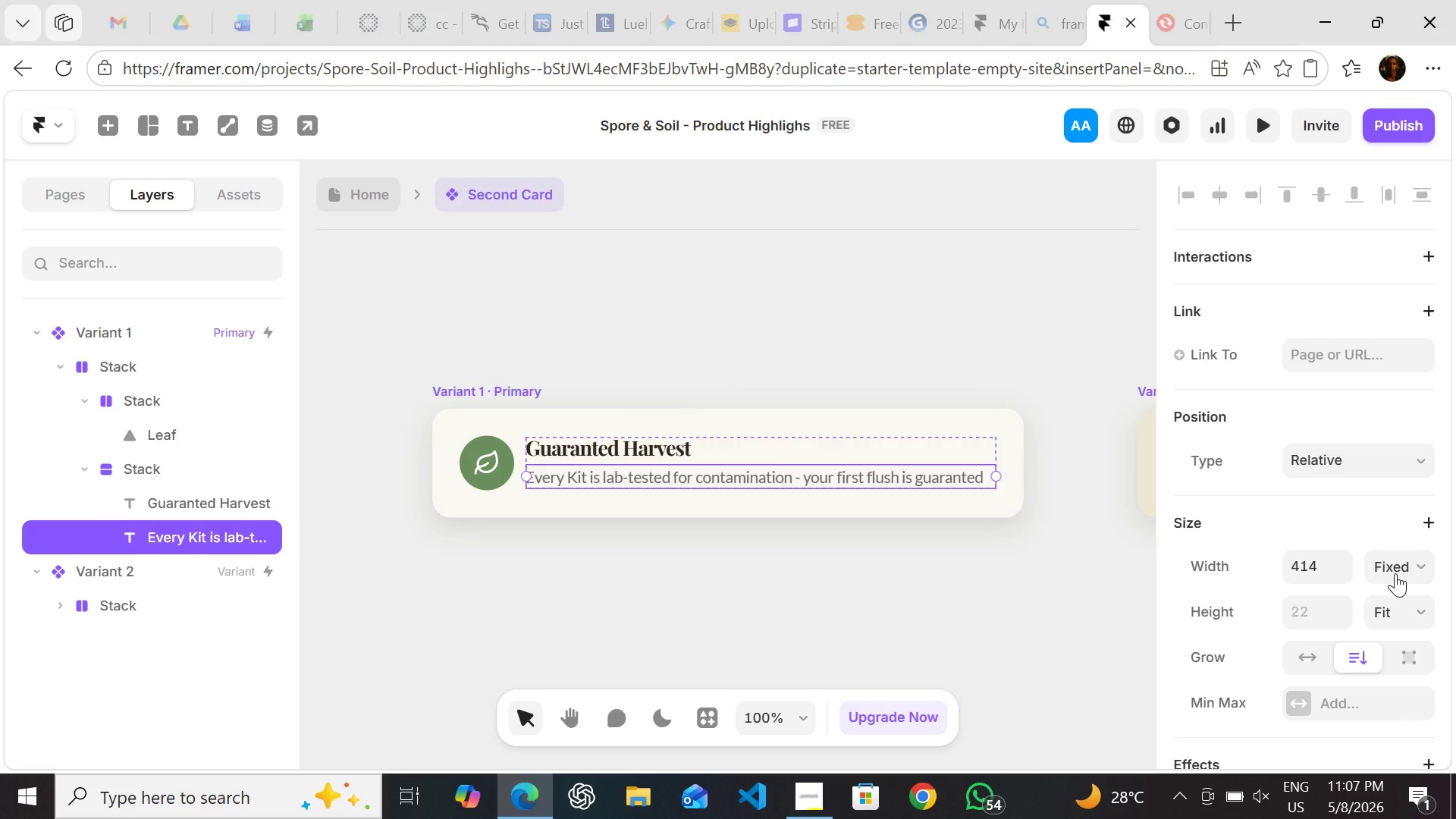 
left_click([1395, 573])
 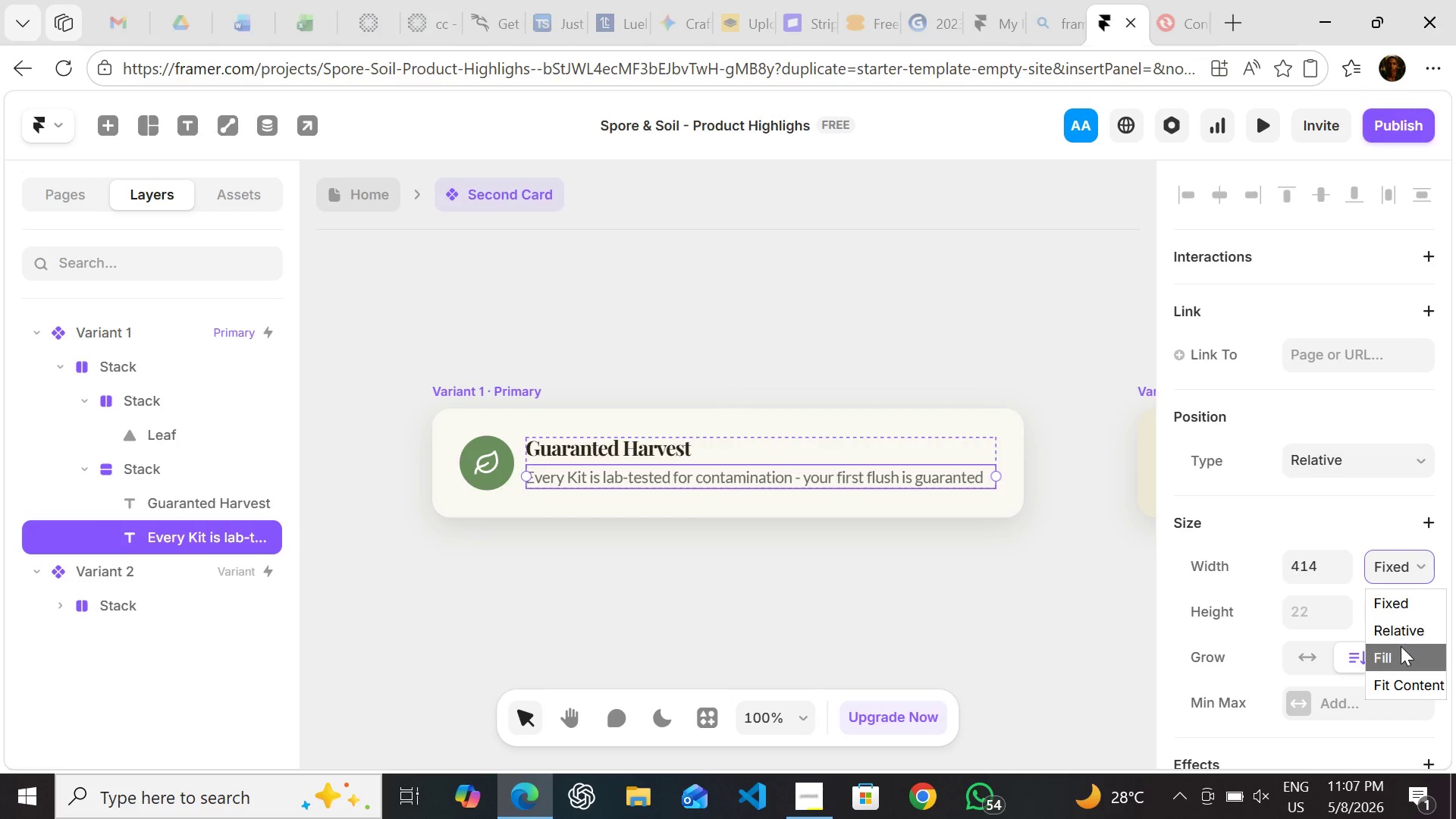 
left_click([1401, 646])
 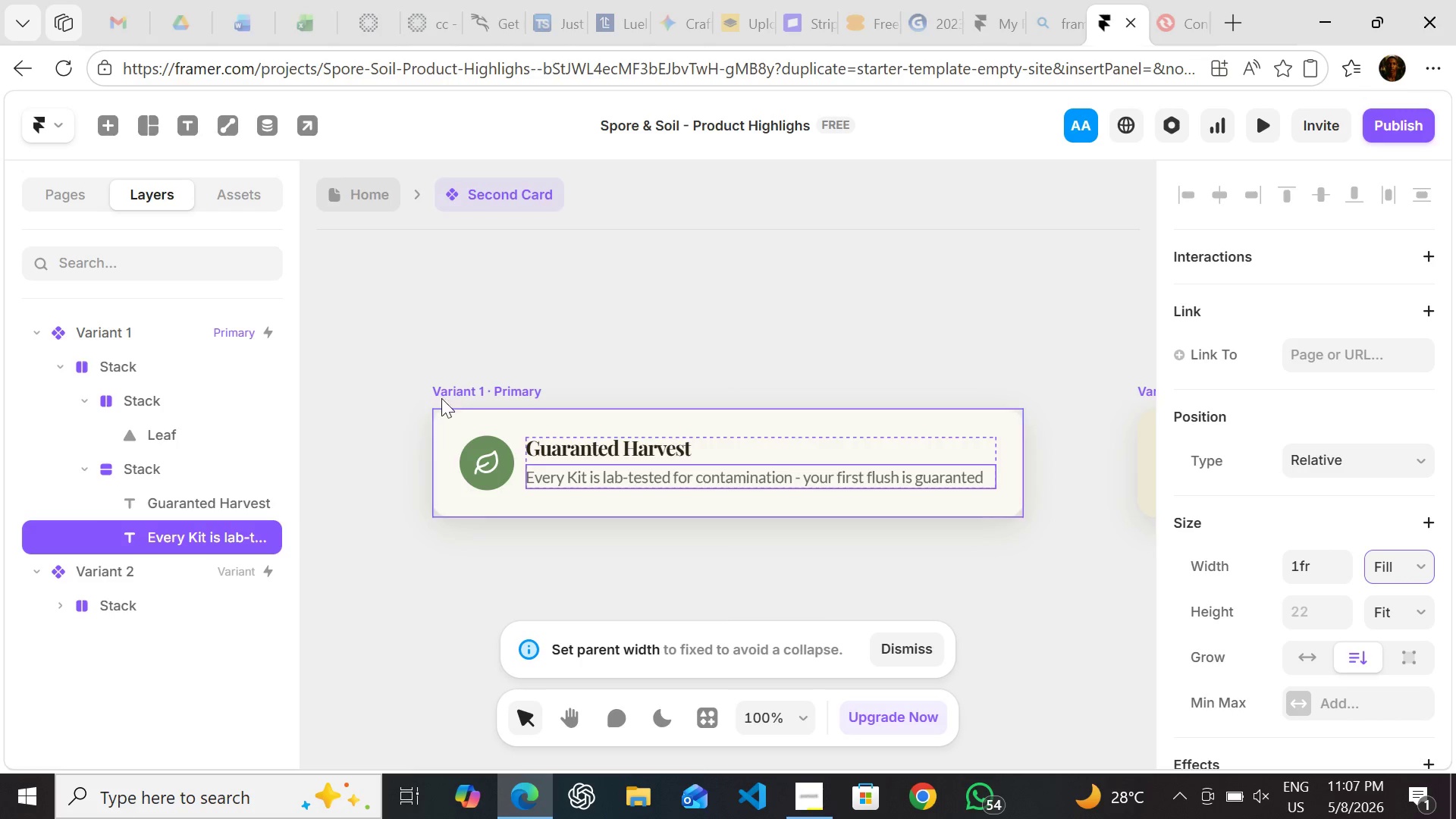 
left_click([453, 391])
 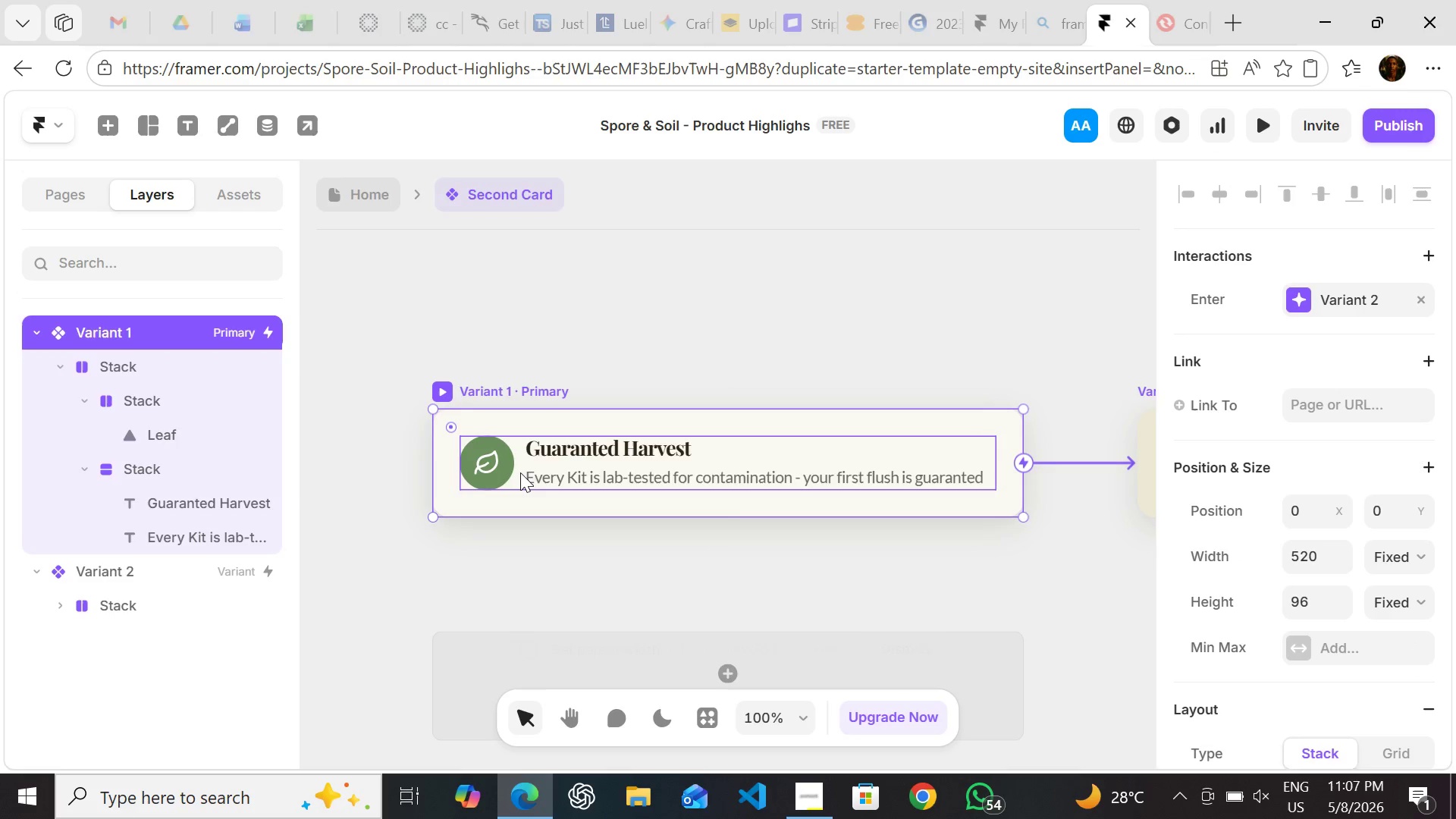 
left_click([519, 472])
 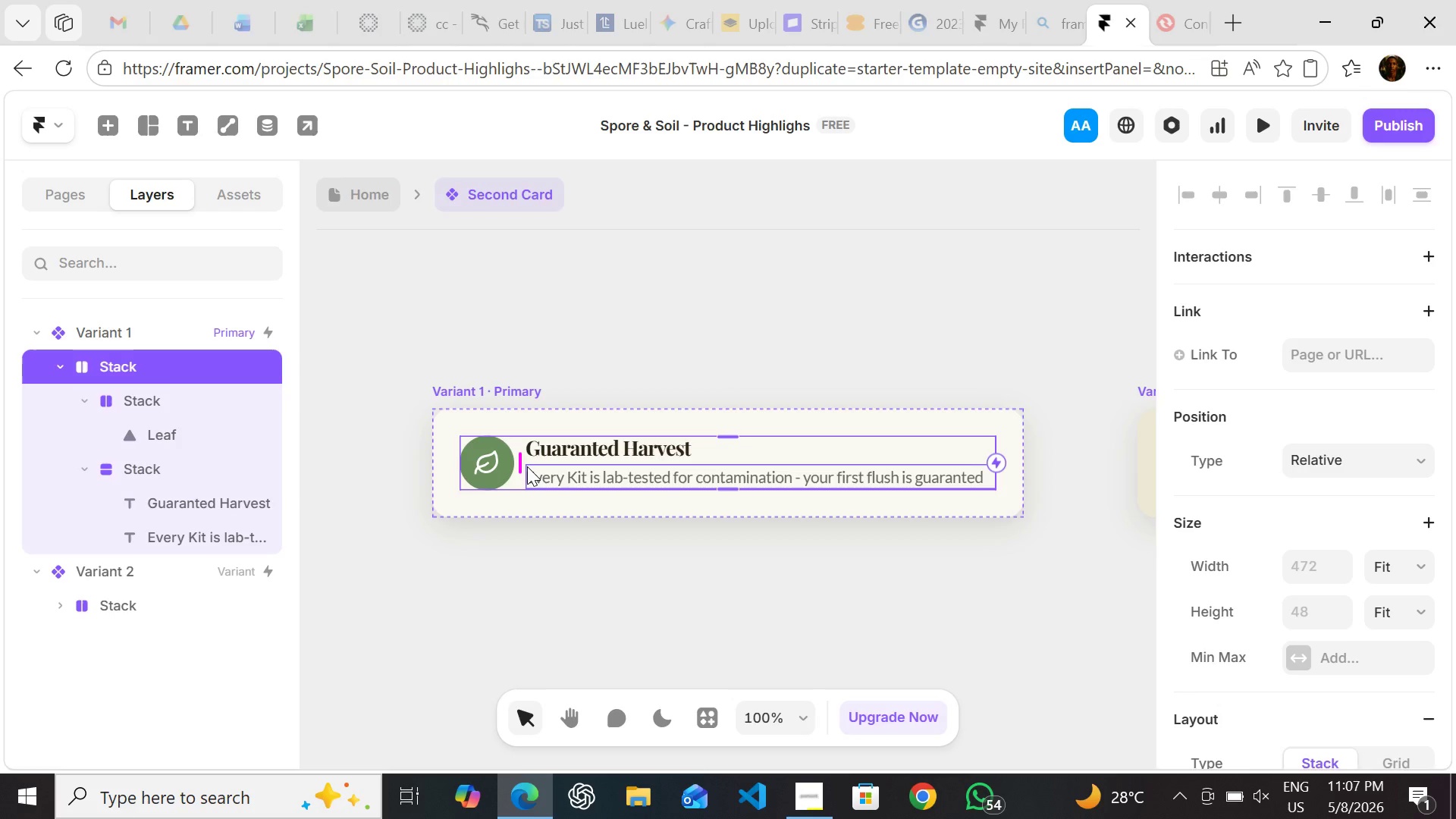 
left_click([527, 461])
 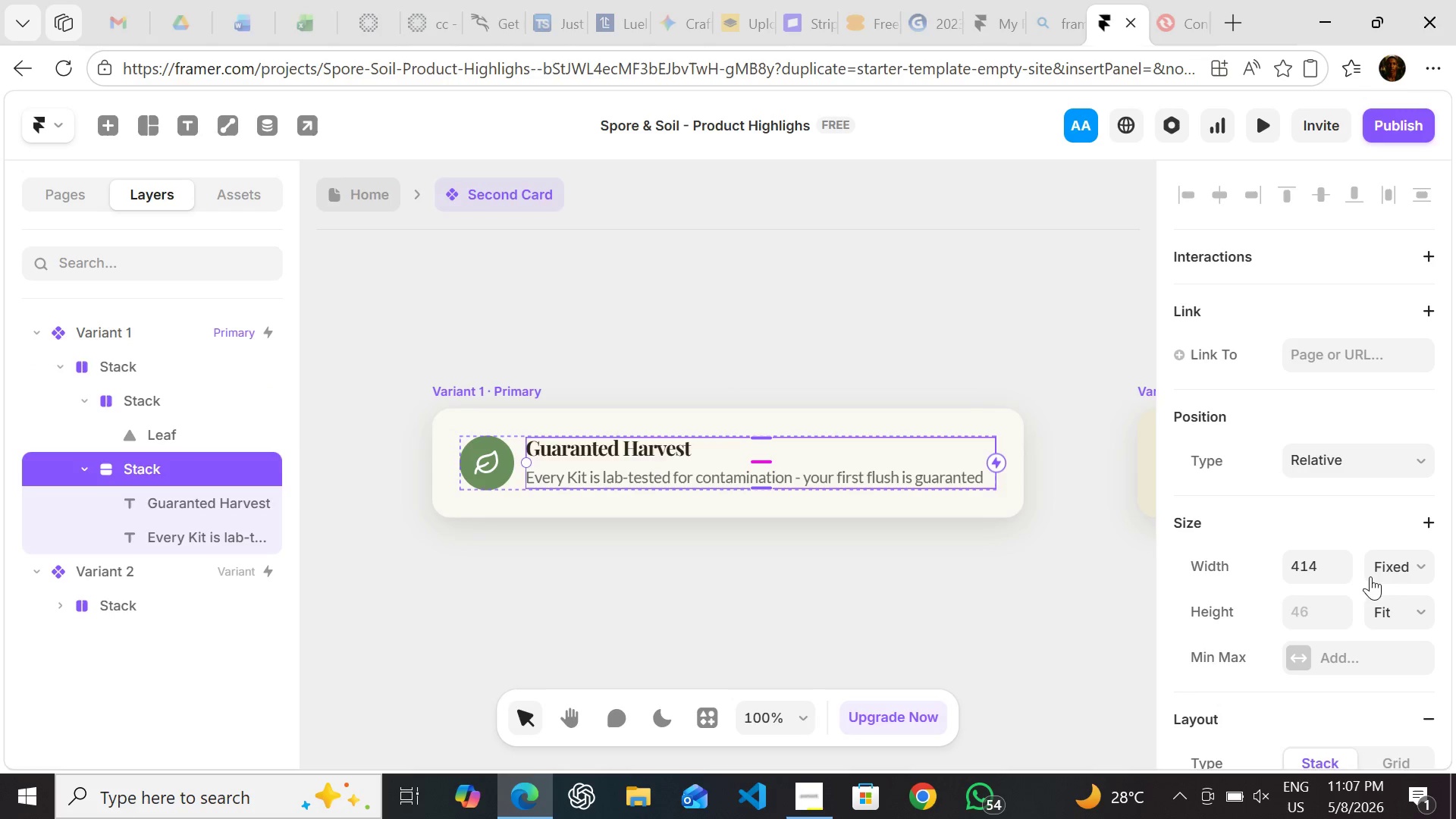 
left_click([1407, 571])
 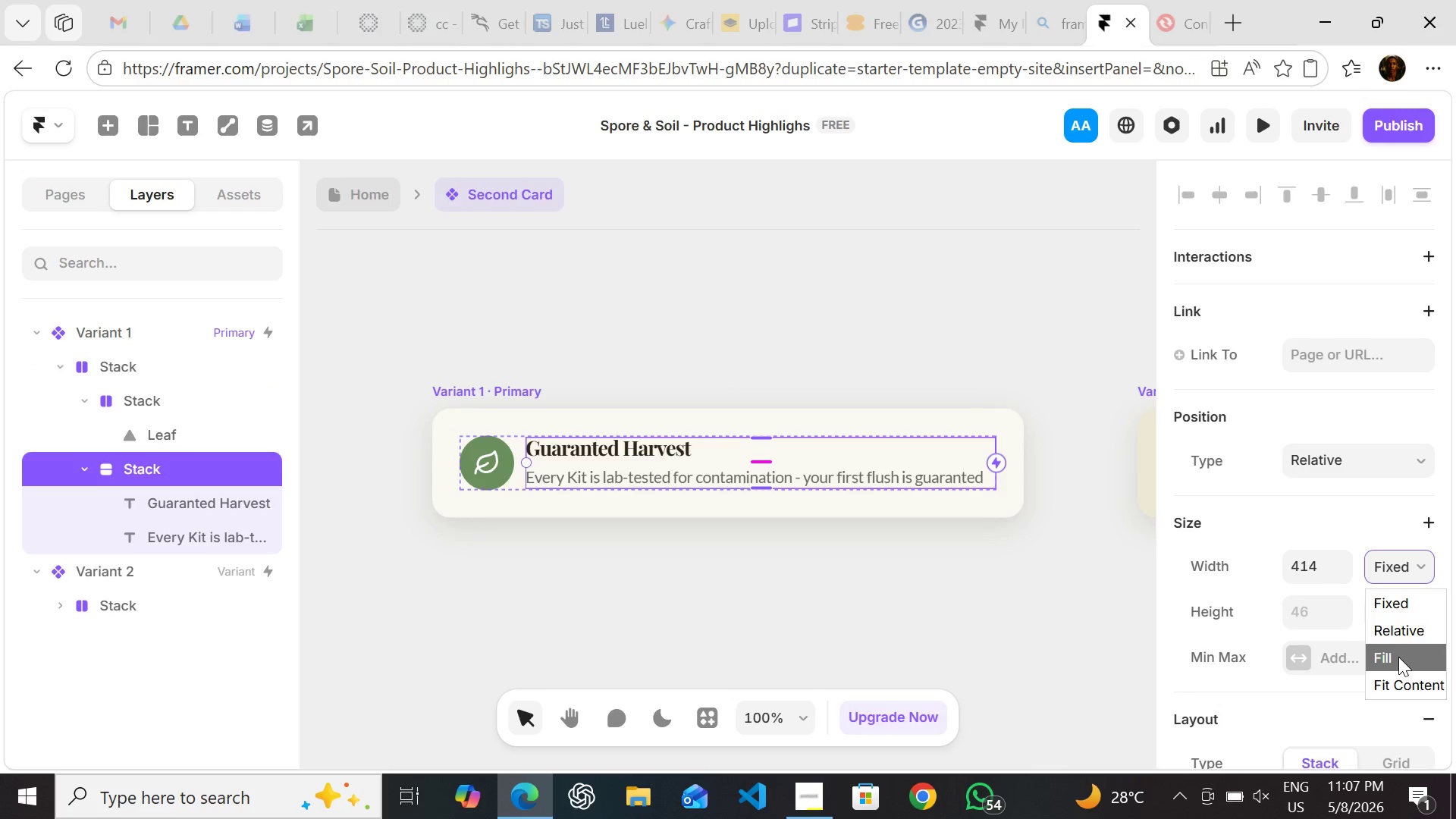 
left_click([1398, 657])
 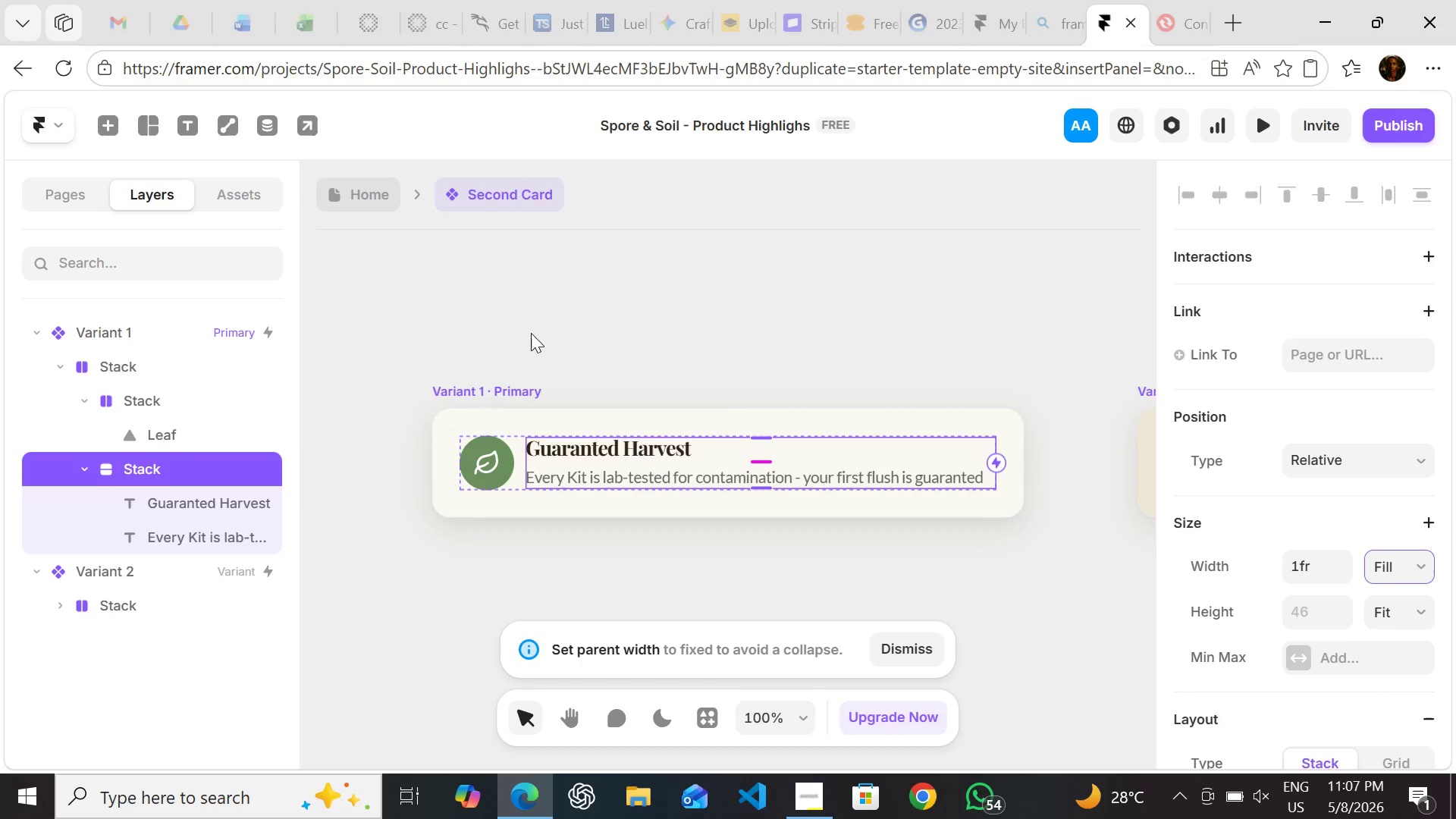 
left_click([457, 384])
 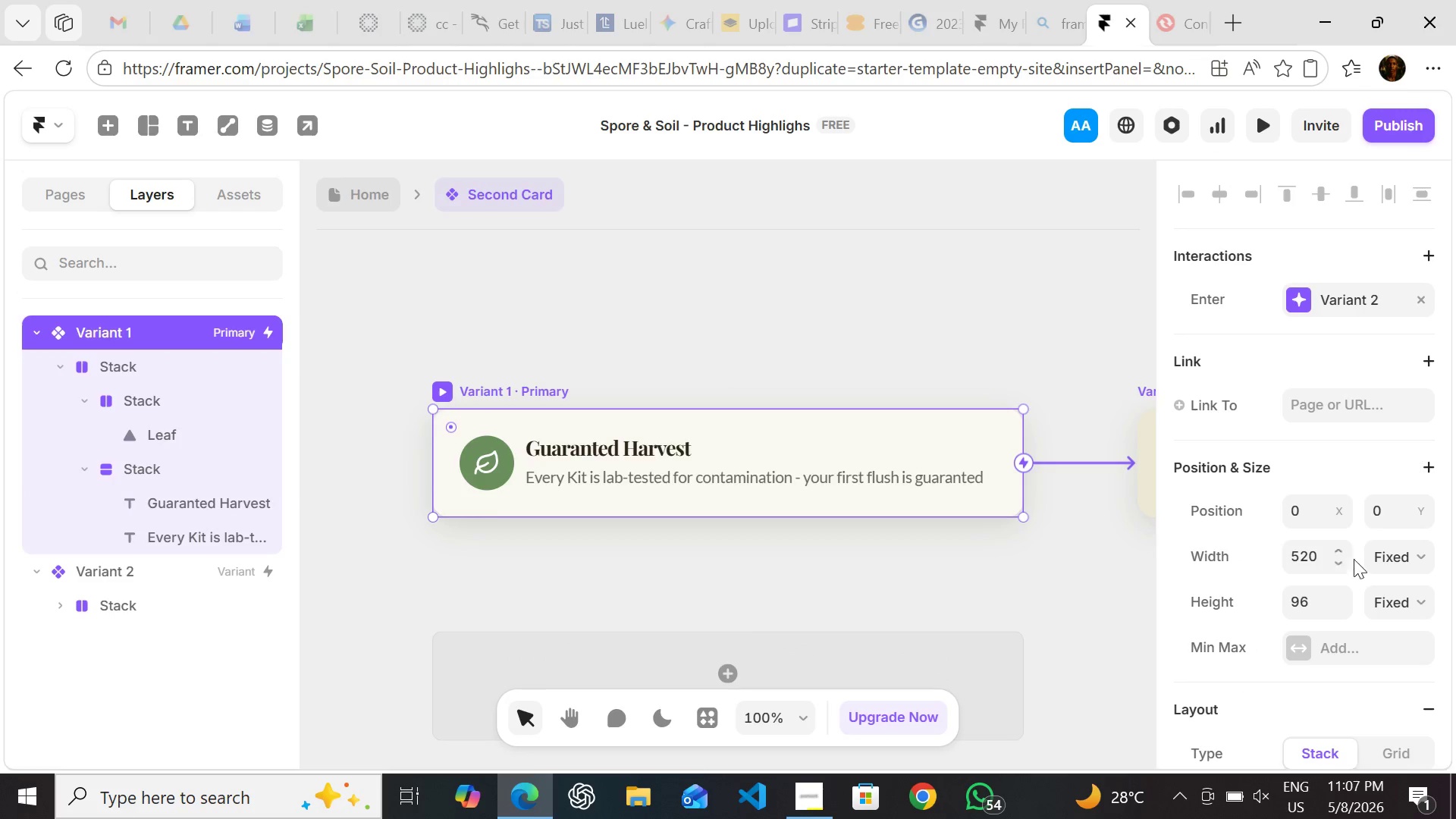 
left_click([1394, 564])
 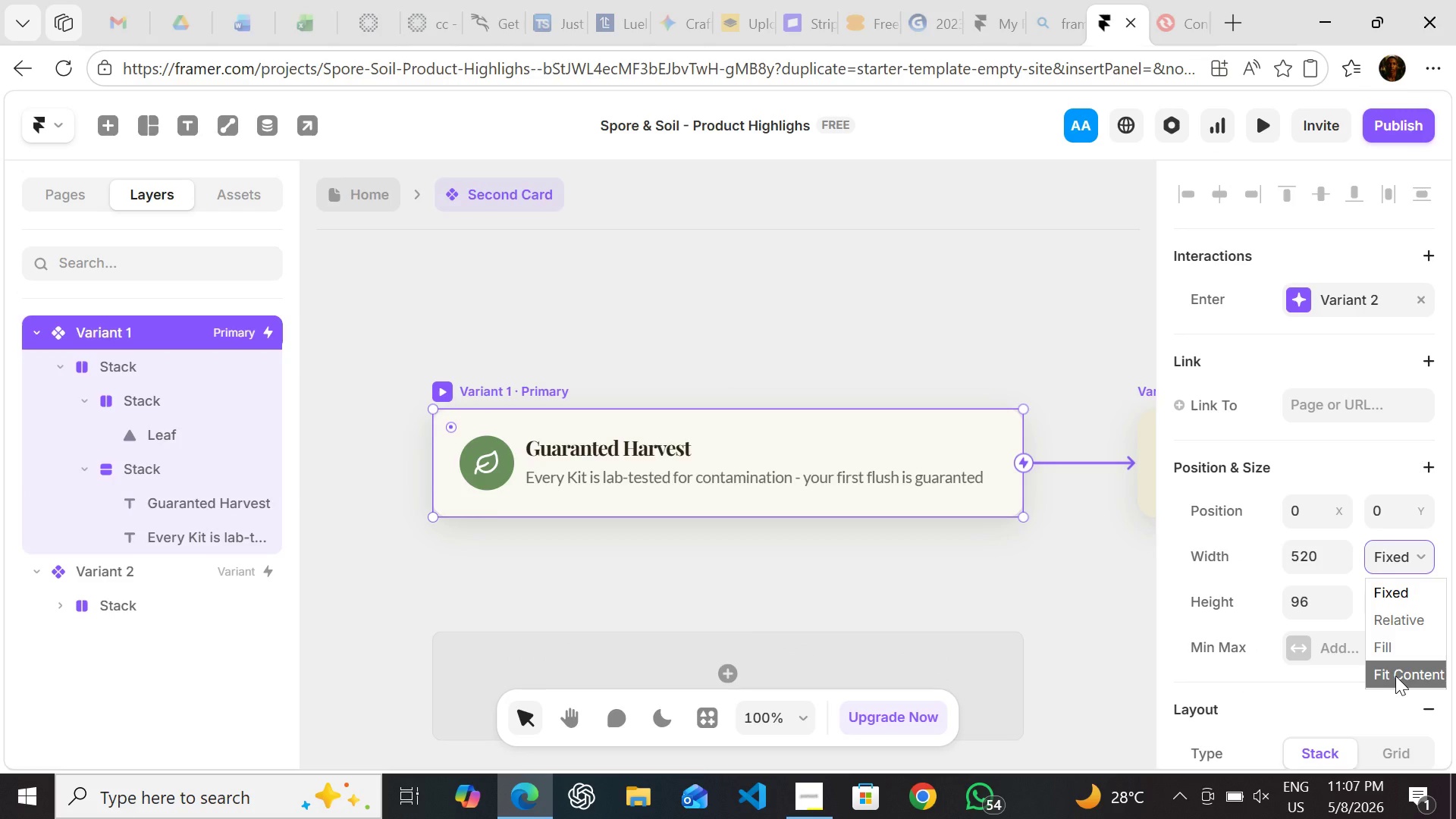 
left_click([1395, 676])
 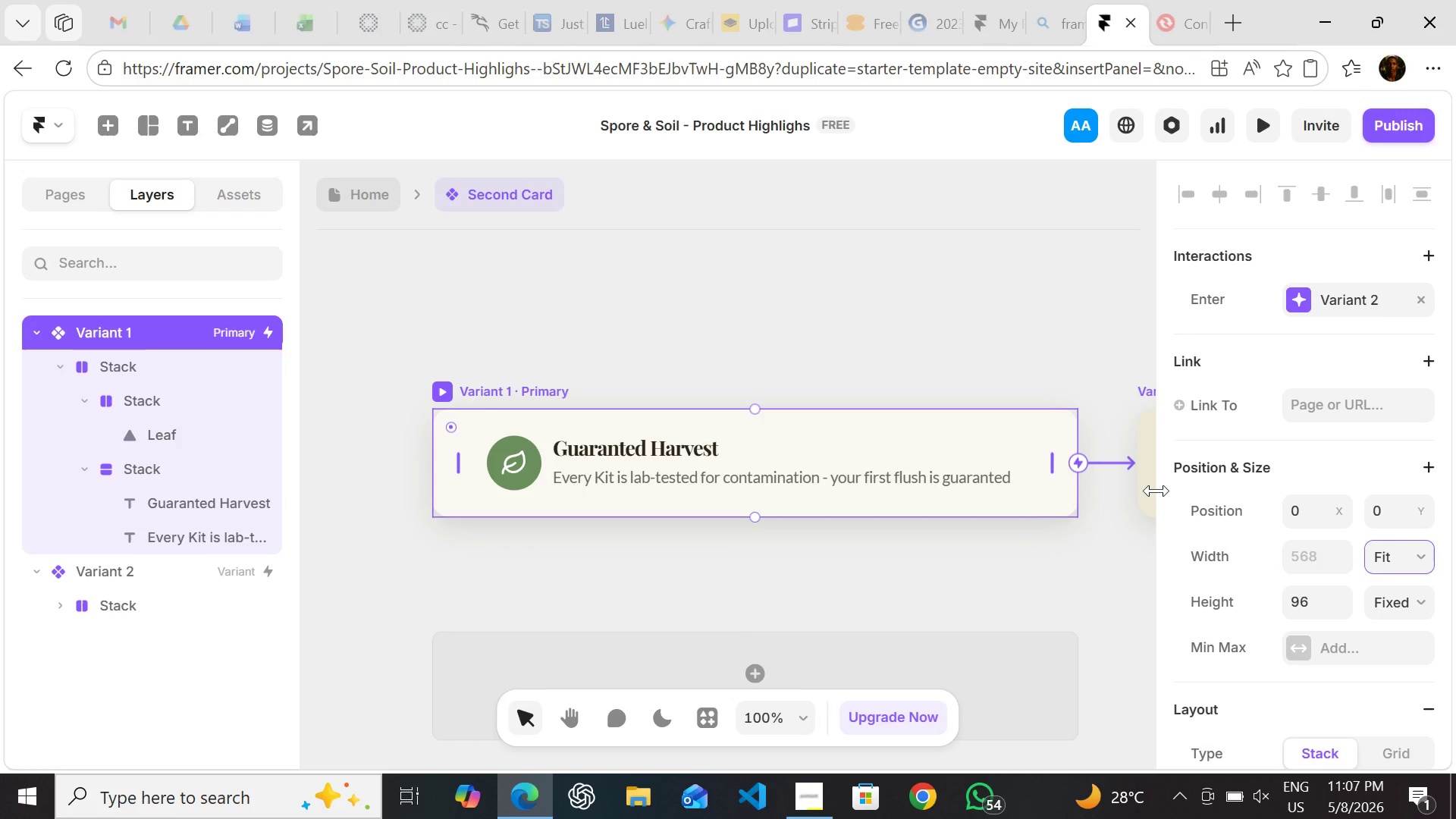 
wait(5.53)
 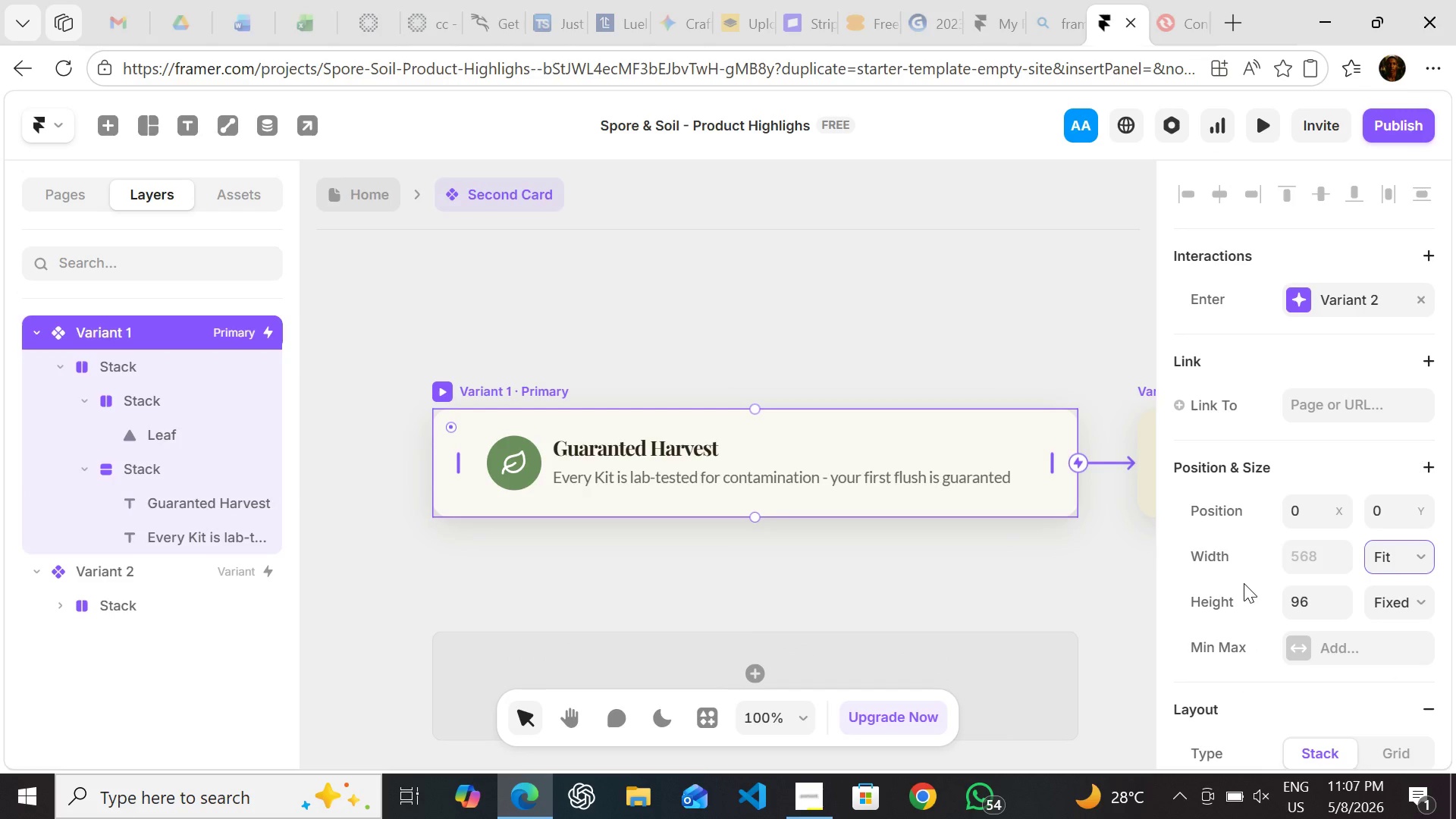 
left_click([347, 187])
 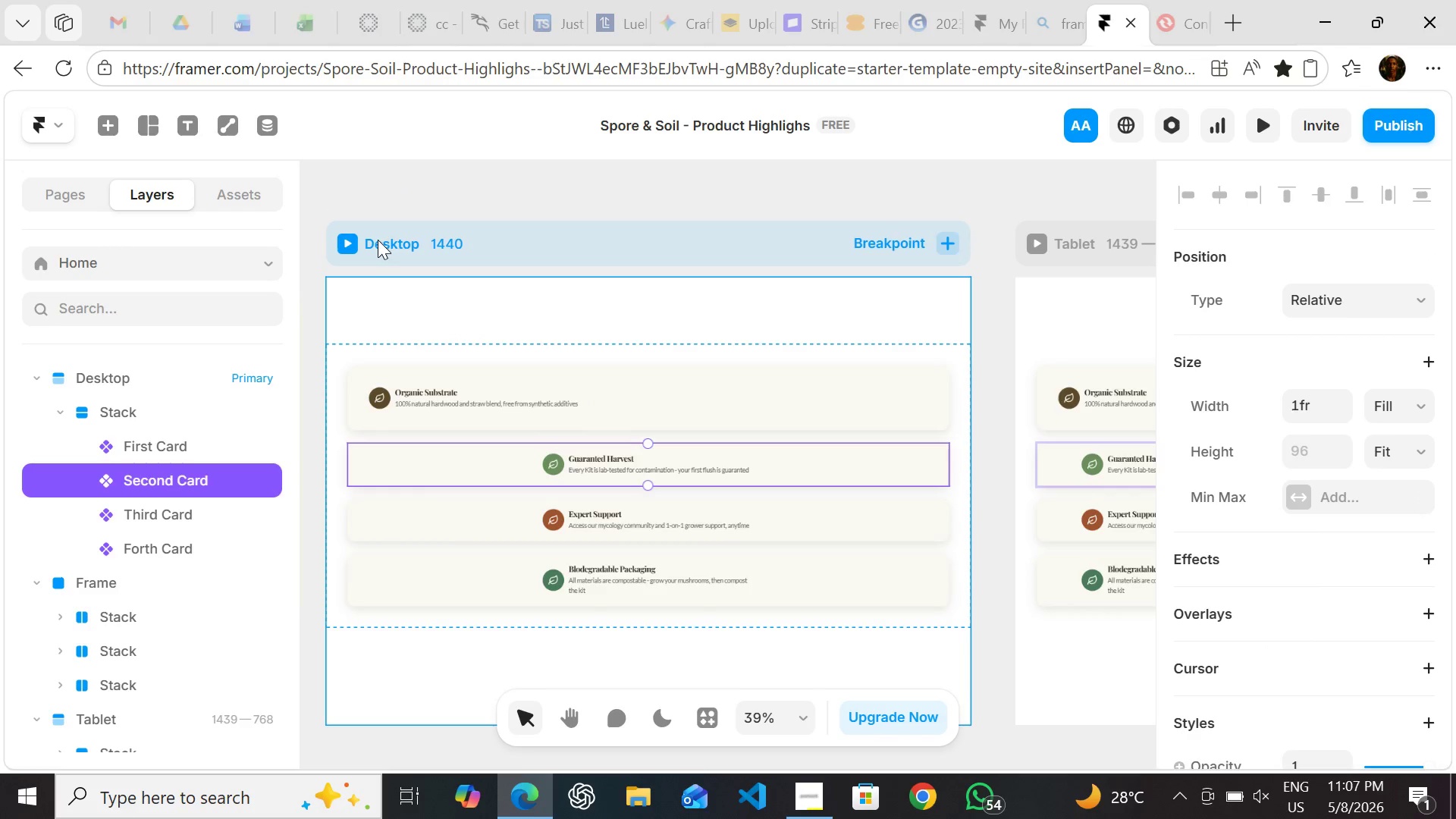 
wait(5.44)
 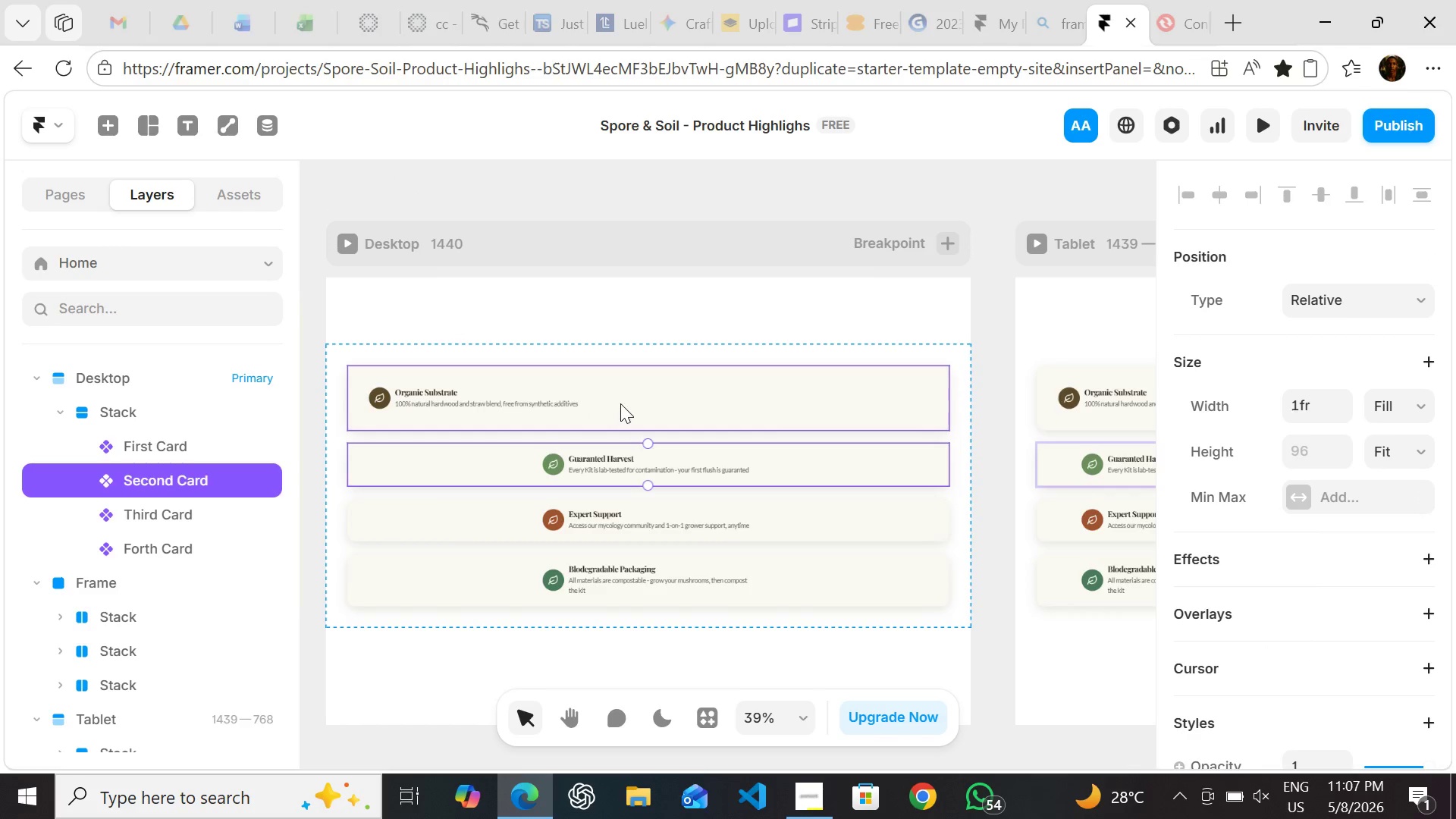 
double_click([450, 460])
 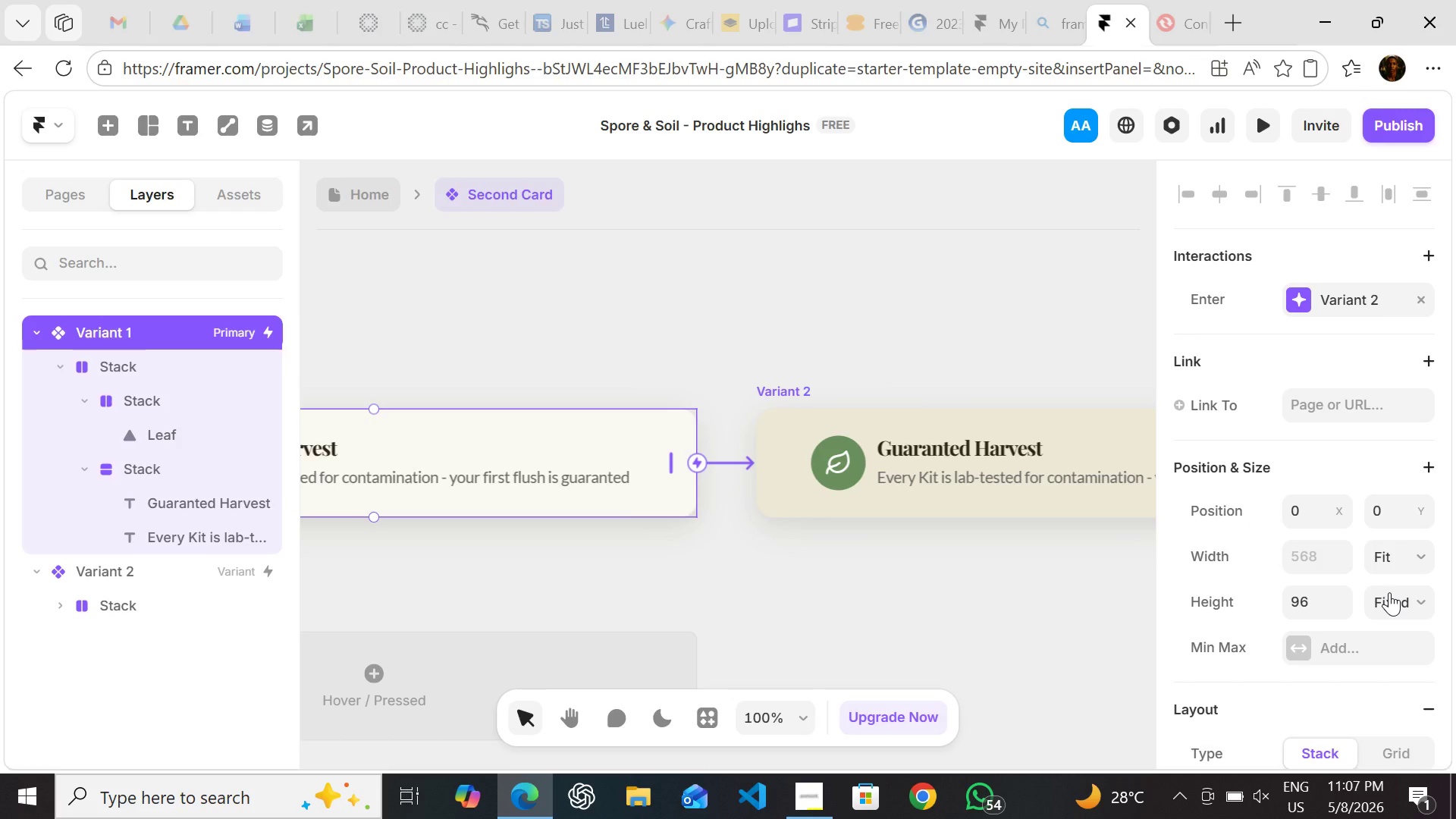 
wait(5.42)
 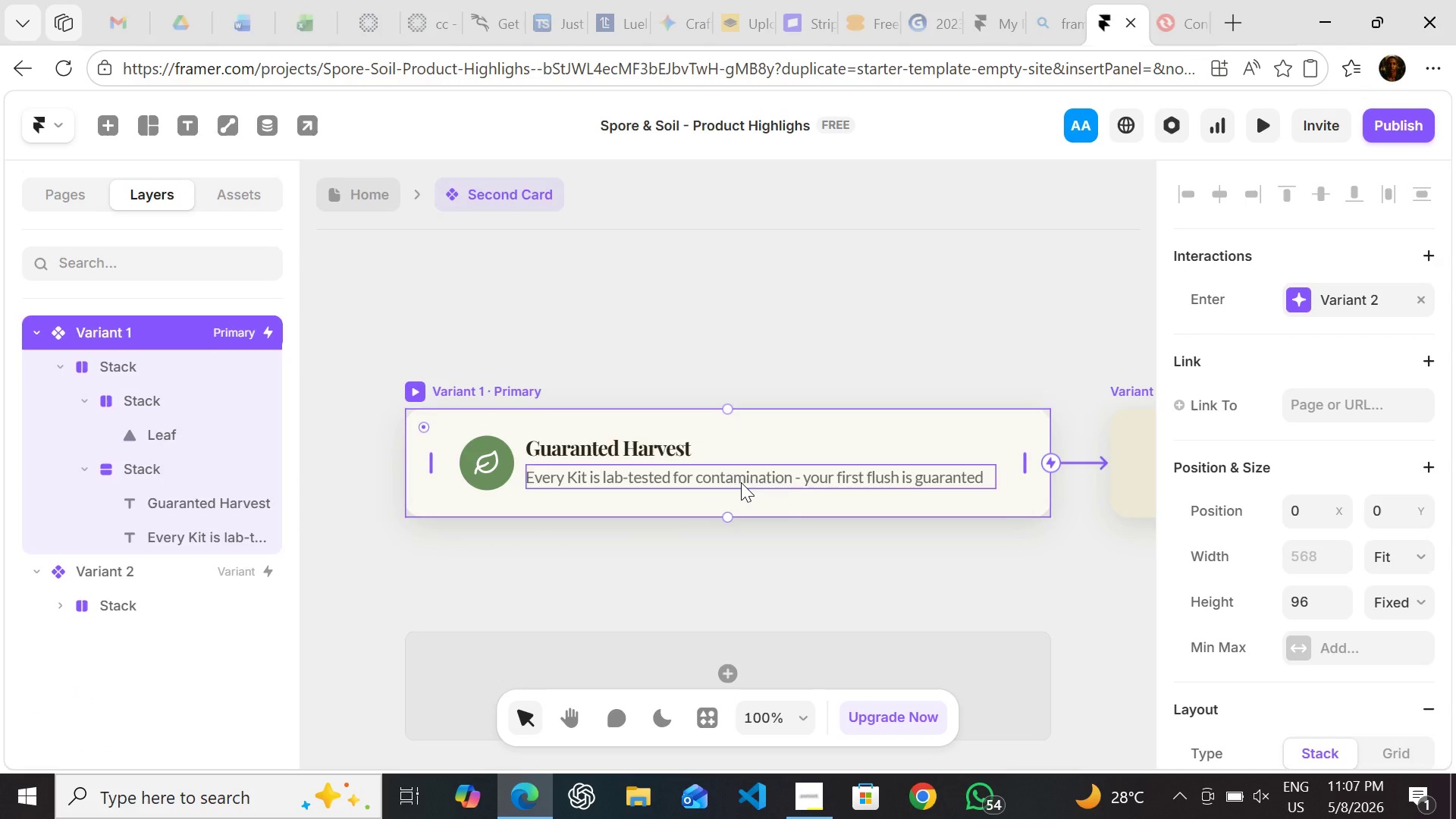 
left_click([1399, 599])
 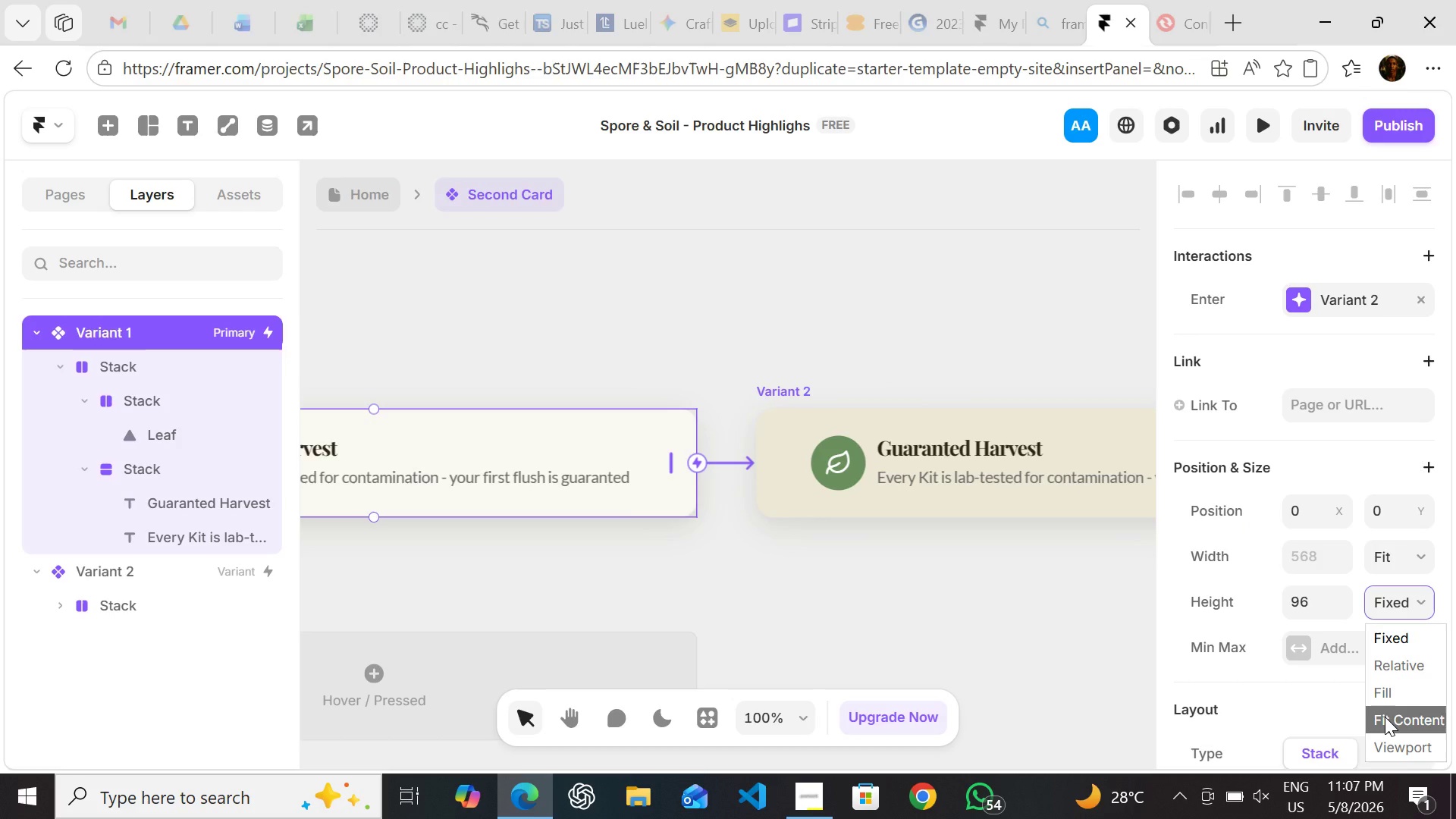 
left_click([1385, 717])
 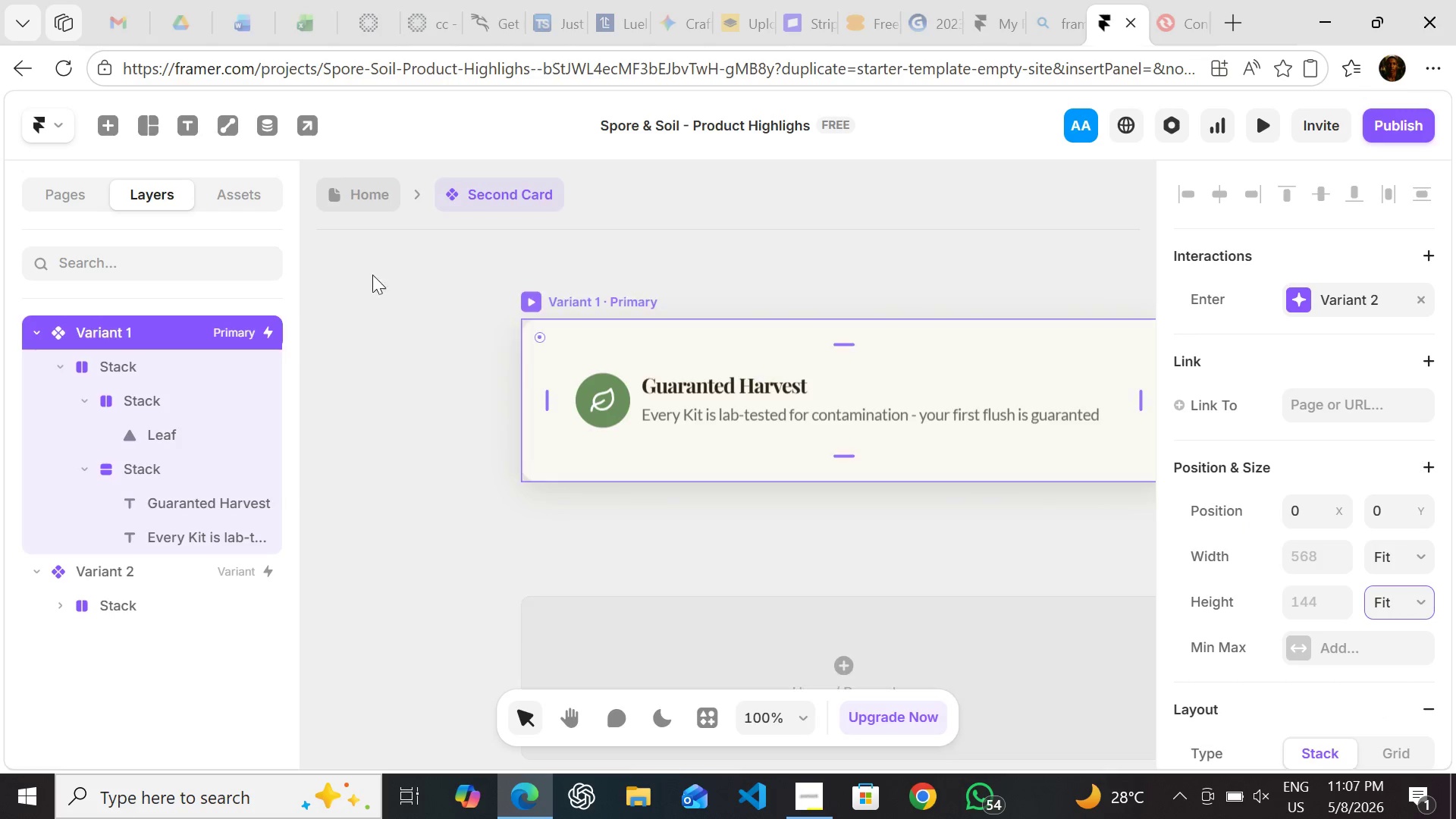 
left_click([333, 187])
 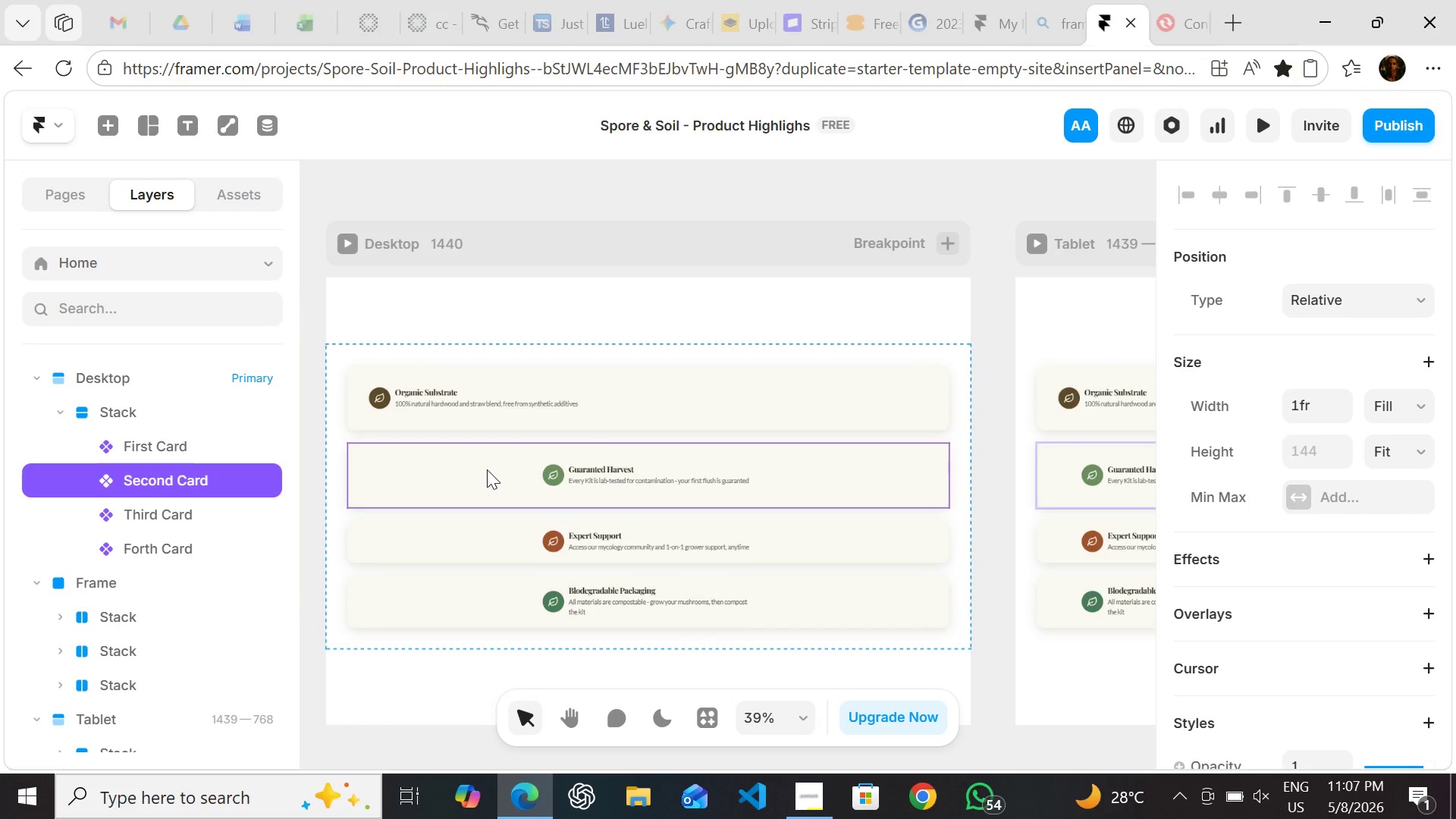 
wait(6.23)
 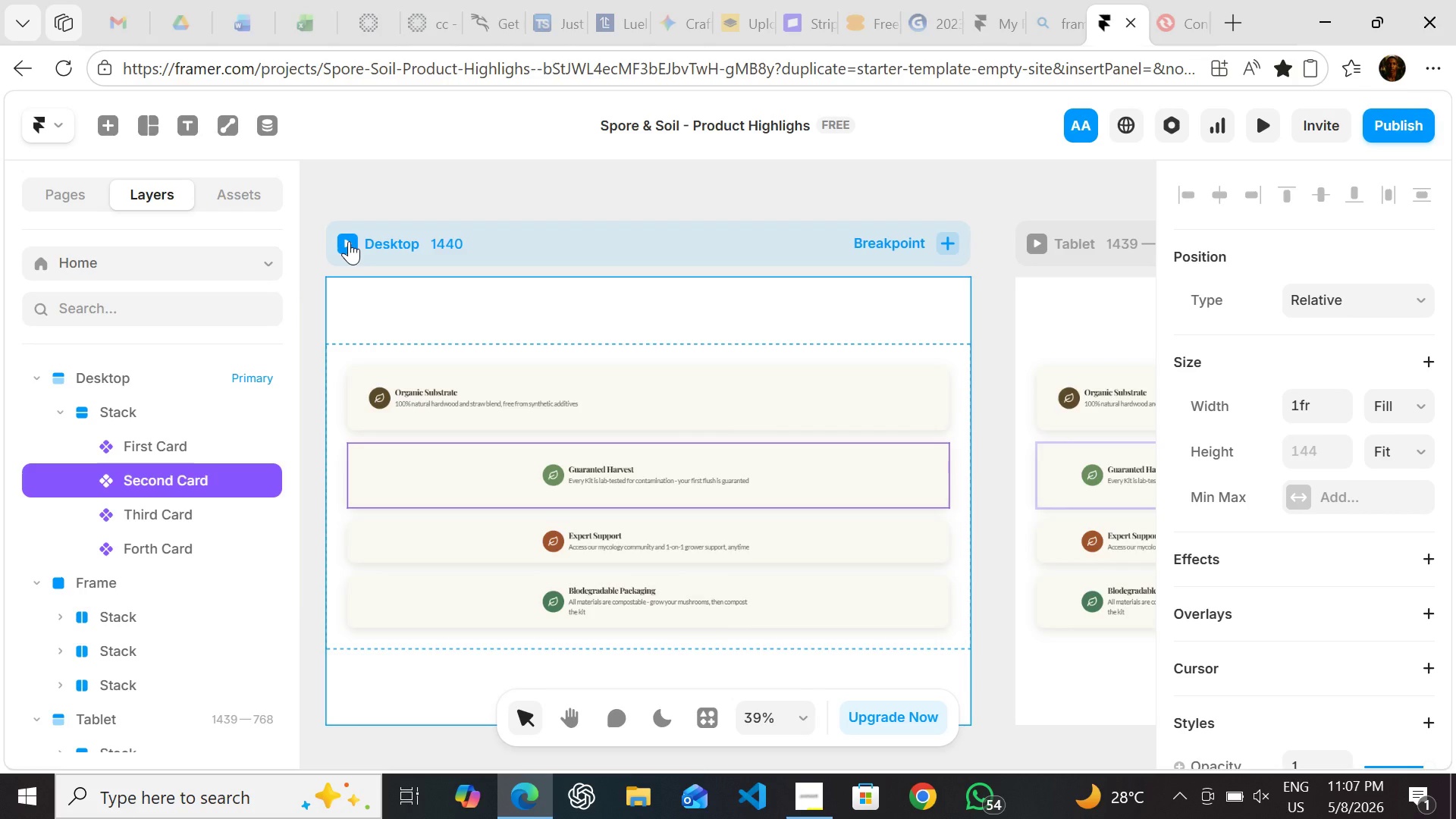 
double_click([487, 469])
 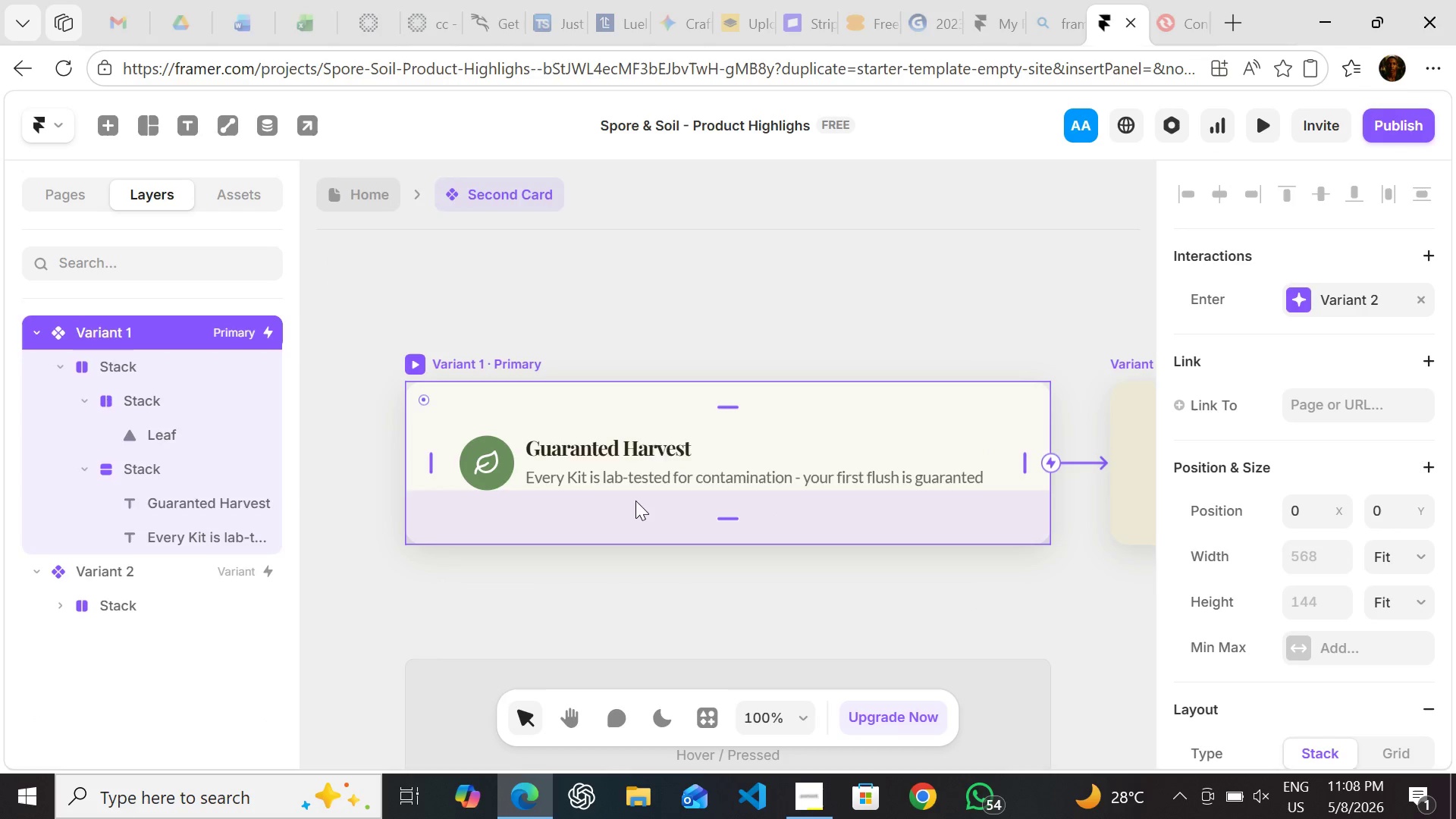 
wait(6.12)
 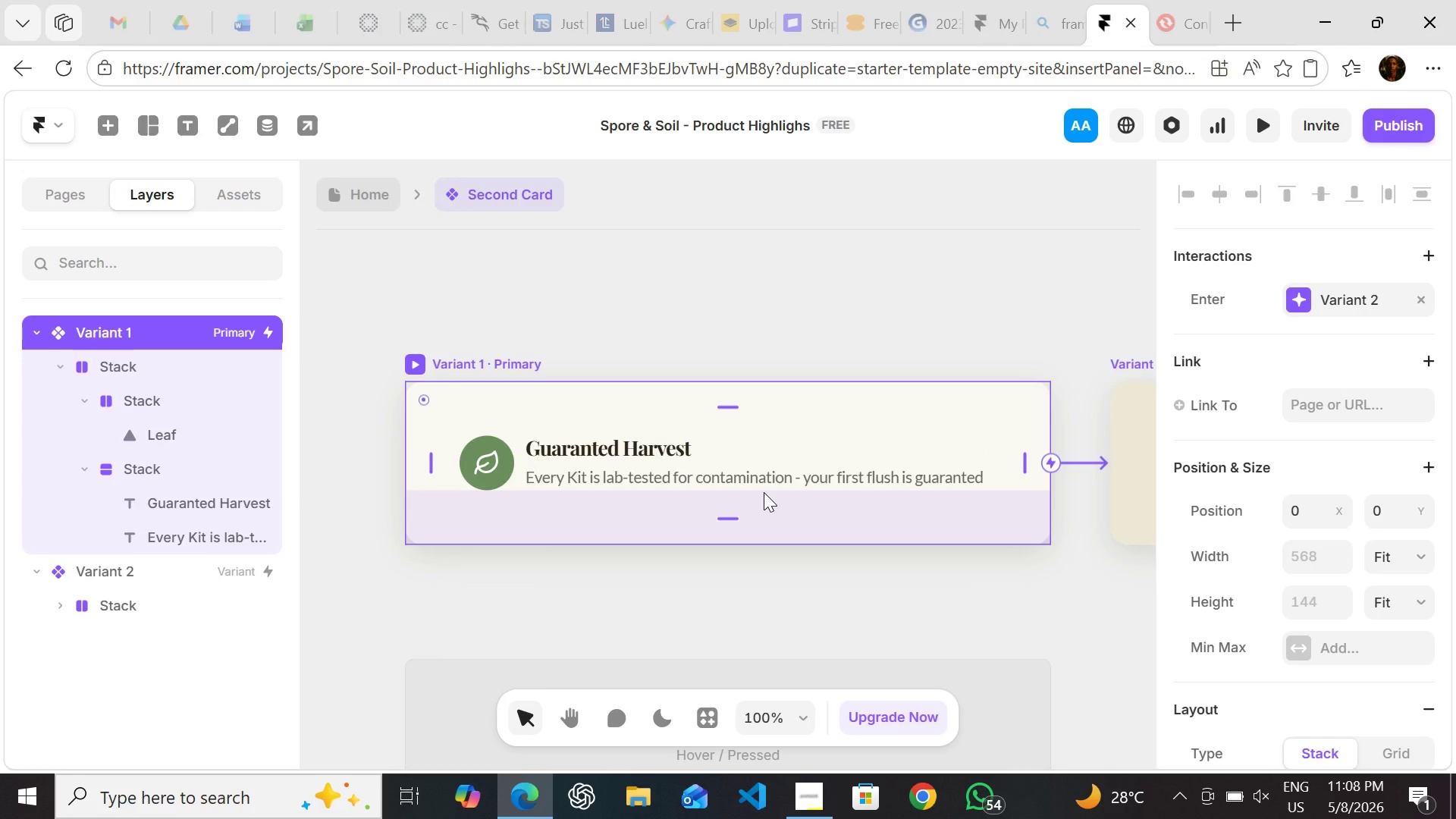 
left_click([463, 359])
 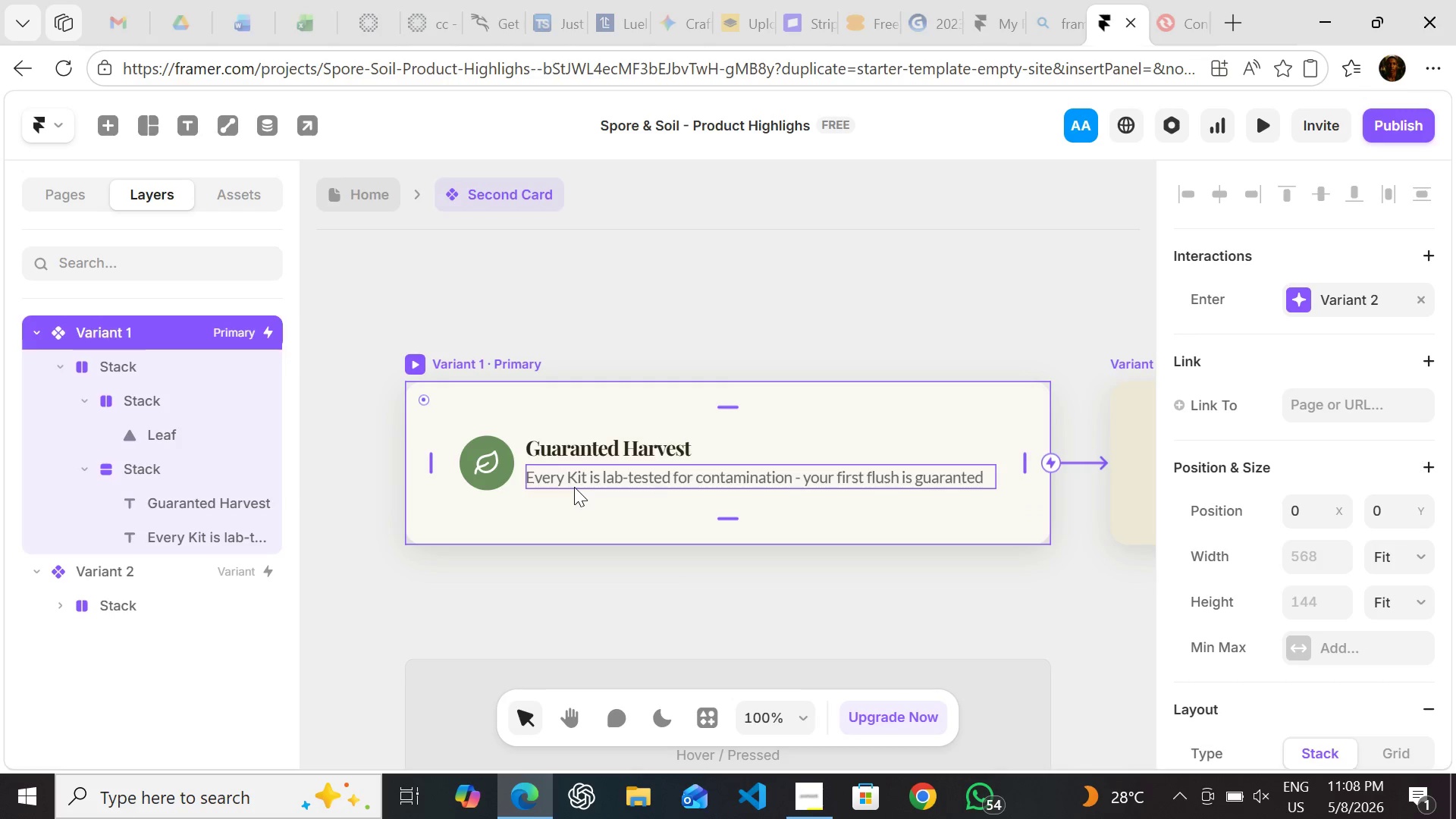 
wait(6.44)
 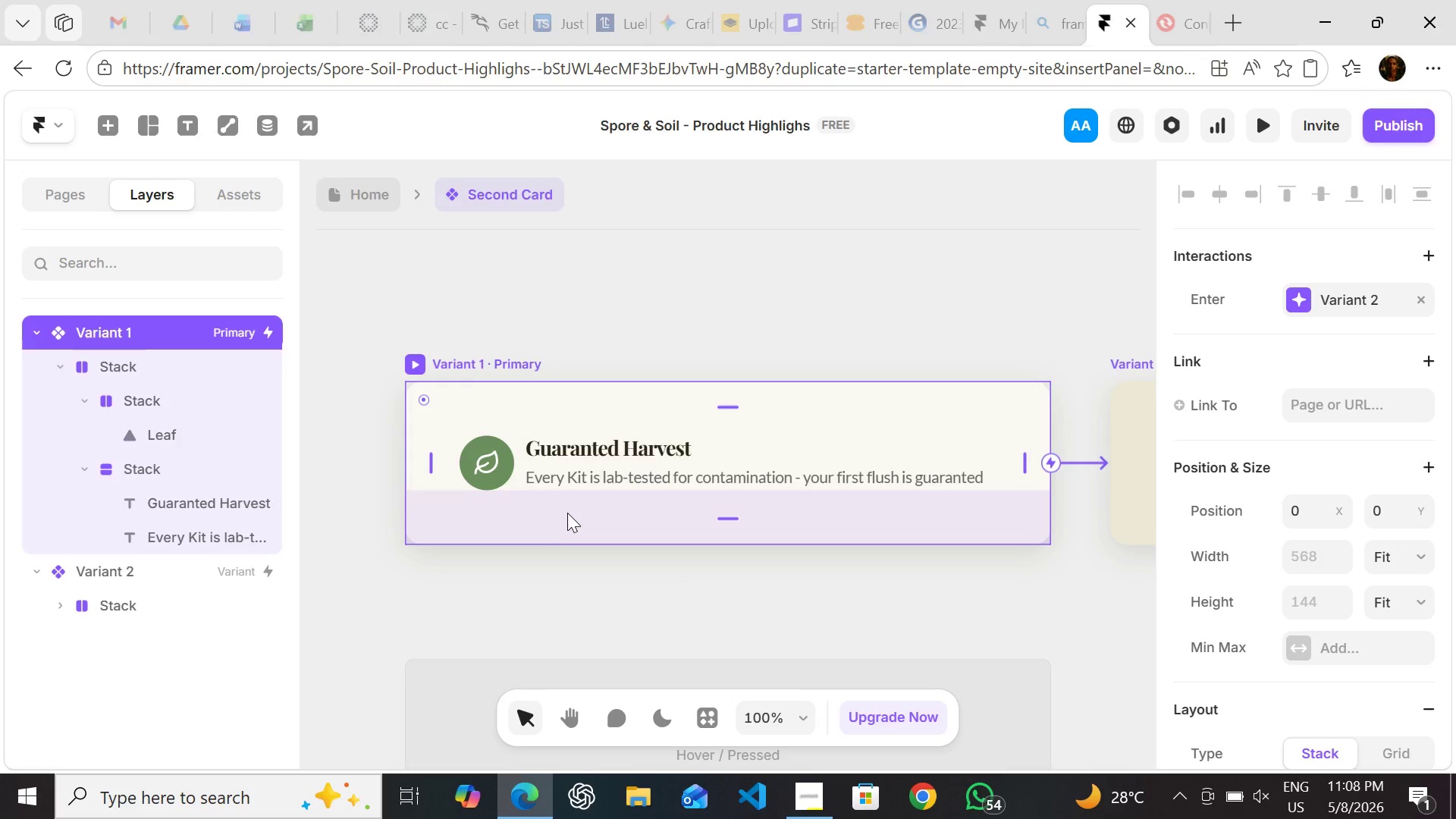 
left_click([523, 466])
 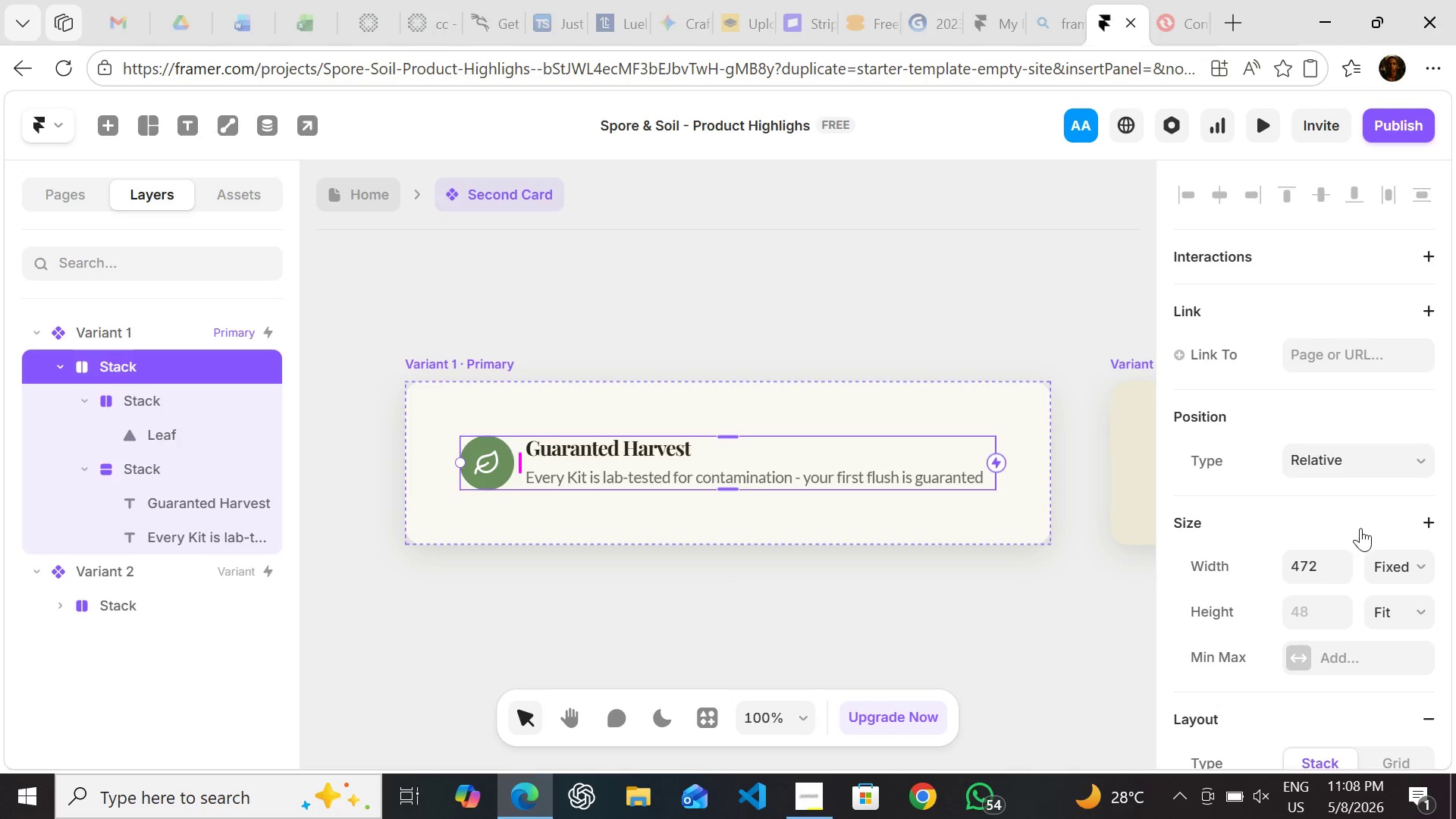 
left_click([1383, 561])
 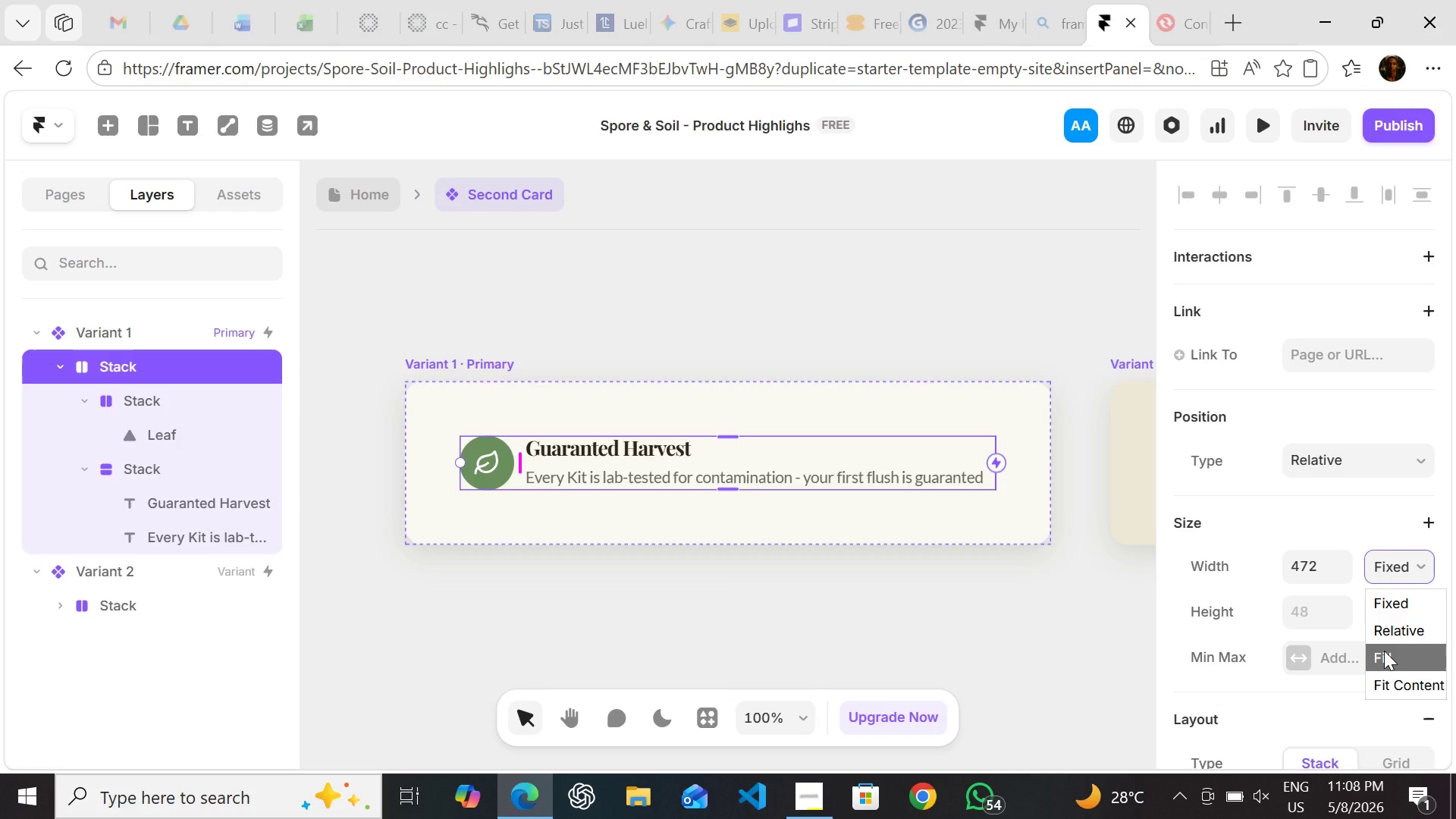 
left_click([1384, 651])
 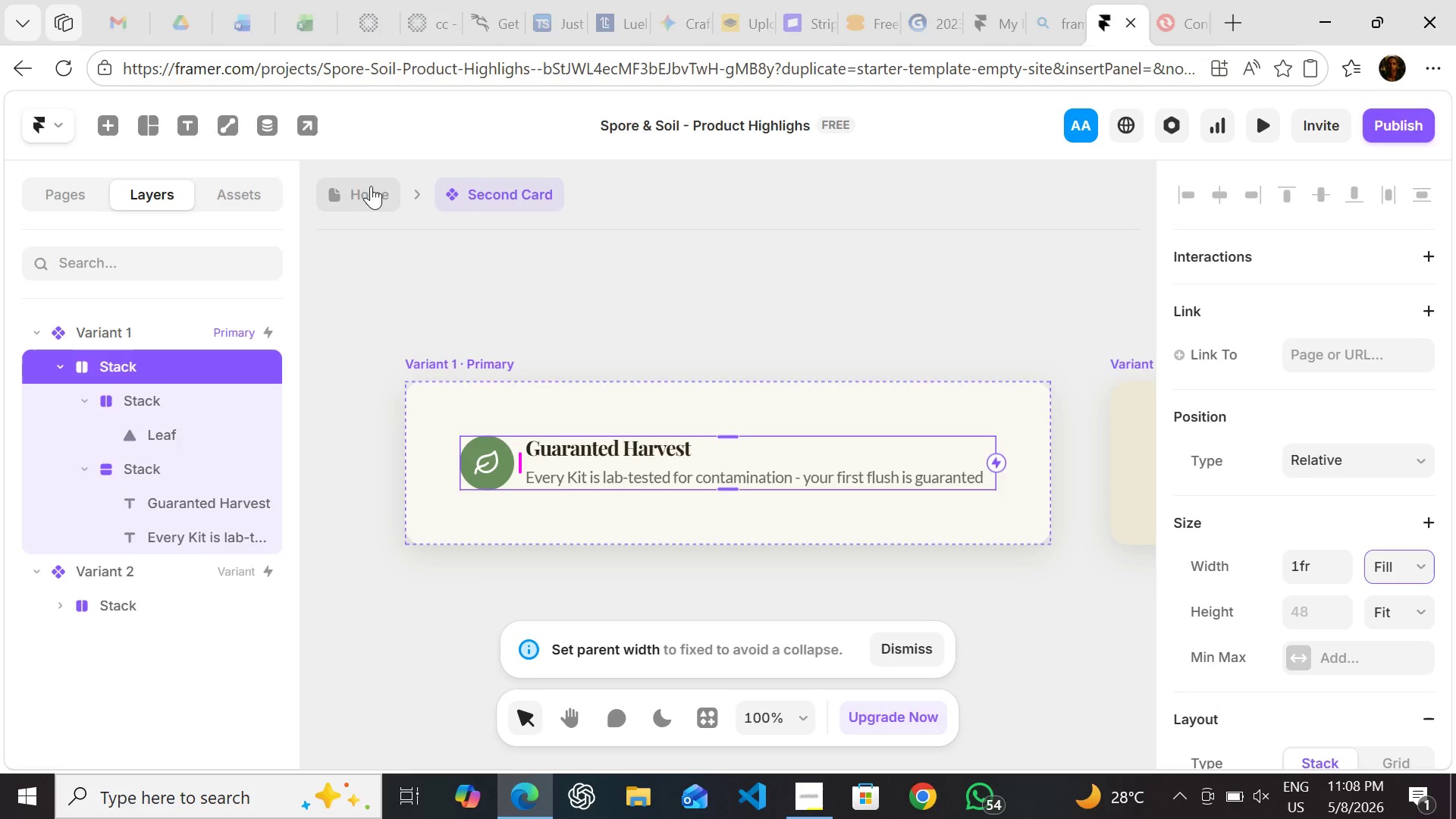 
left_click([361, 189])
 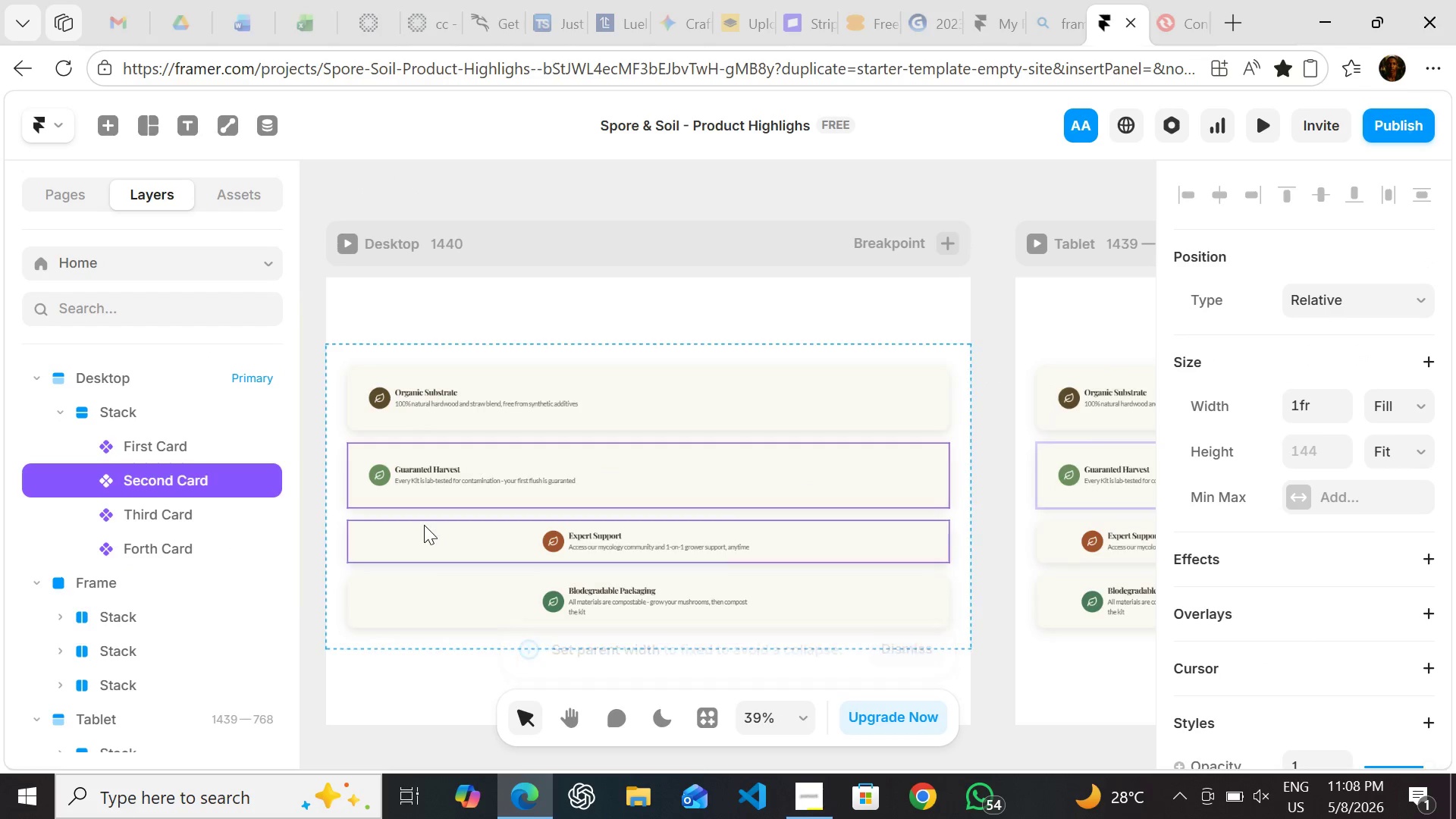 
double_click([424, 525])
 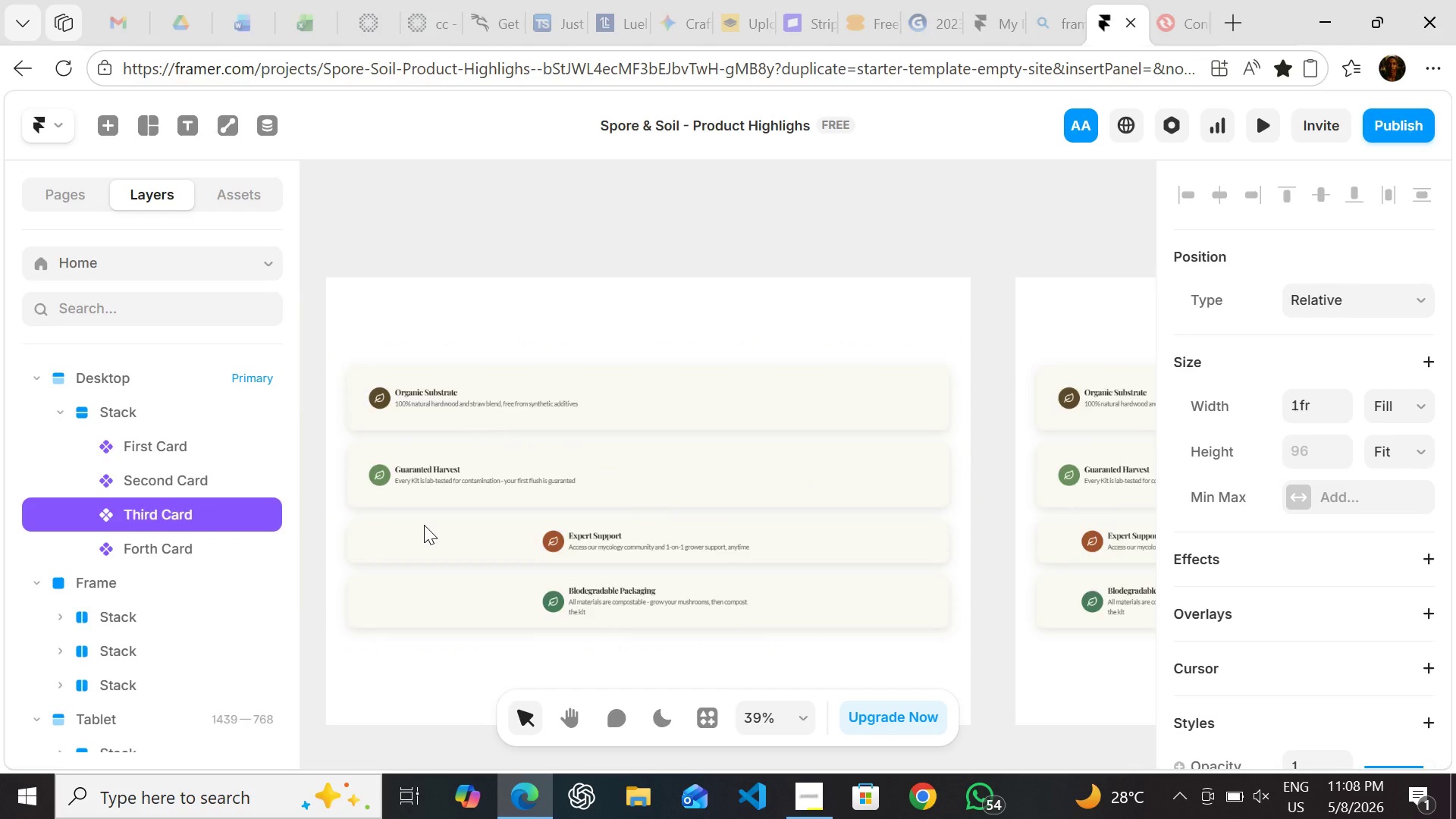 
triple_click([424, 525])
 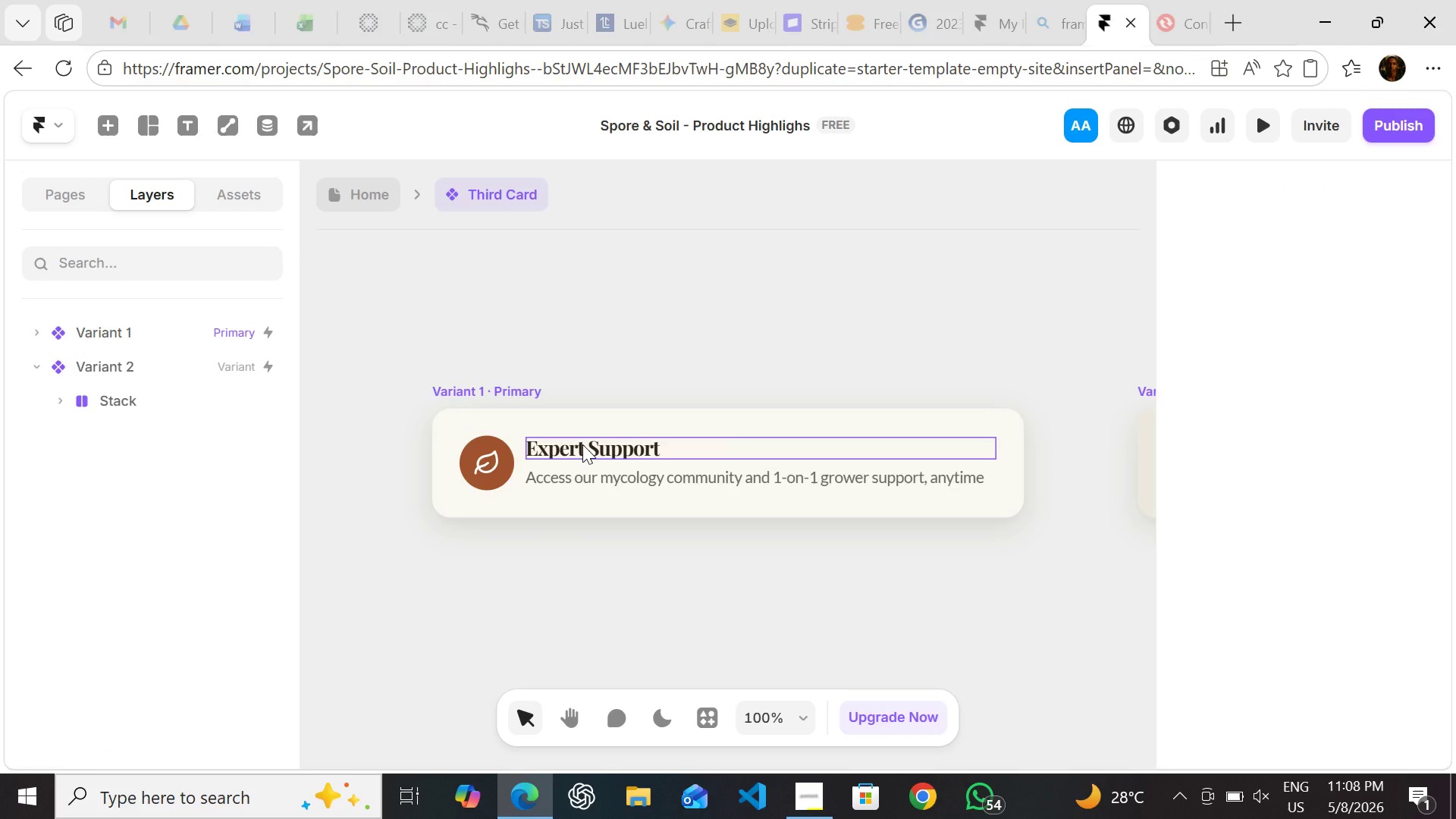 
left_click([582, 444])
 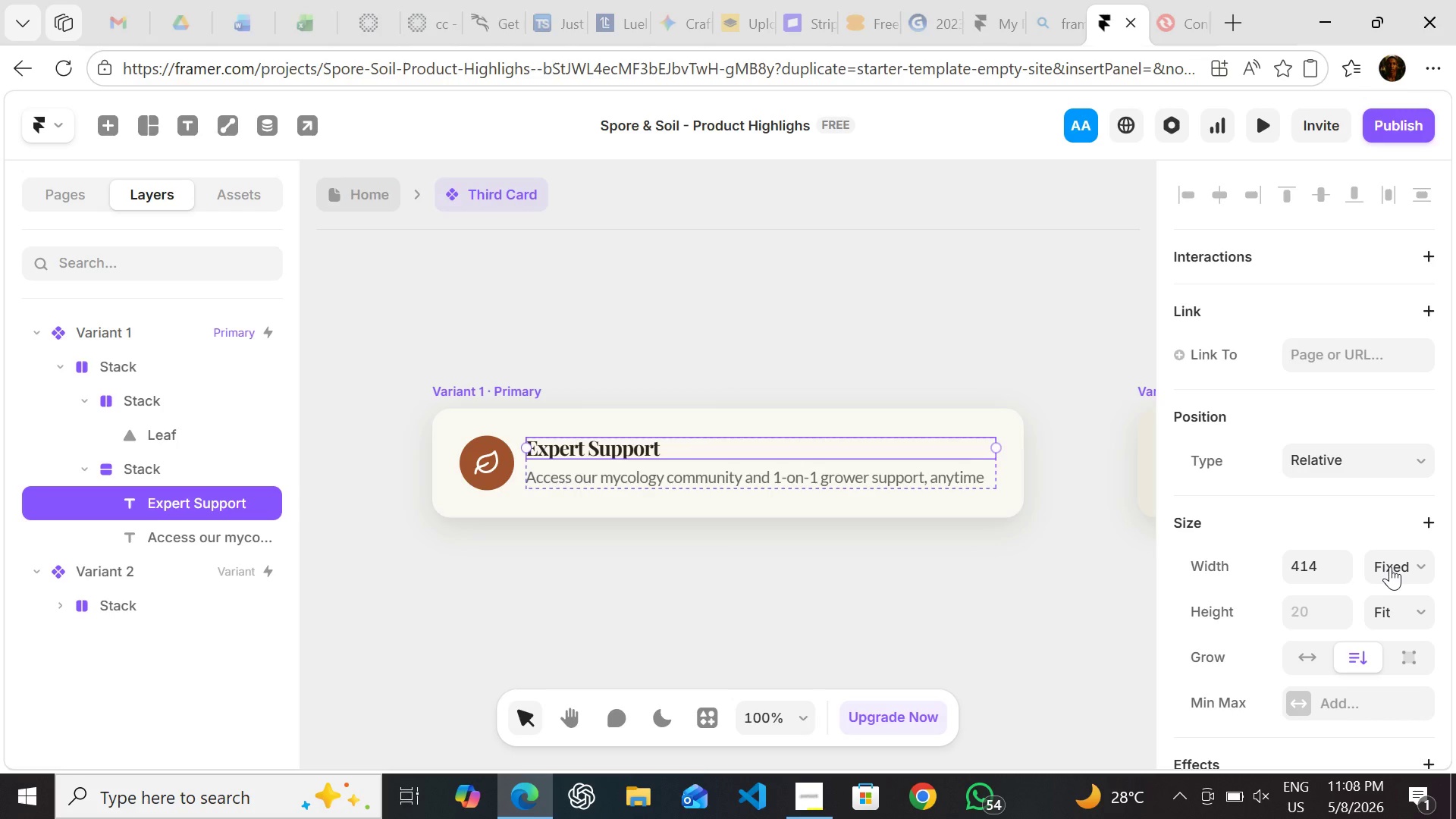 
left_click([1390, 565])
 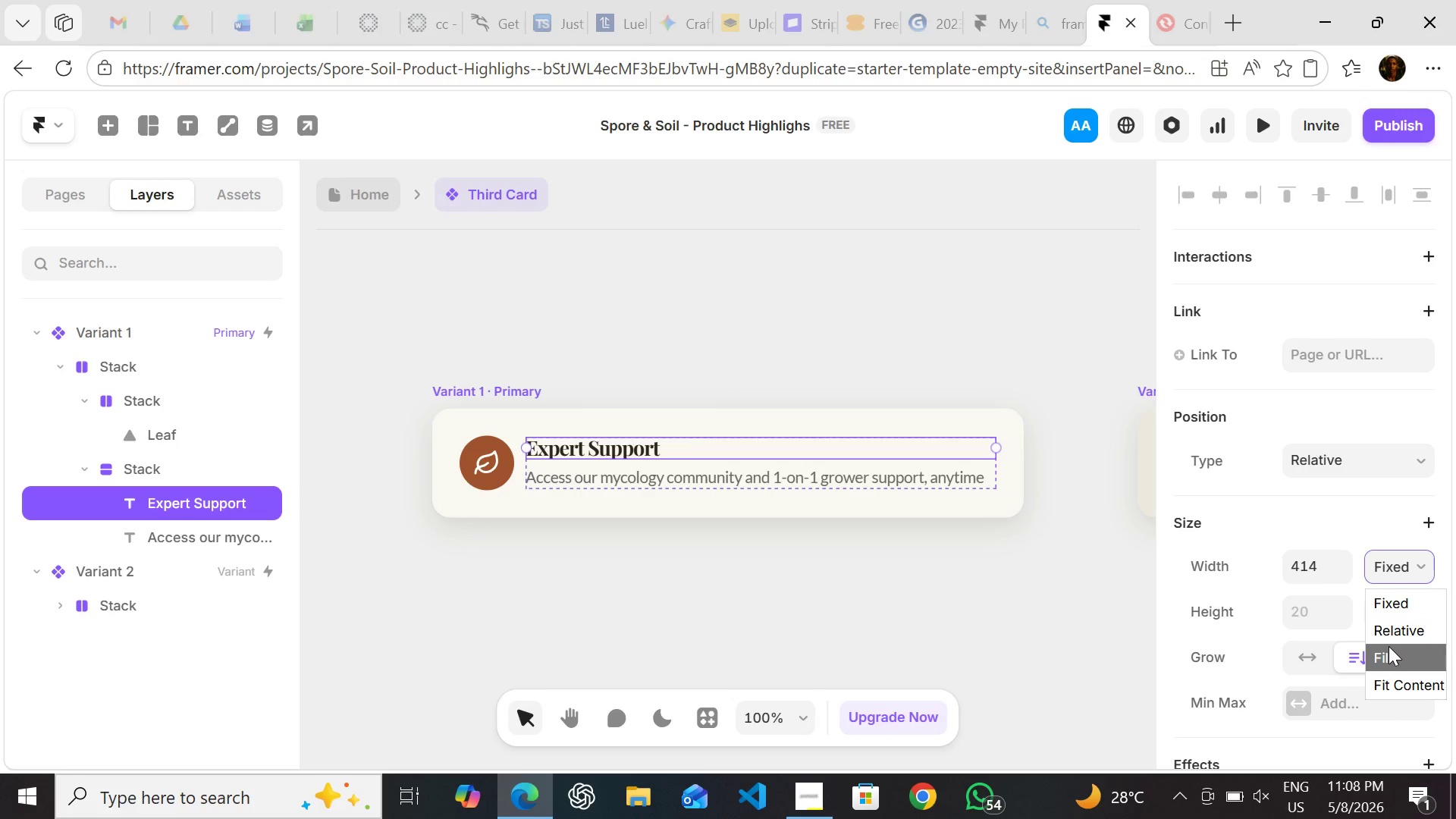 
left_click([1389, 646])
 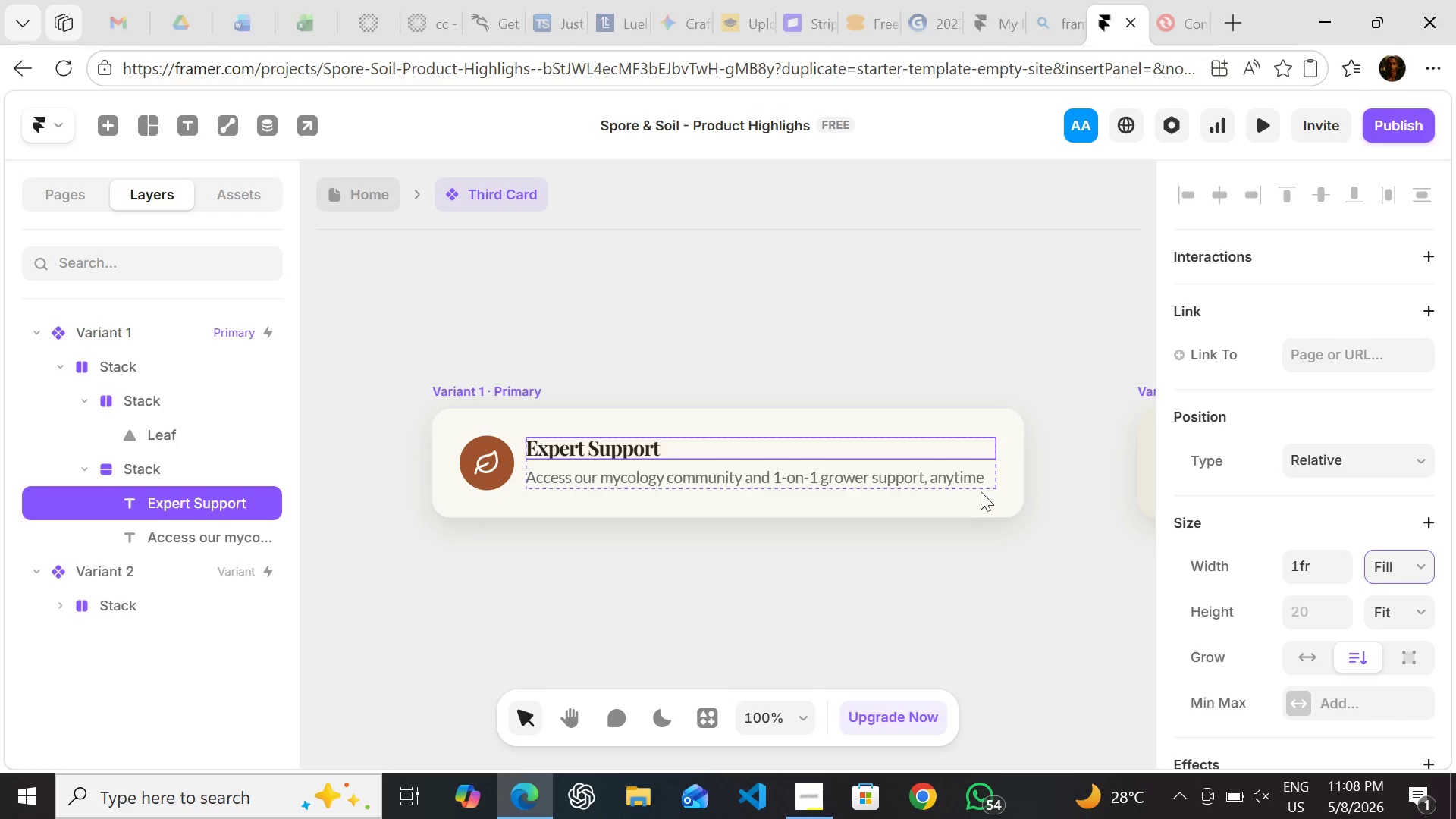 
left_click([978, 474])
 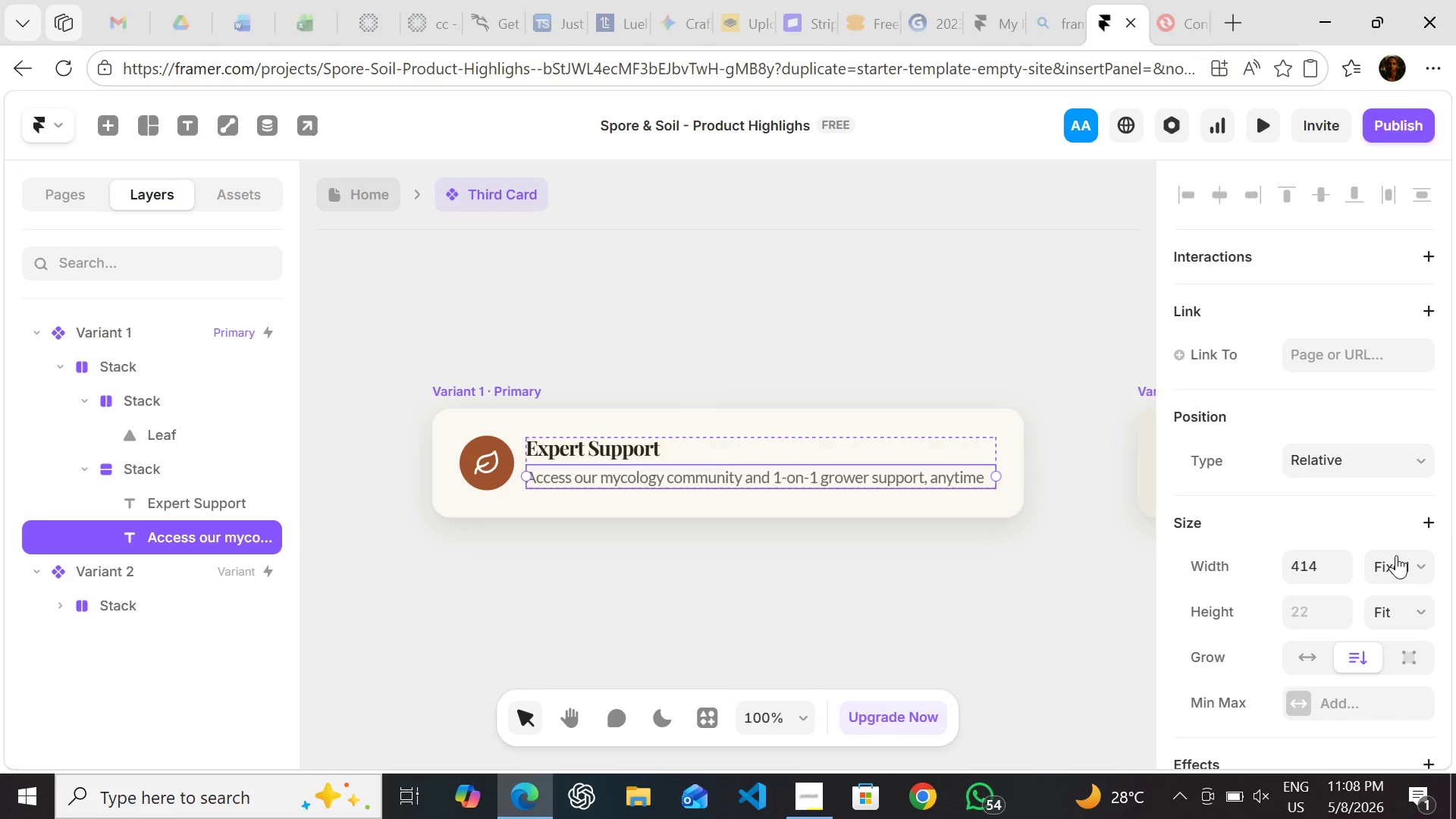 
left_click([1393, 557])
 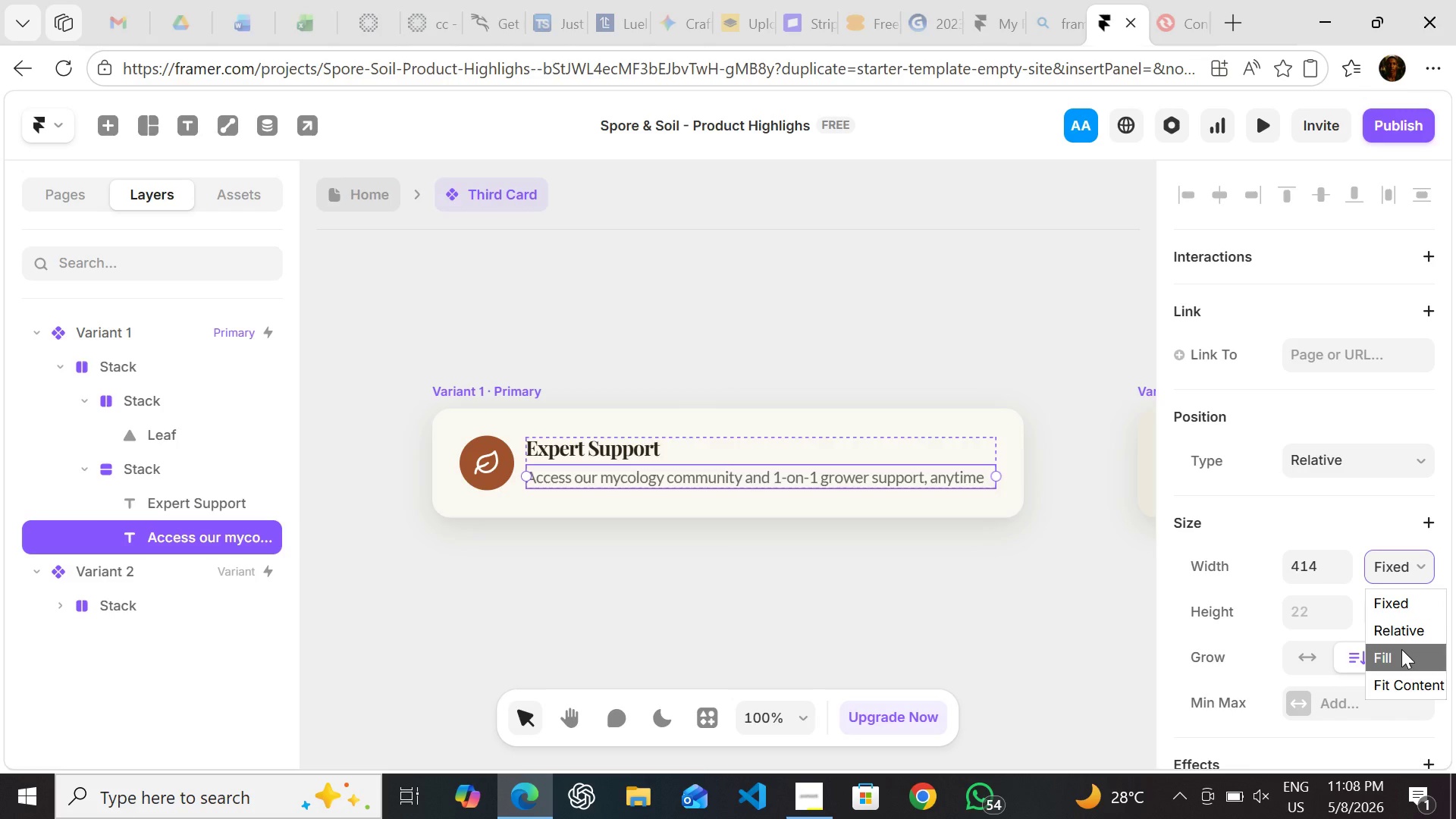 
left_click([1401, 649])
 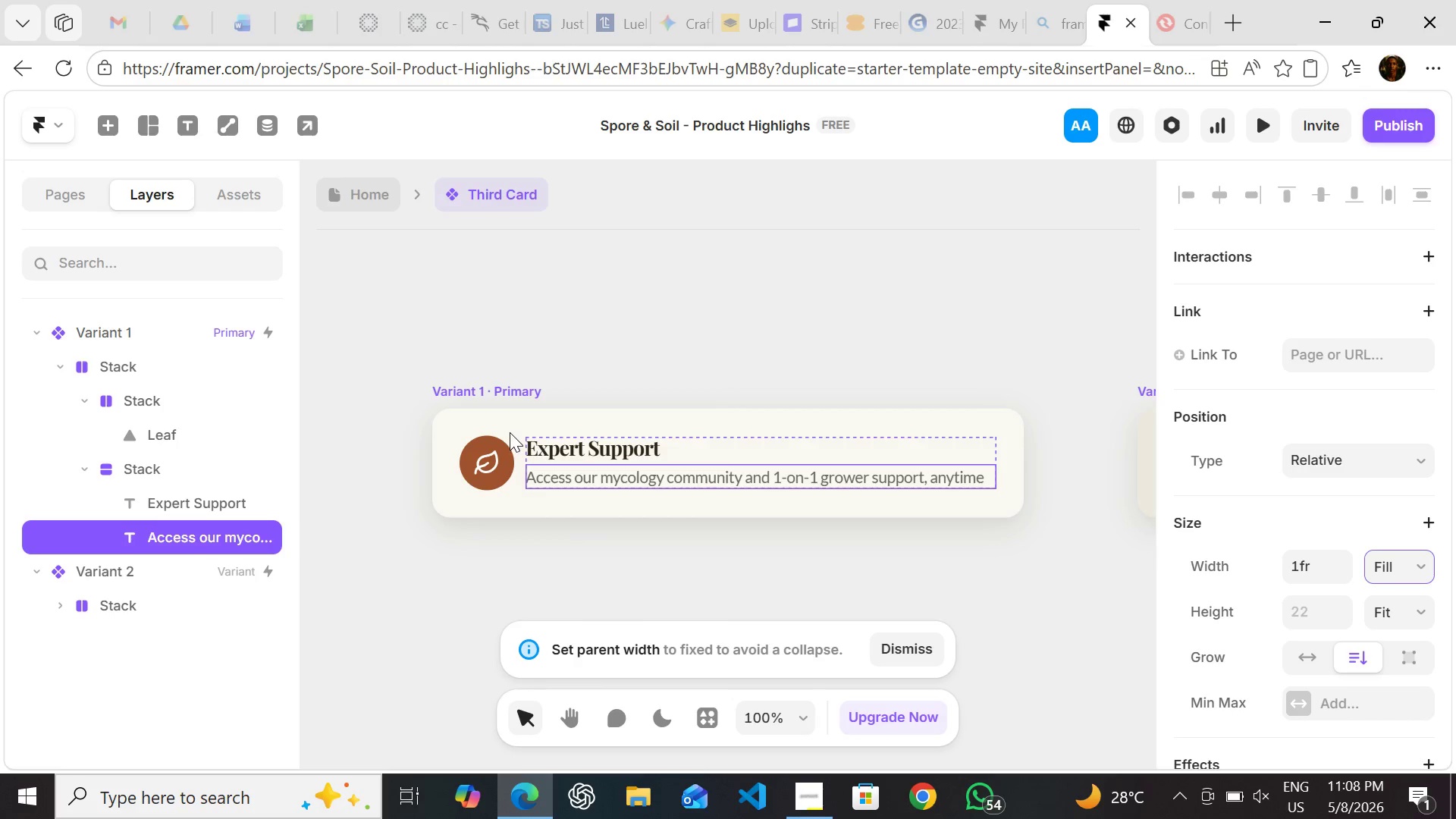 
wait(5.47)
 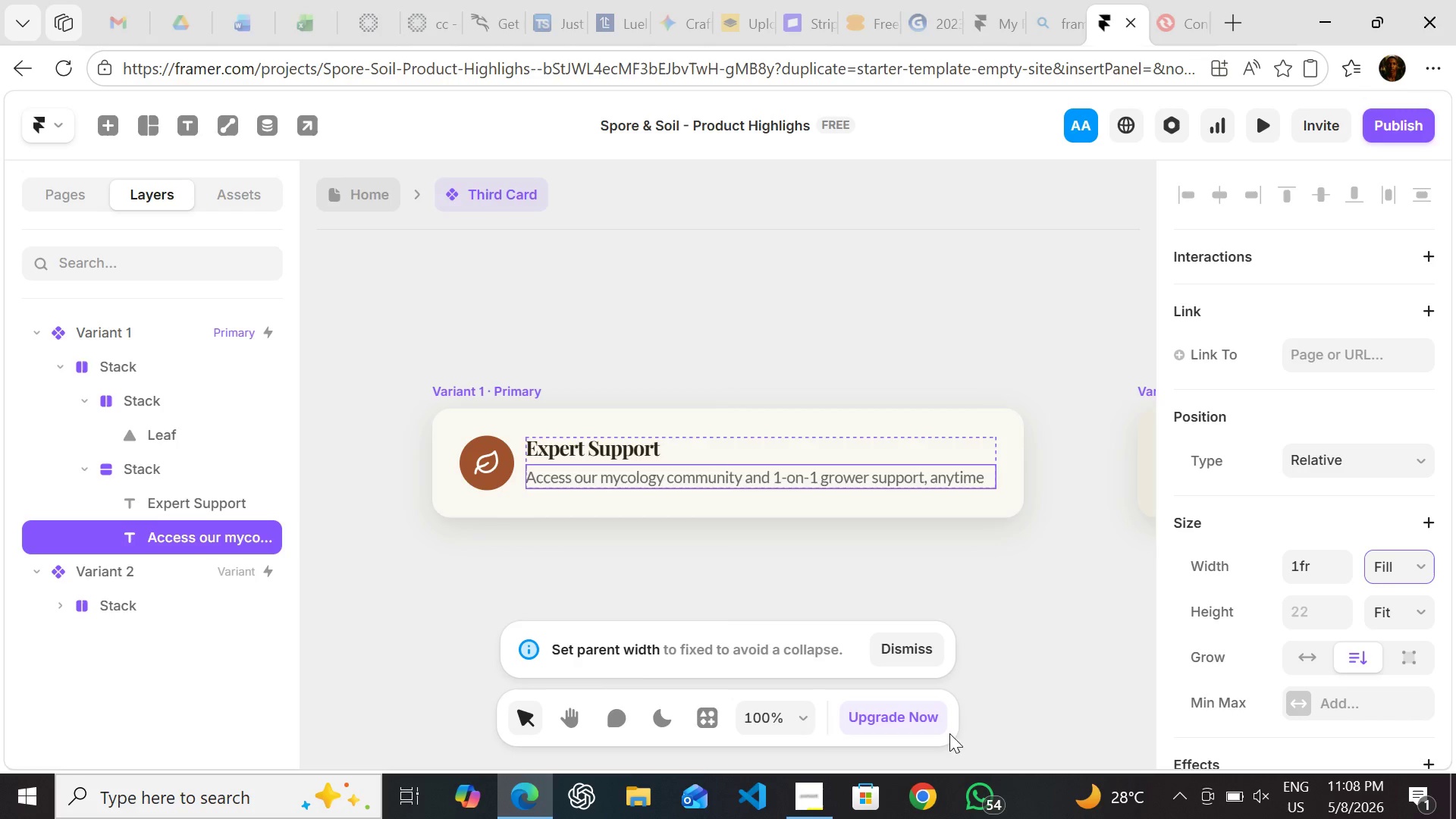 
left_click([519, 426])
 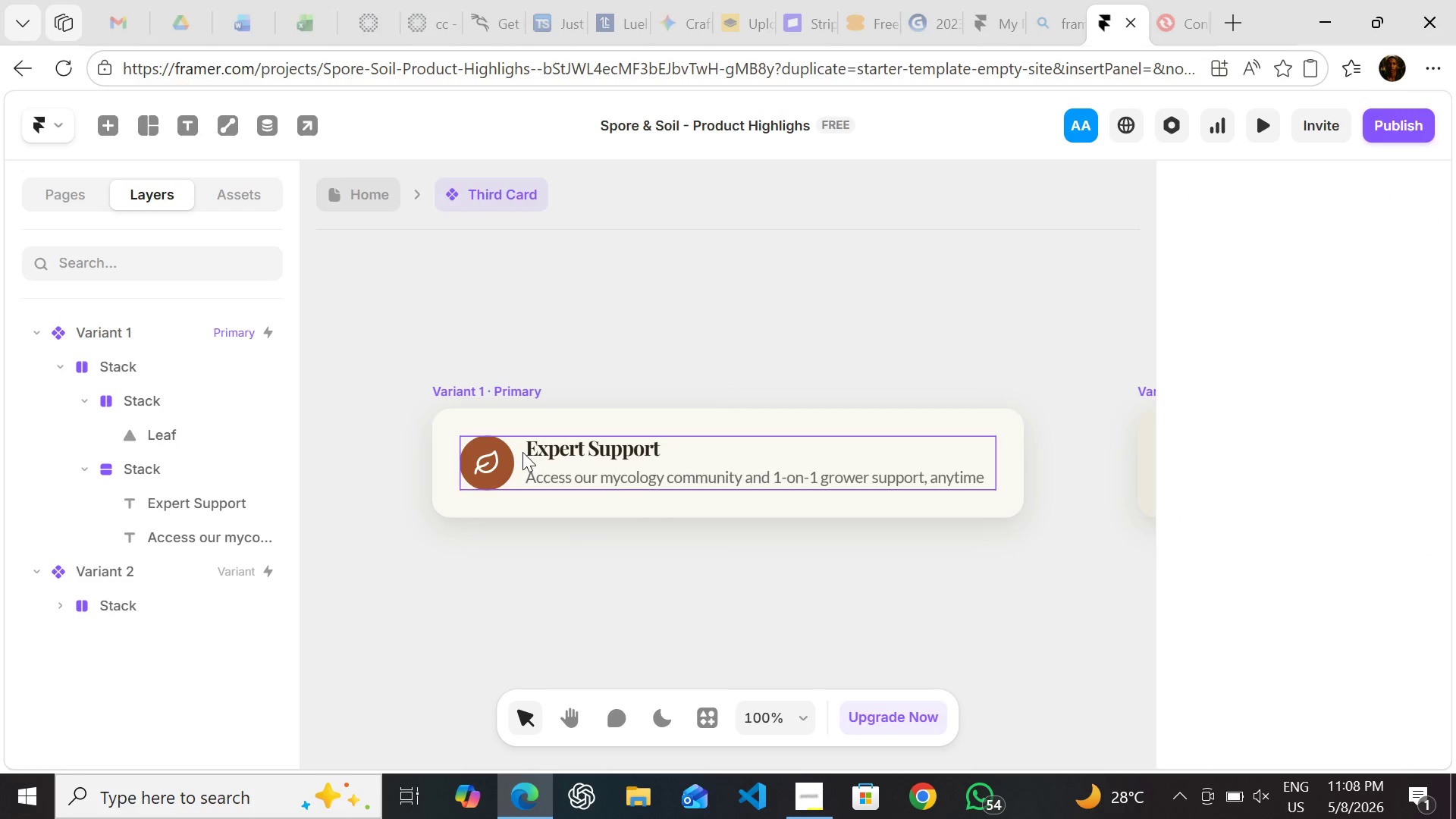 
left_click([522, 452])
 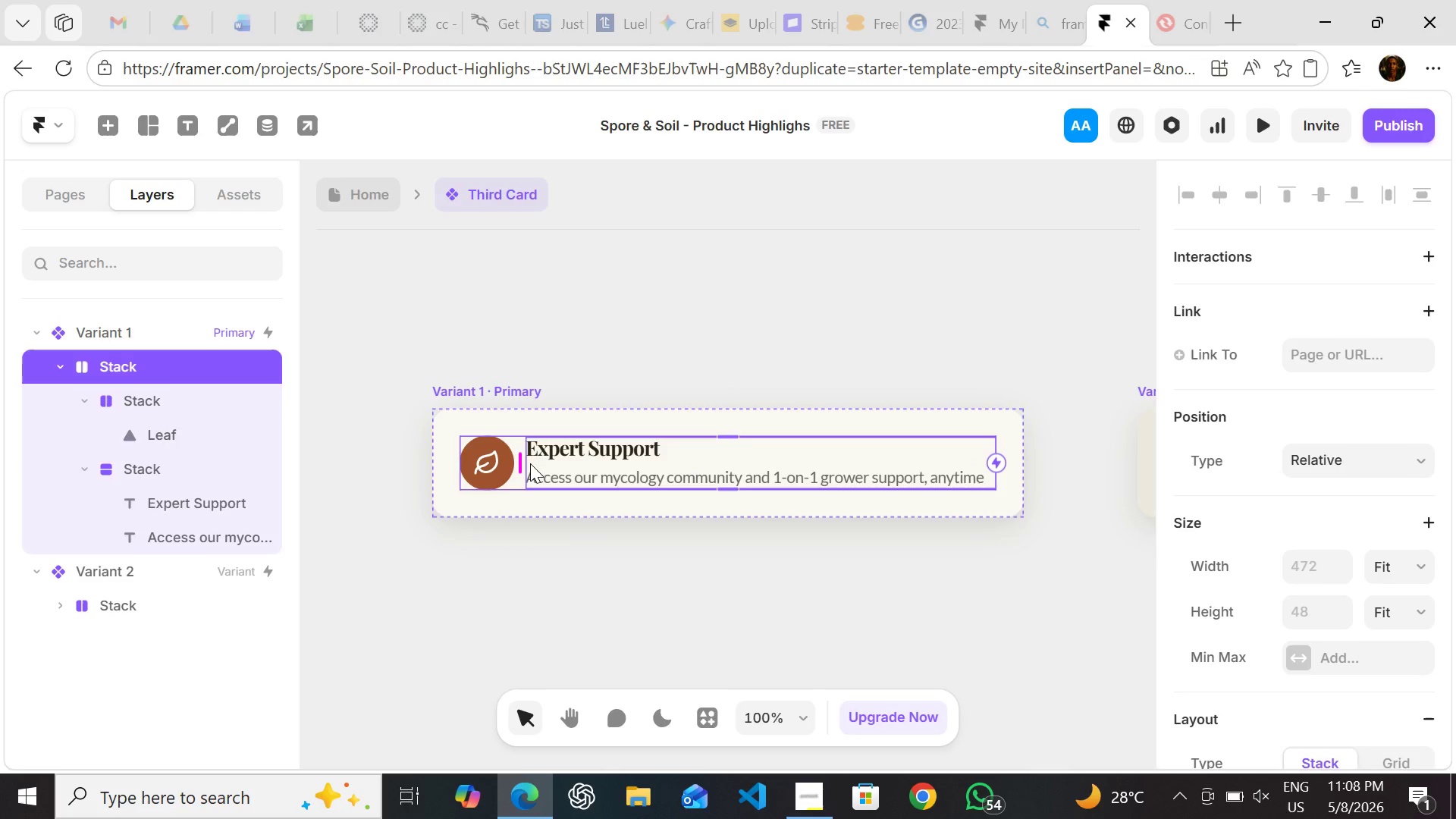 
left_click([530, 463])
 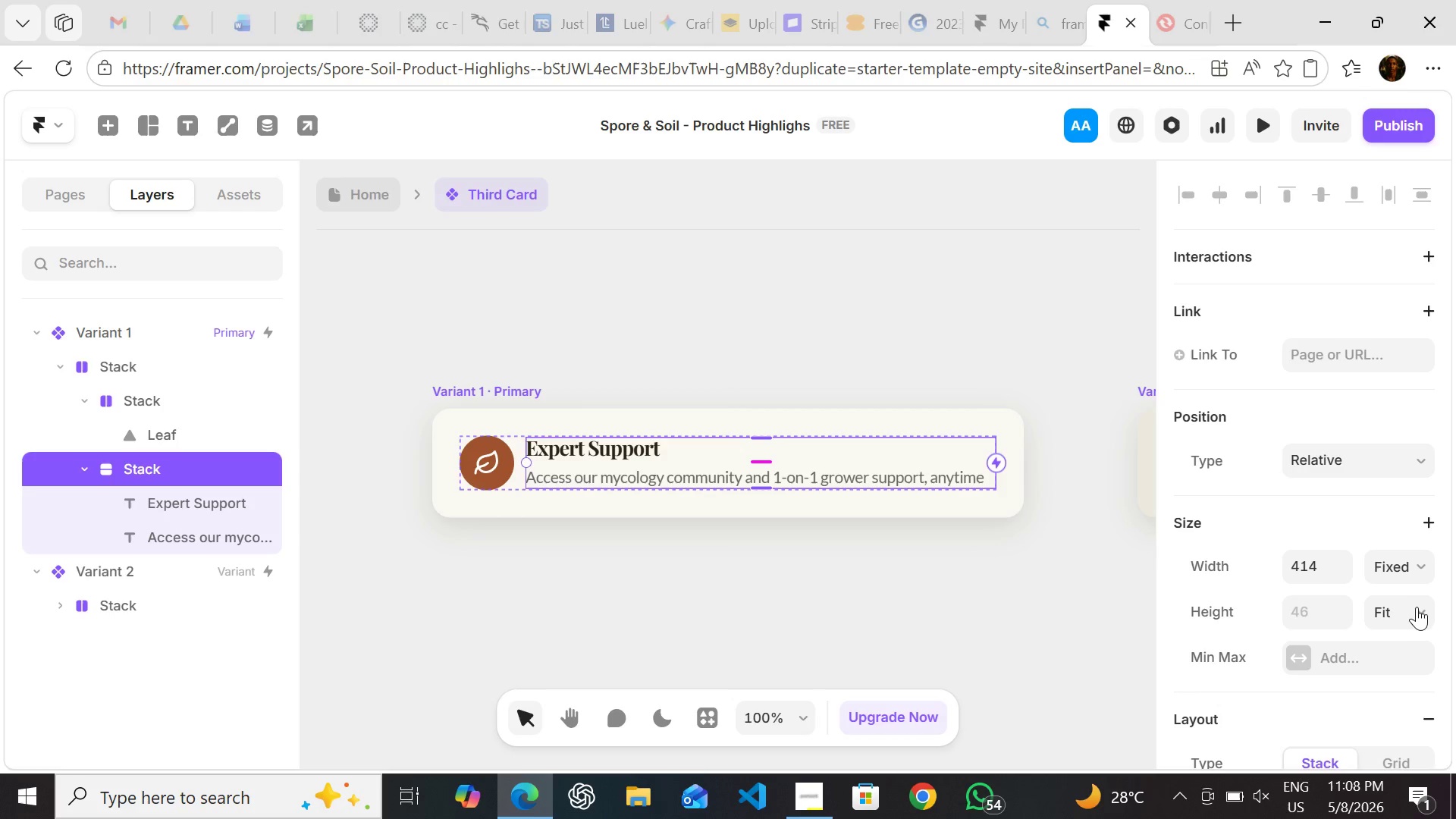 
left_click([1413, 558])
 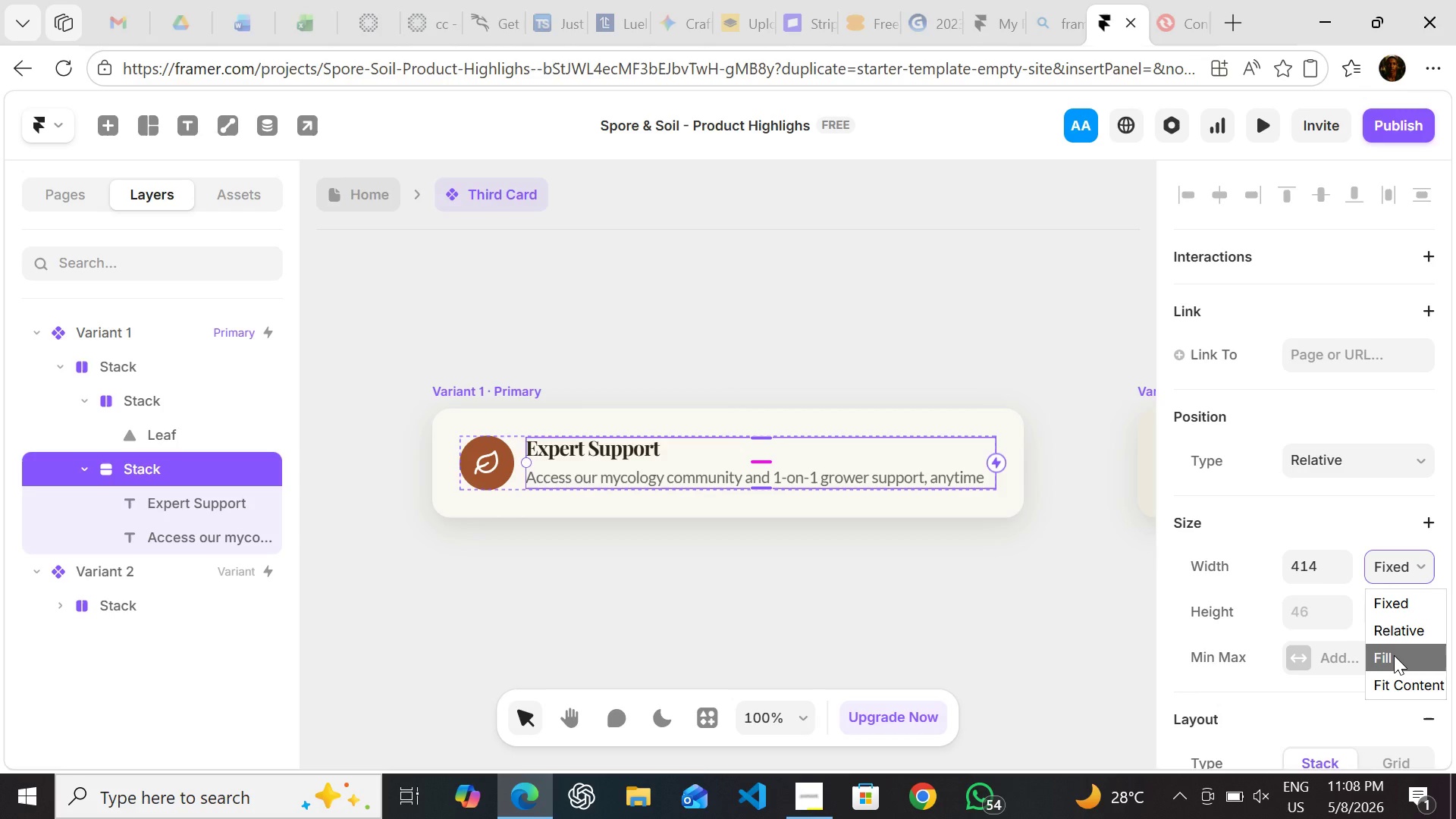 
left_click([1394, 655])
 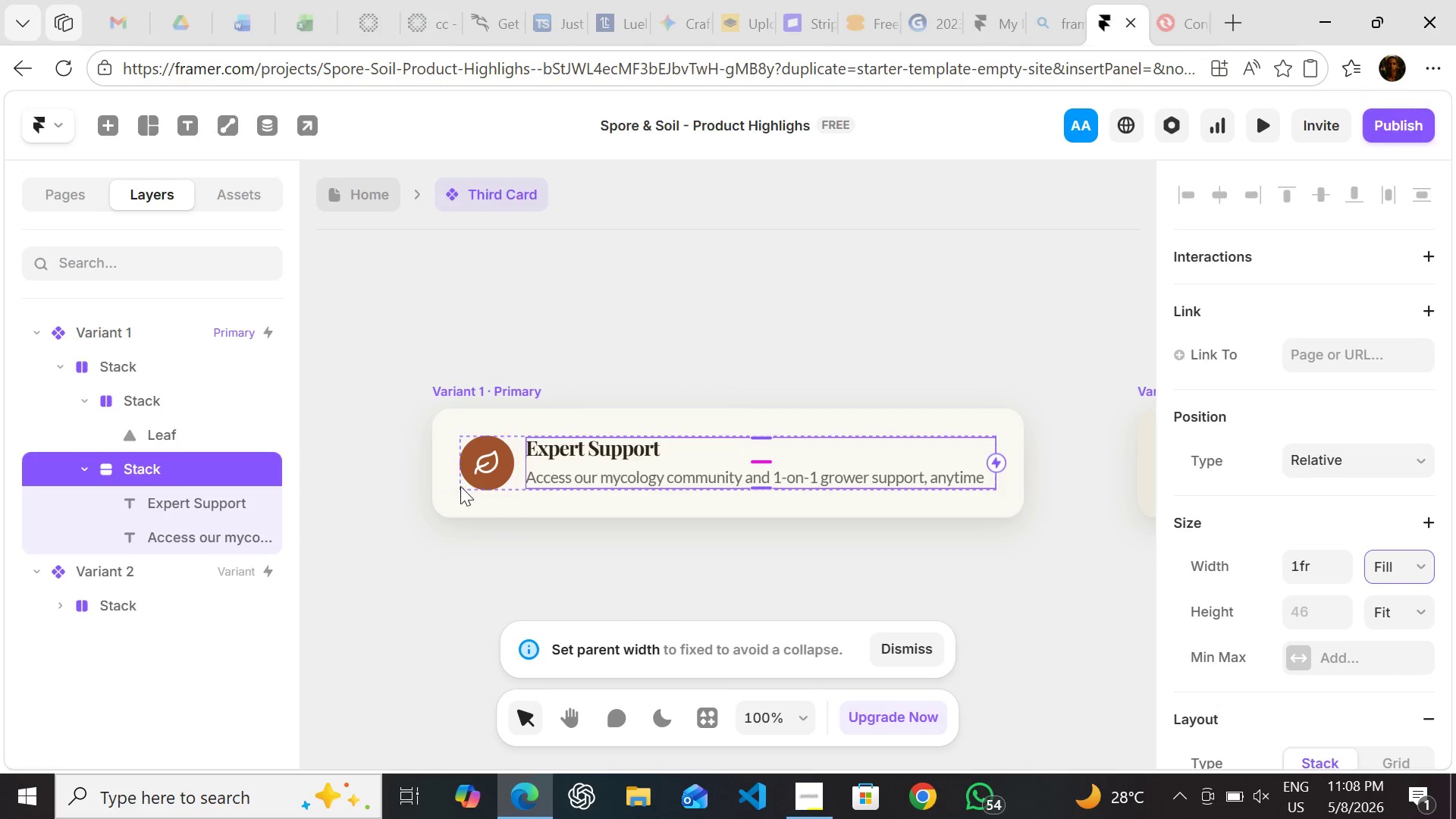 
left_click([465, 486])
 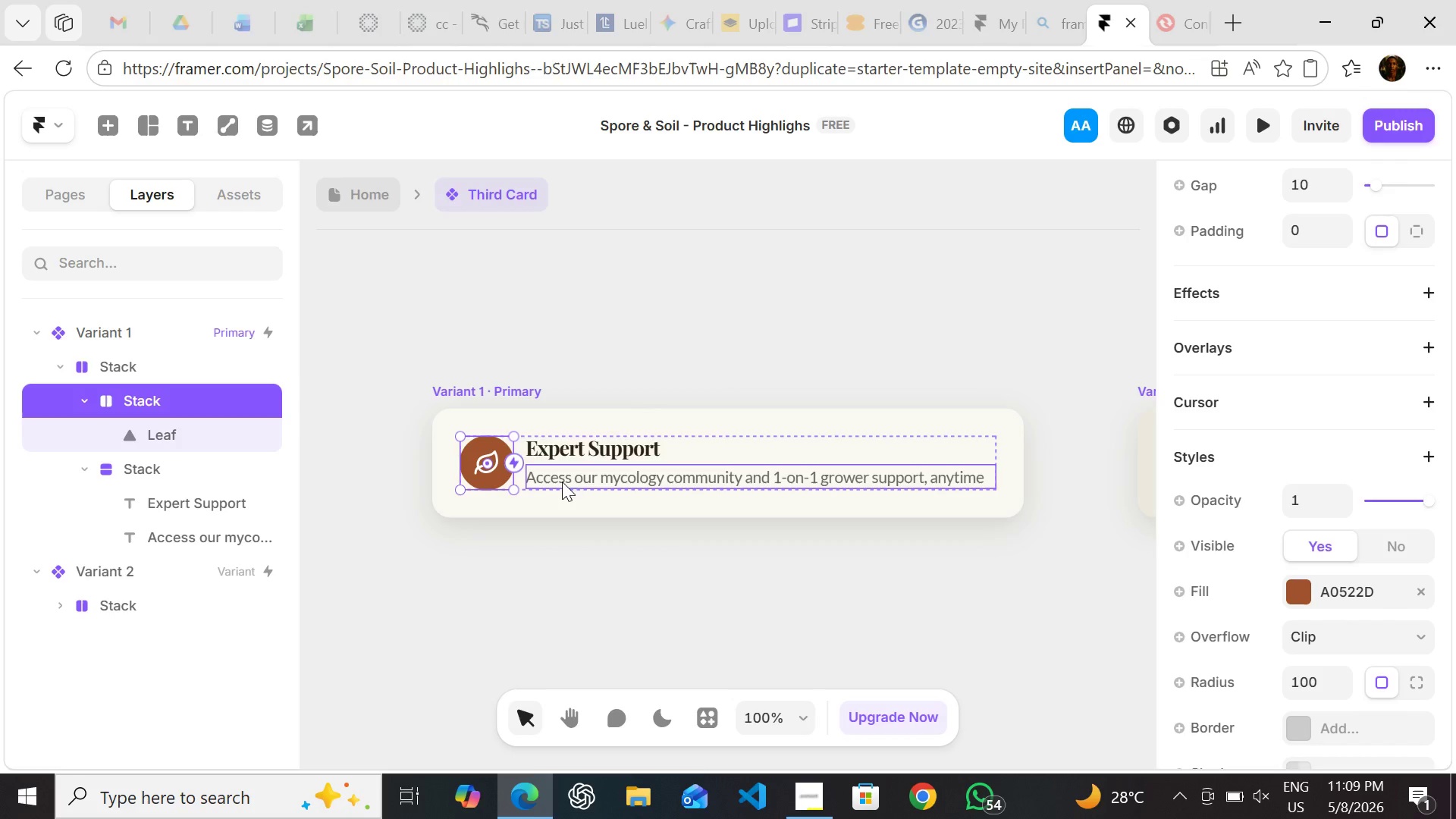 
left_click([566, 496])
 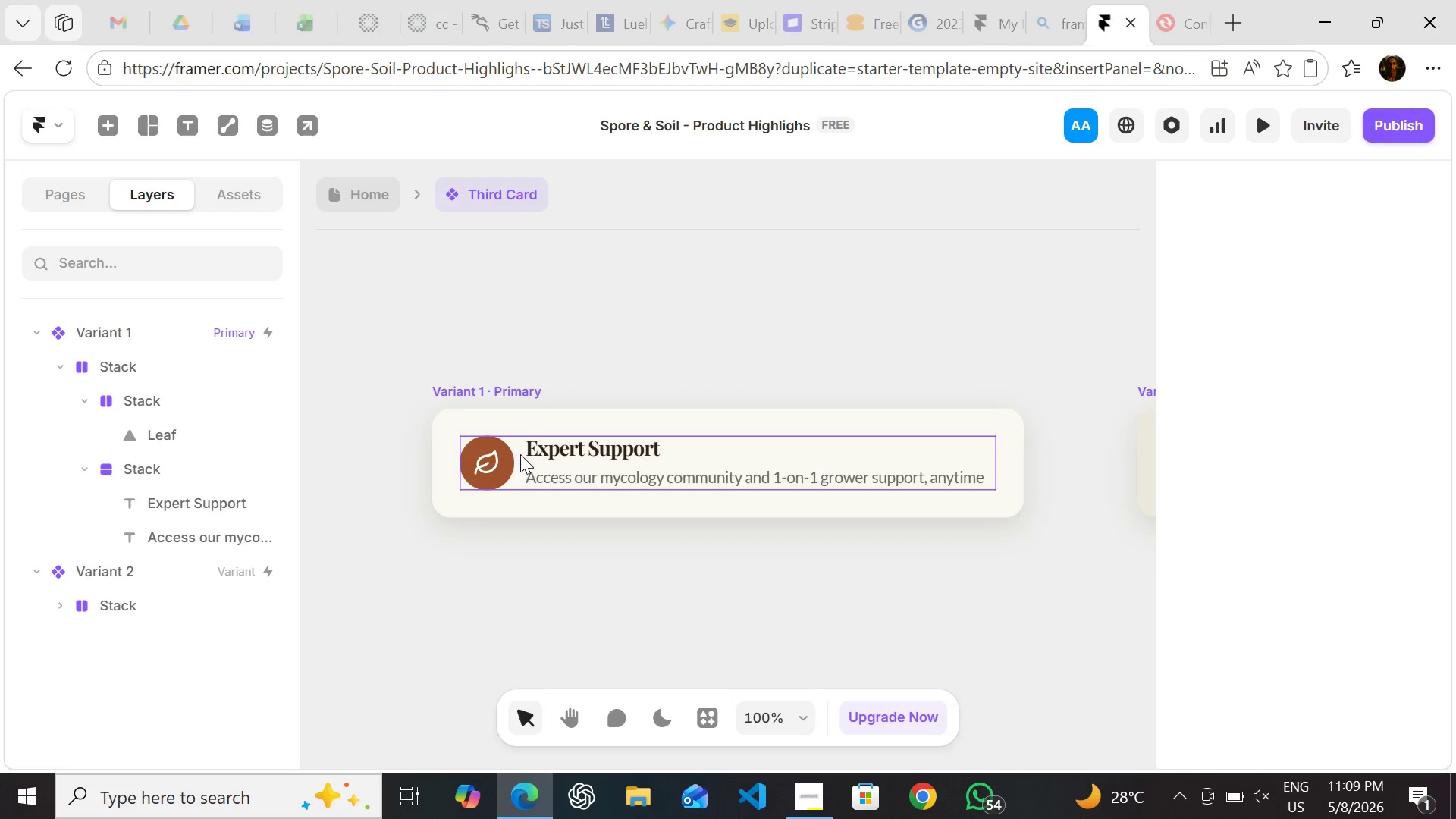 
left_click([520, 455])
 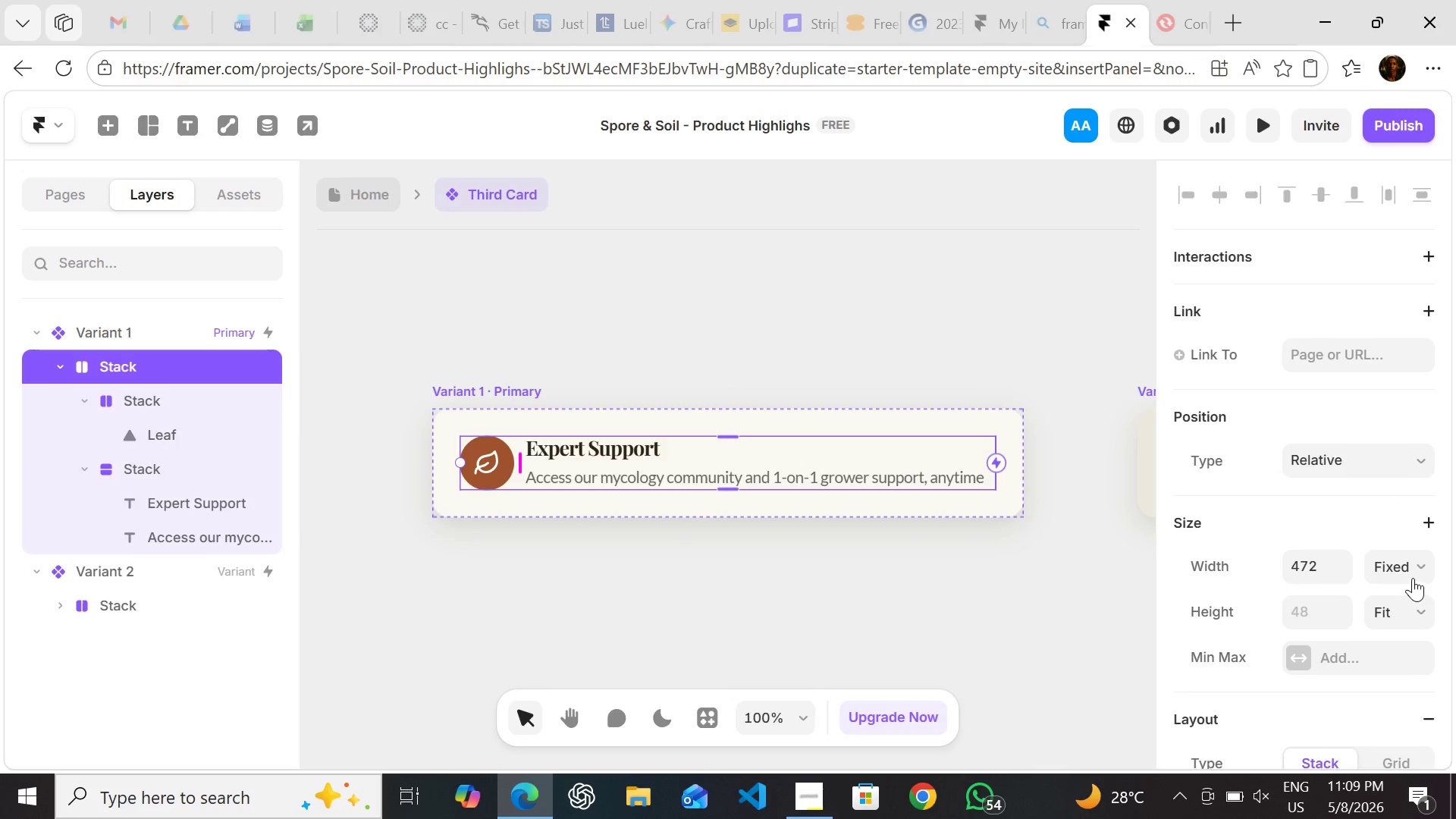 
left_click([1404, 562])
 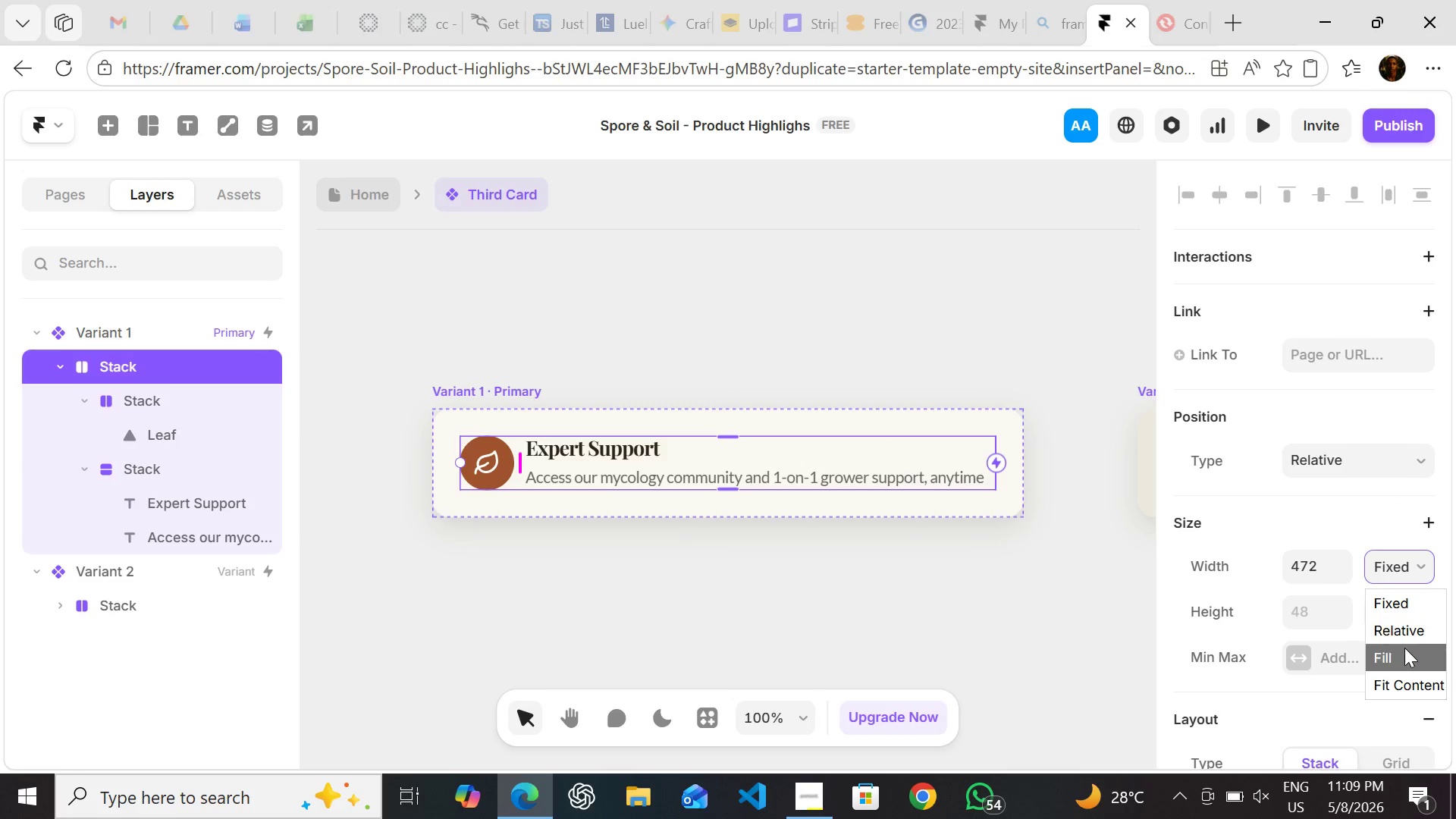 
left_click([1404, 648])
 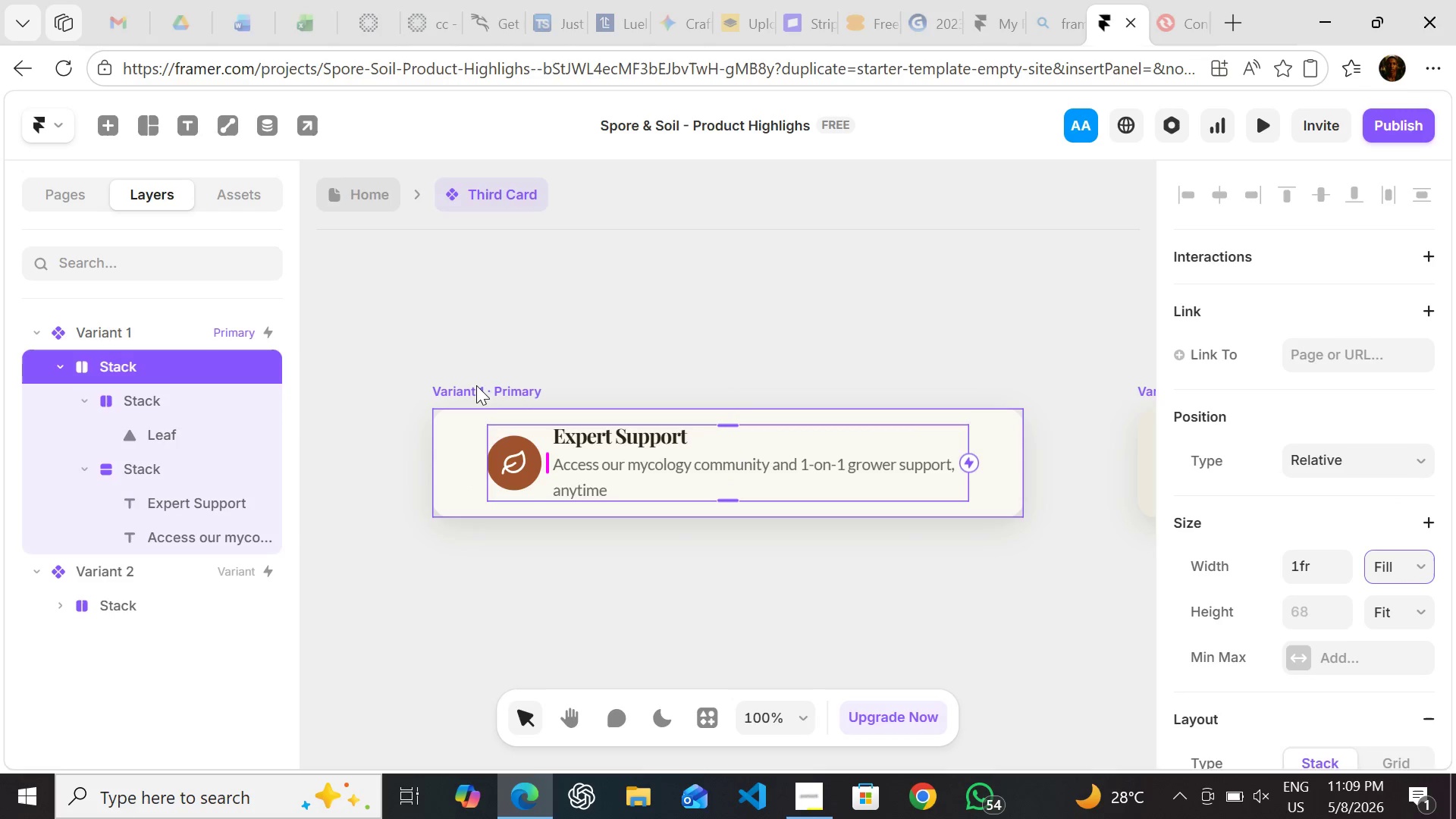 
left_click([474, 381])
 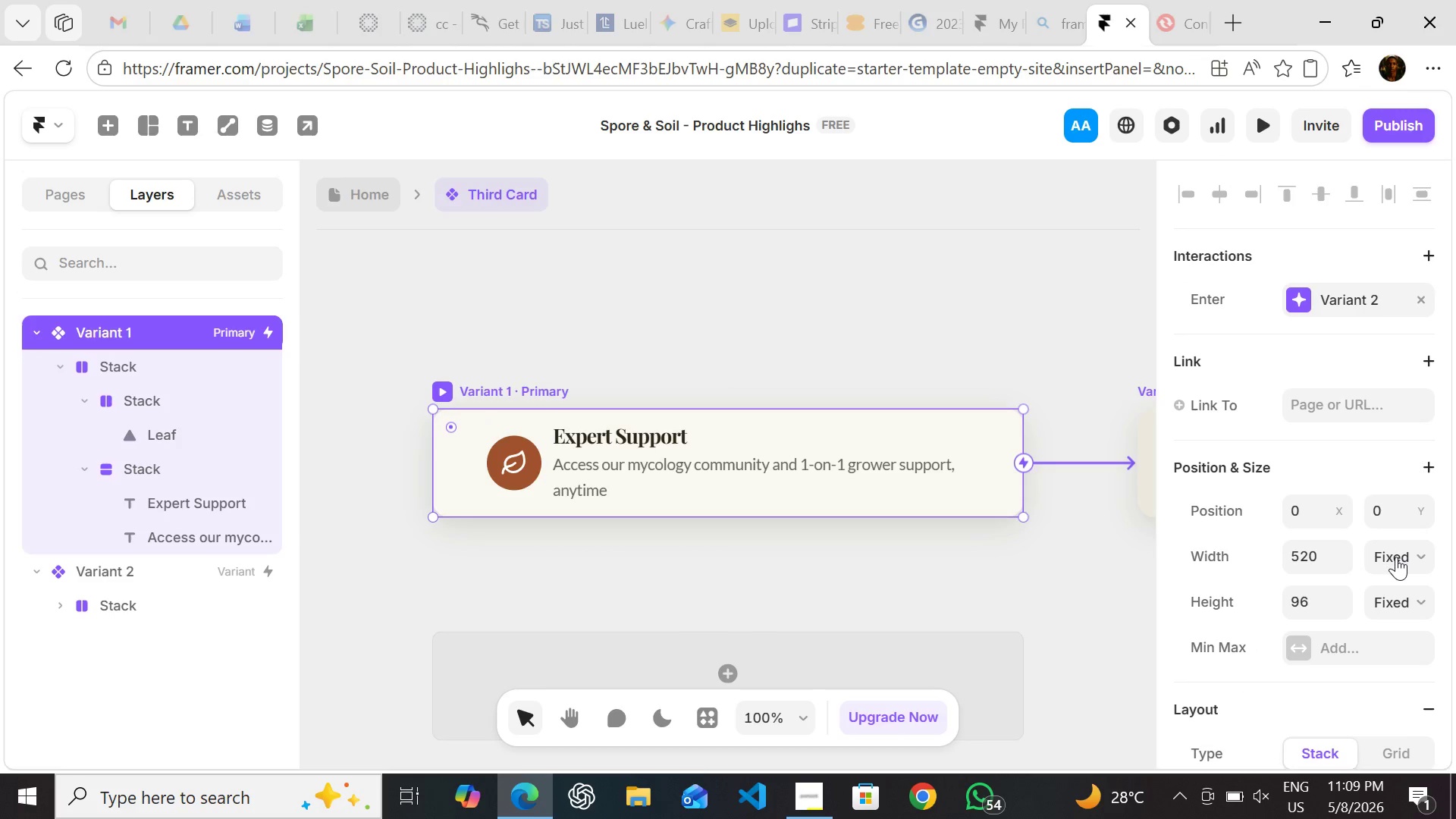 
left_click([1396, 557])
 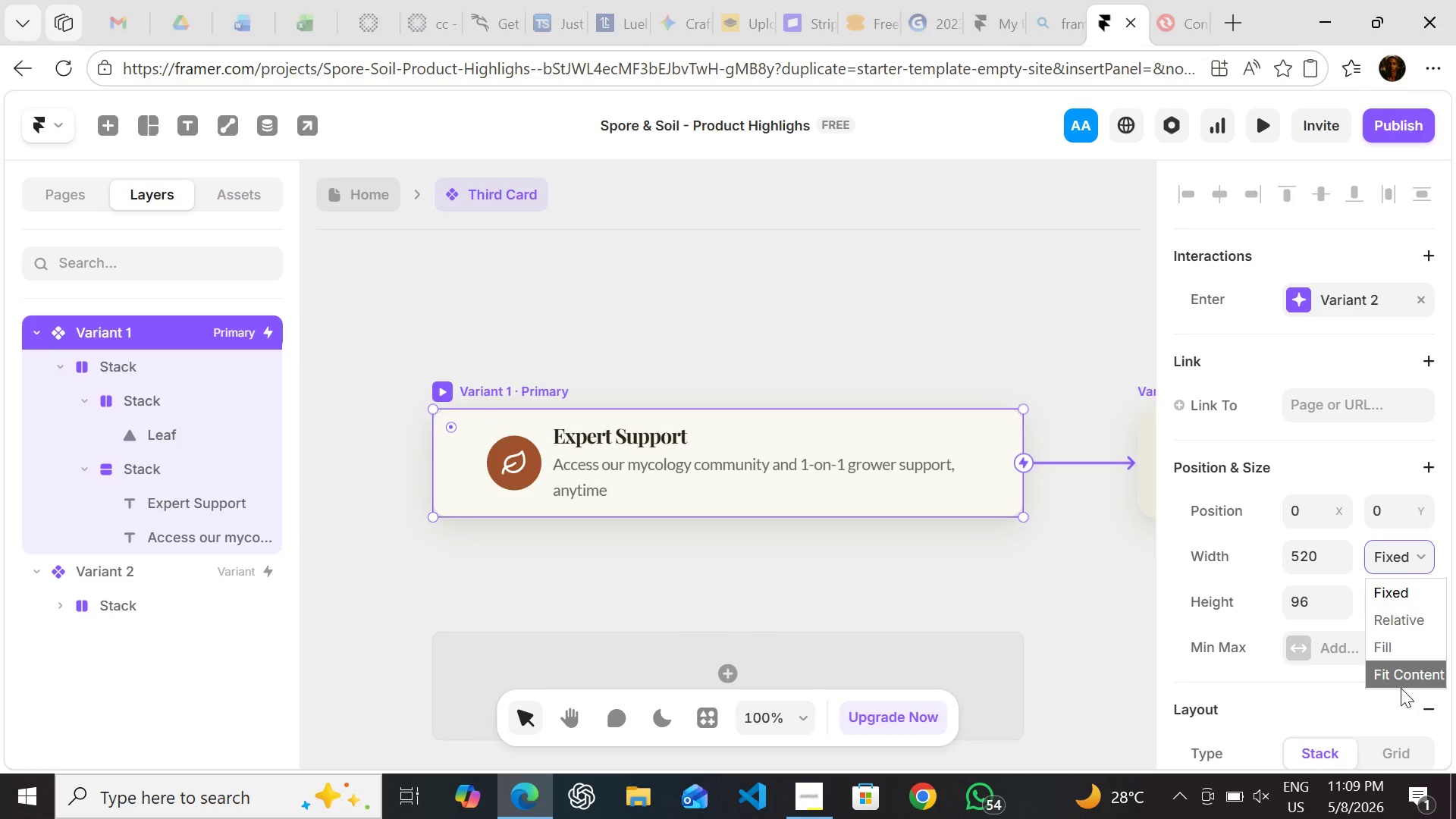 
left_click([1399, 680])
 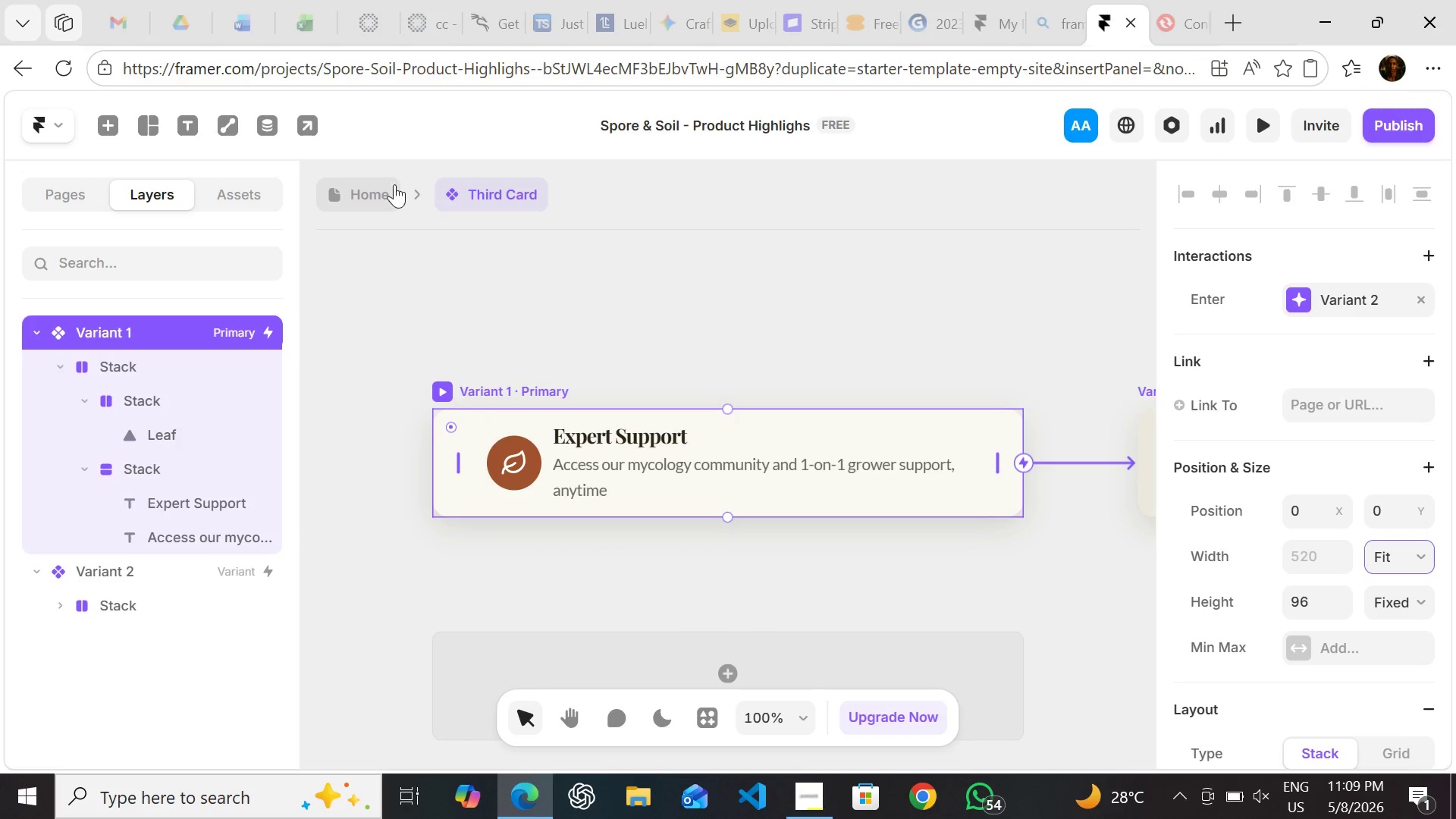 
left_click([370, 184])
 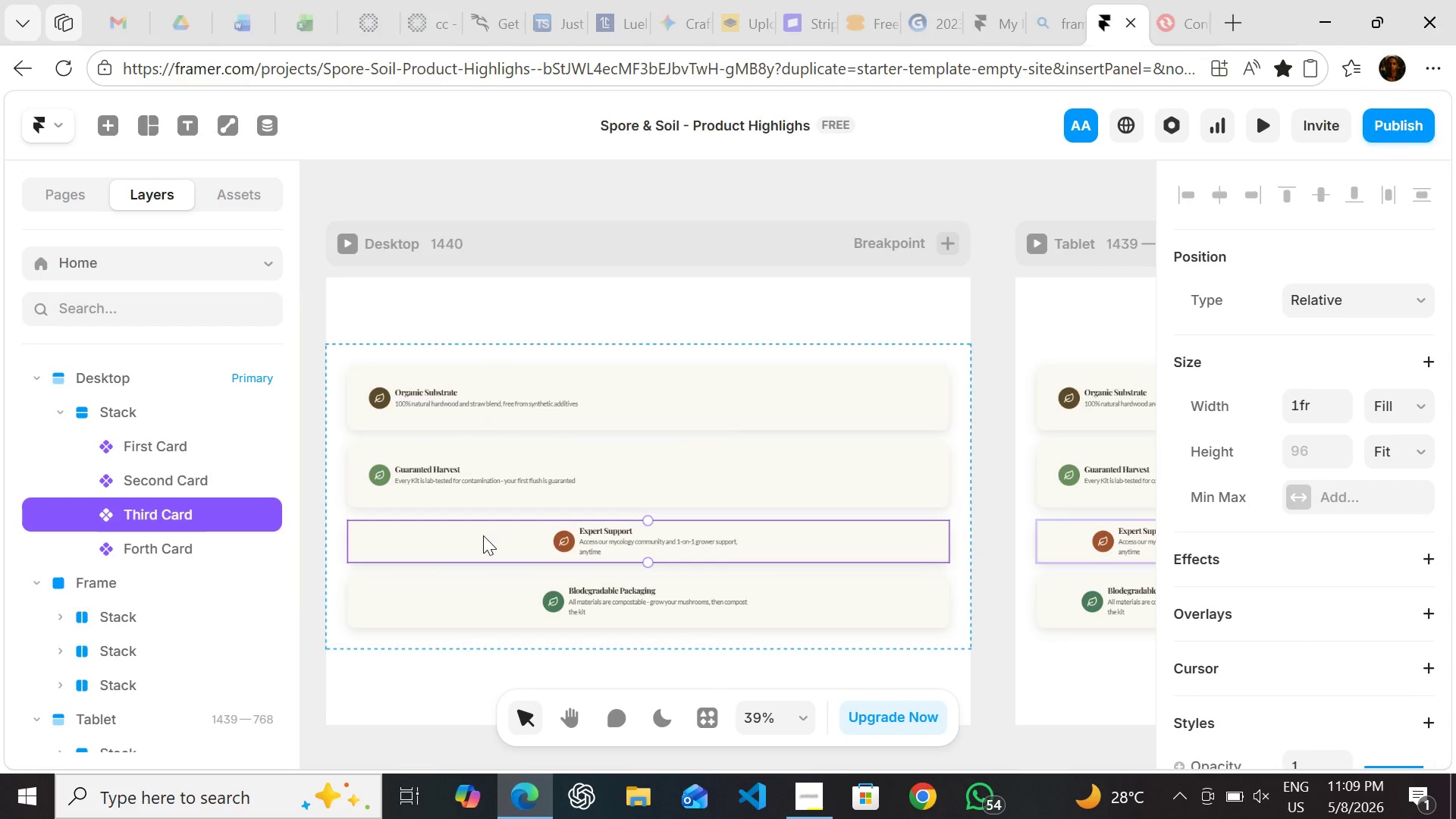 
double_click([483, 535])
 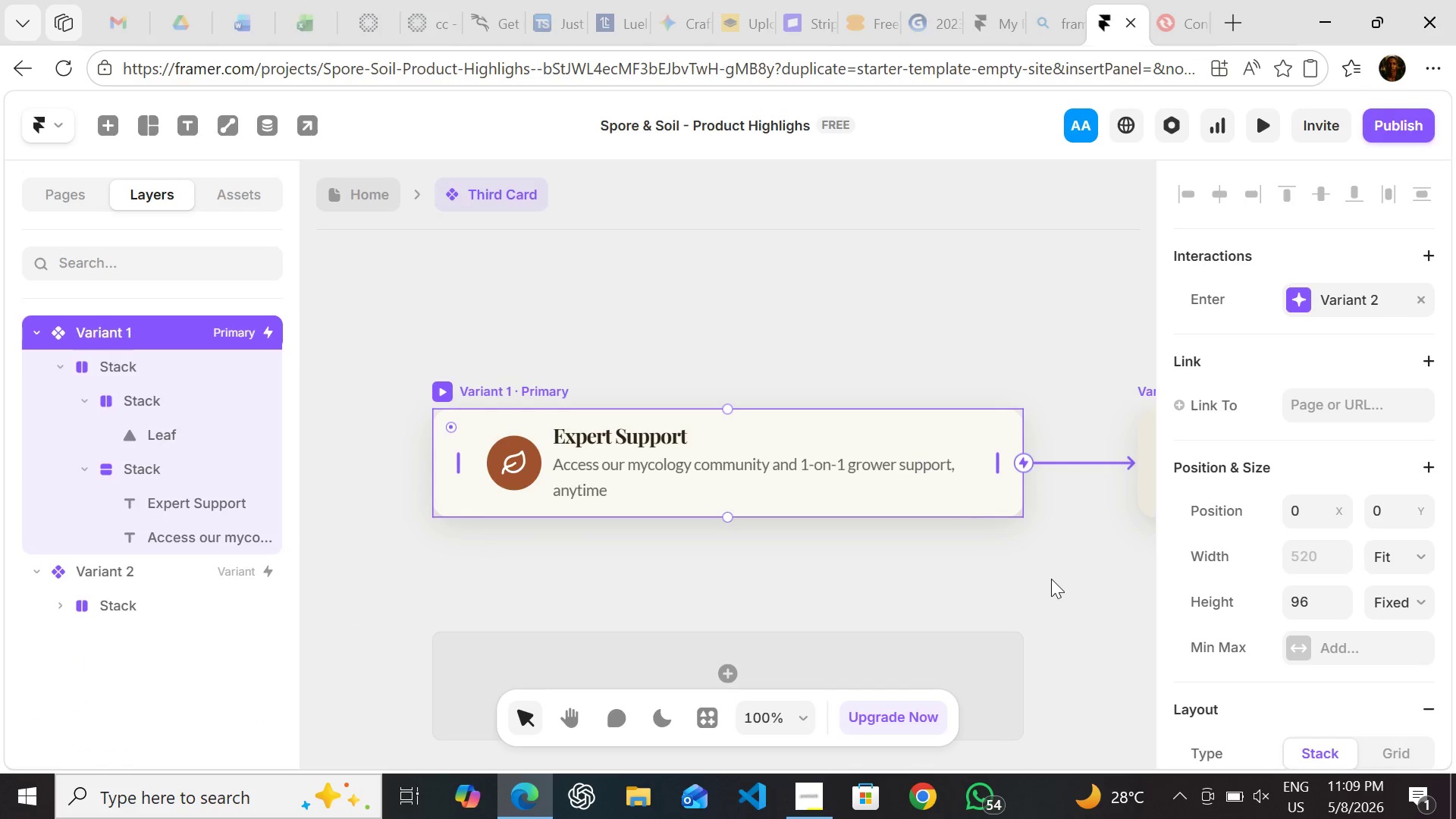 
wait(5.03)
 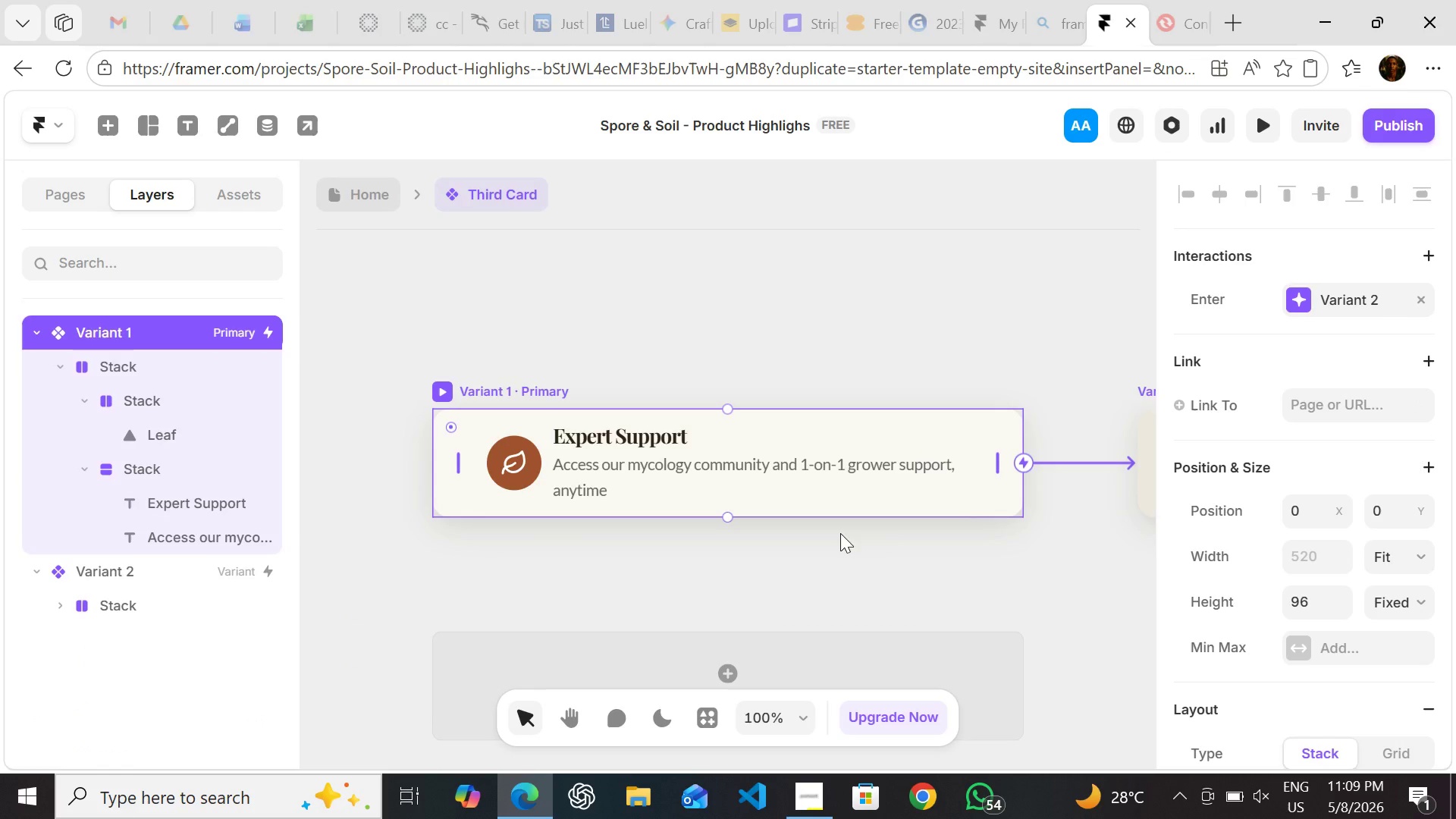 
left_click([1404, 559])
 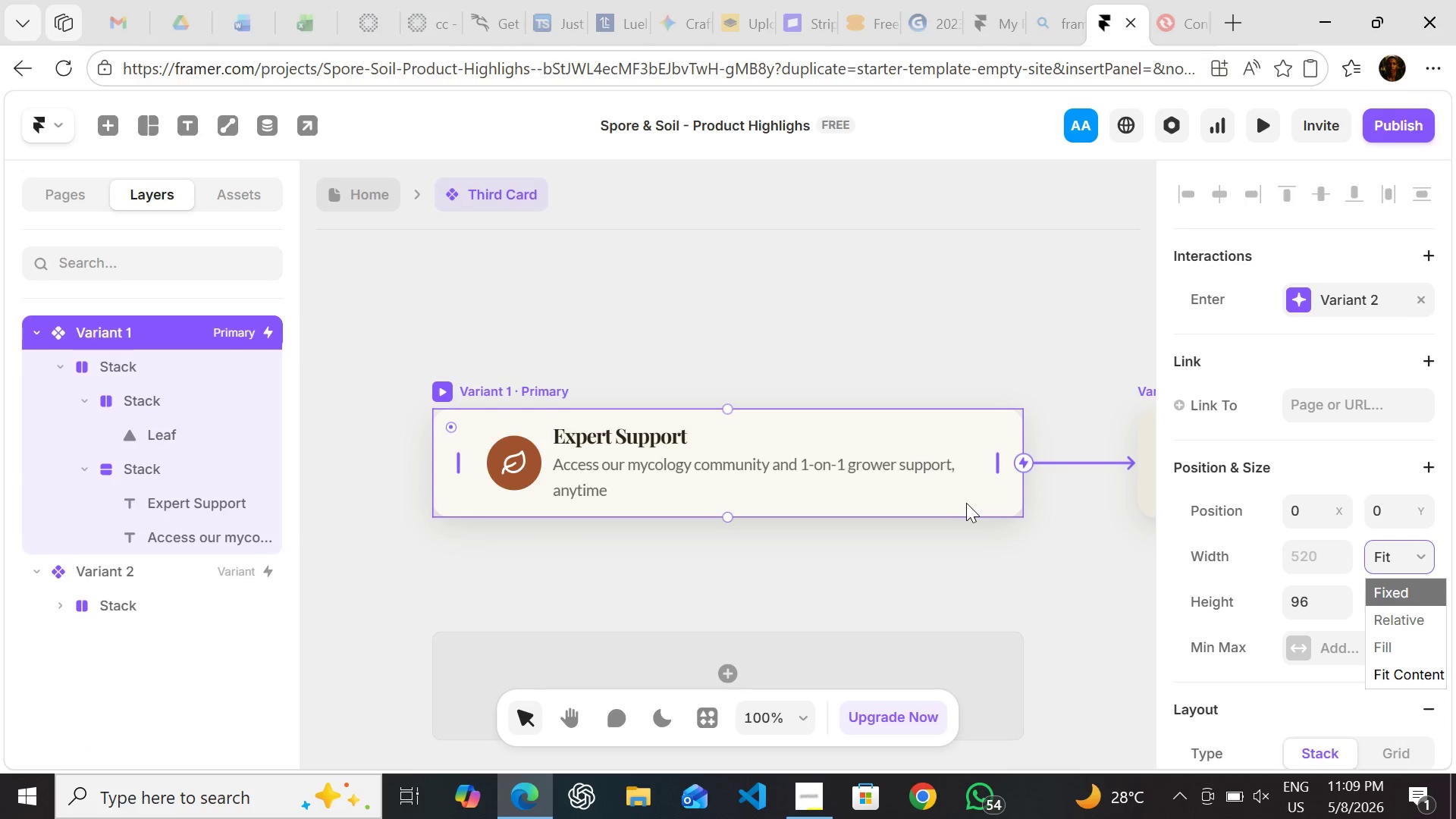 
left_click([821, 541])
 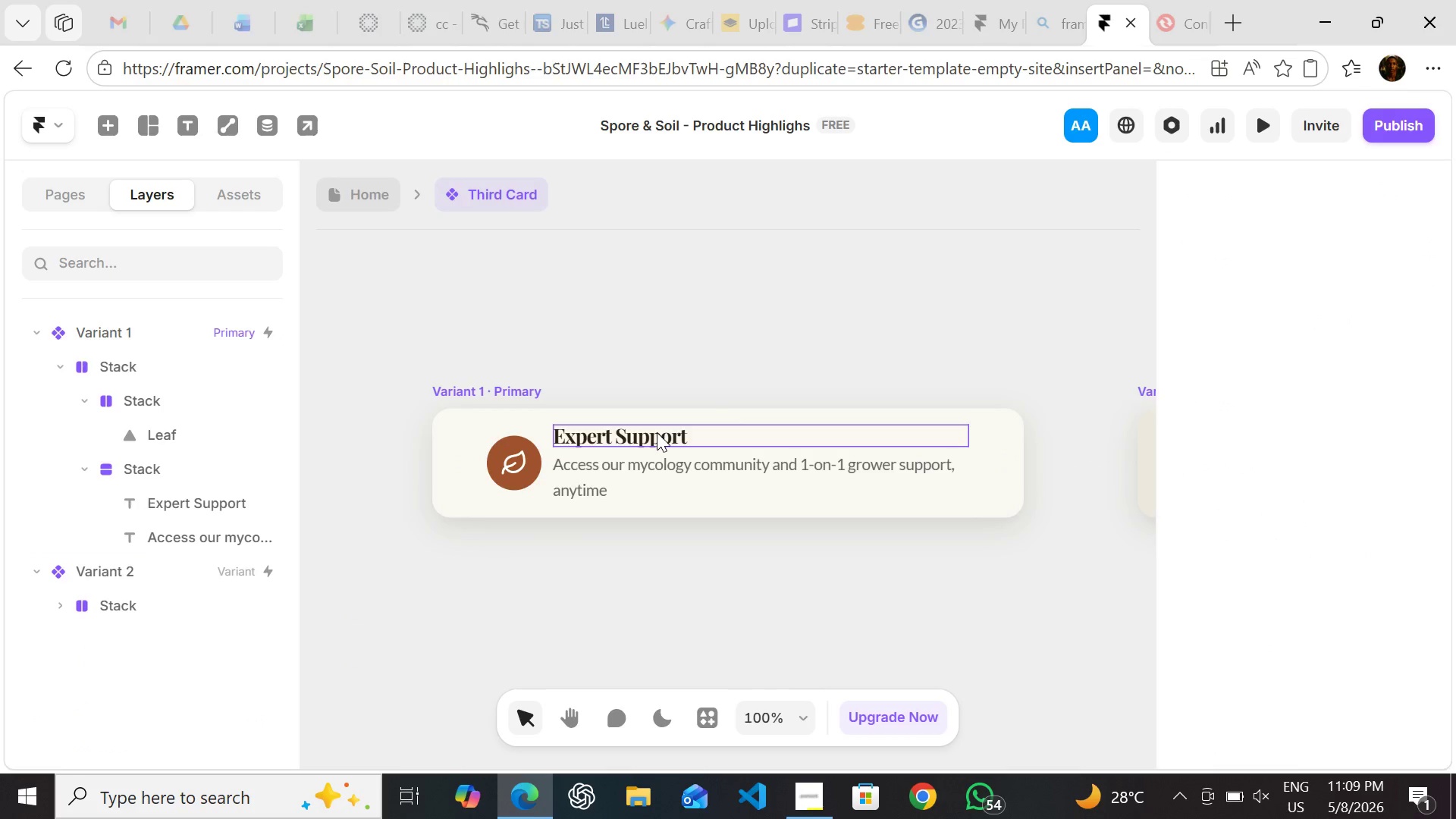 
left_click([657, 432])
 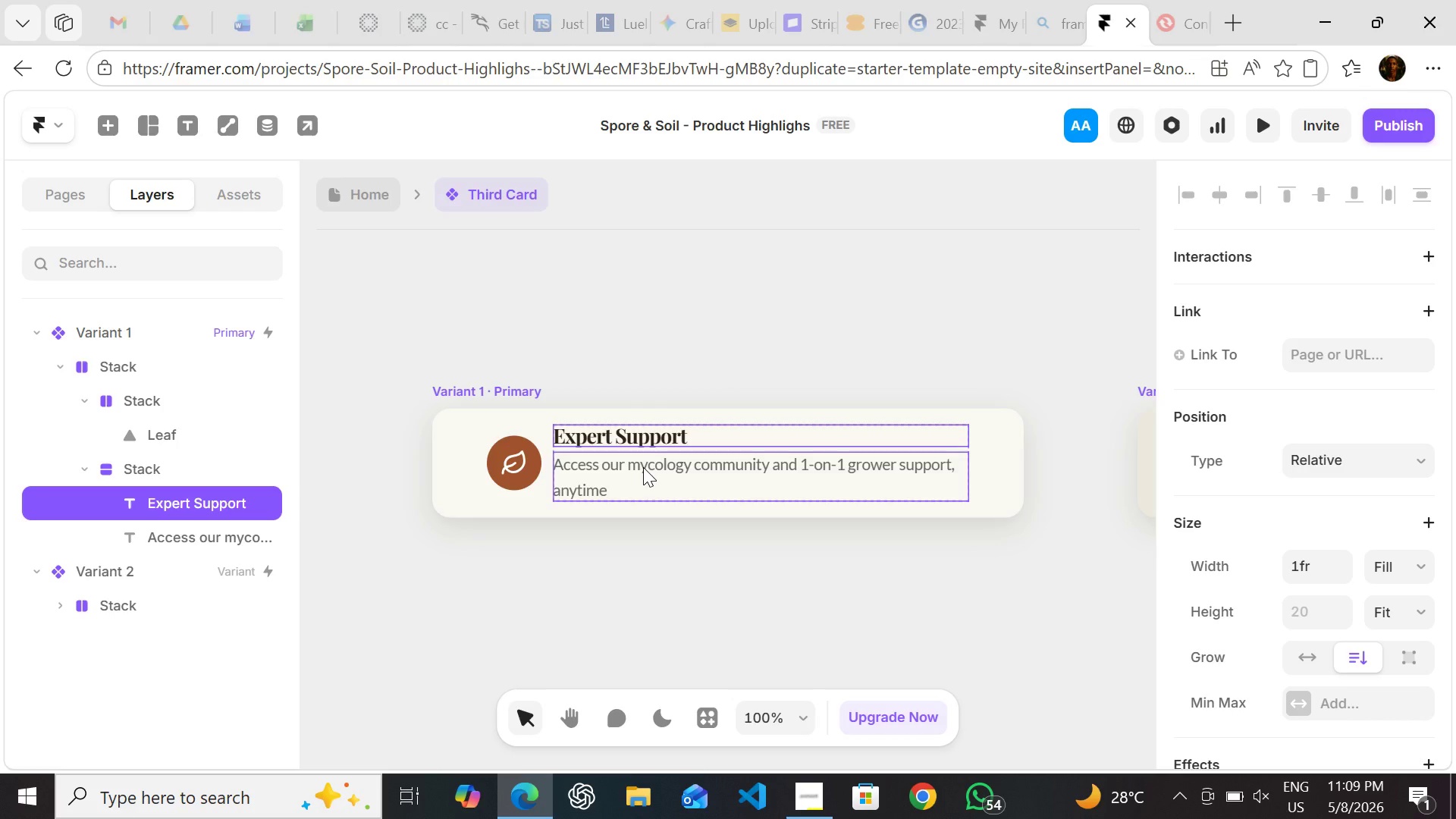 
left_click([643, 467])
 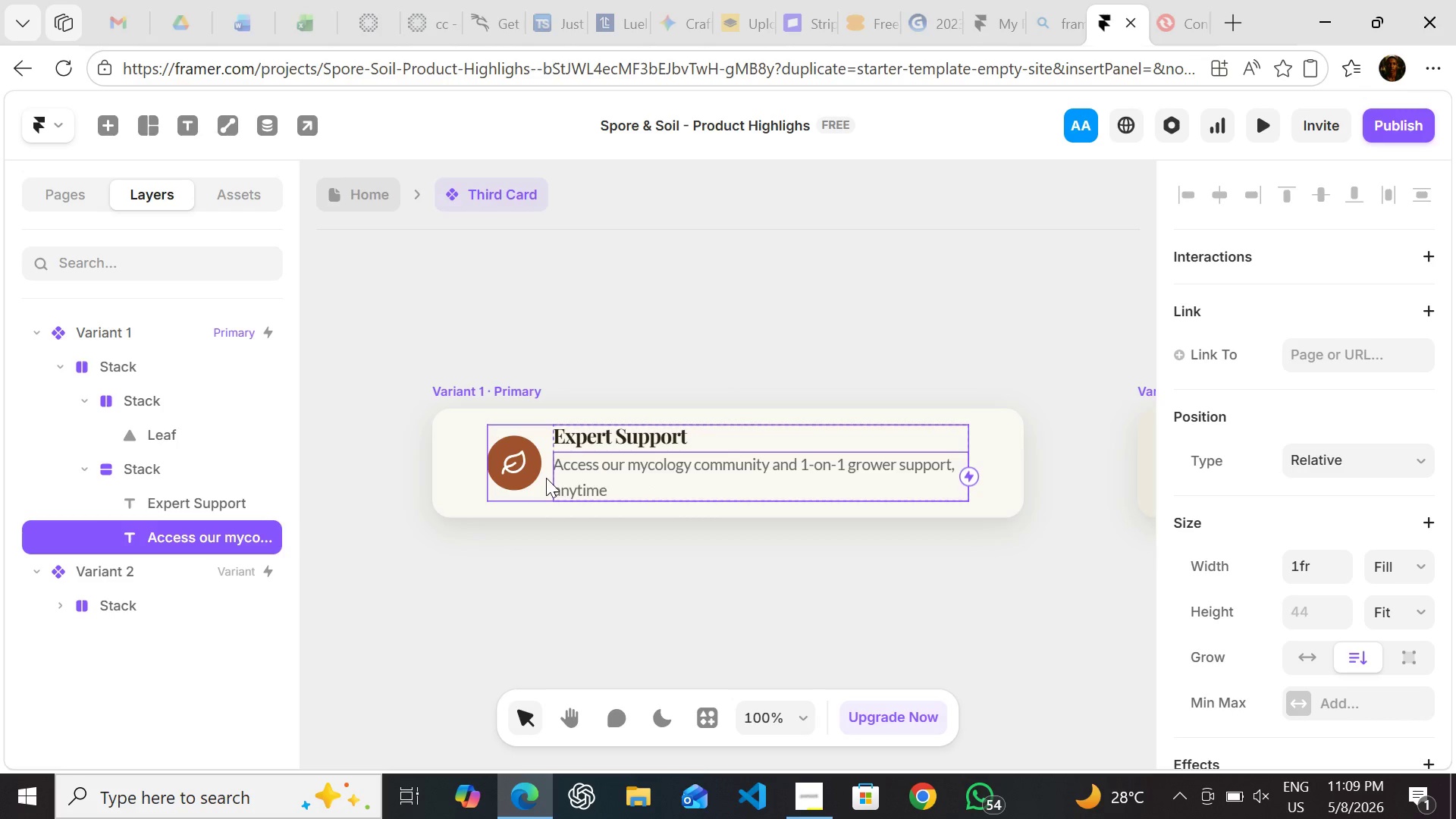 
left_click([546, 478])
 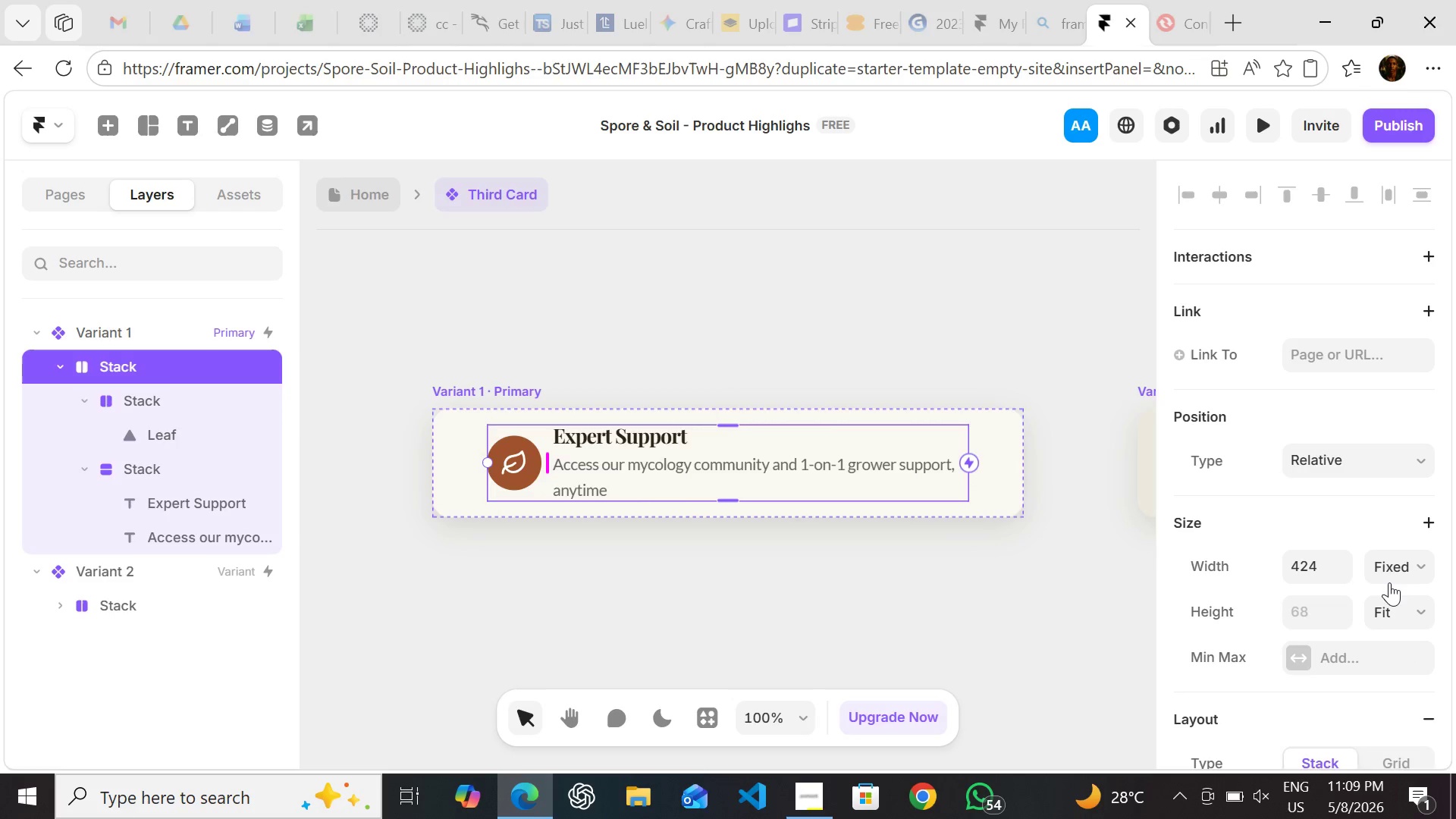 
left_click([1389, 571])
 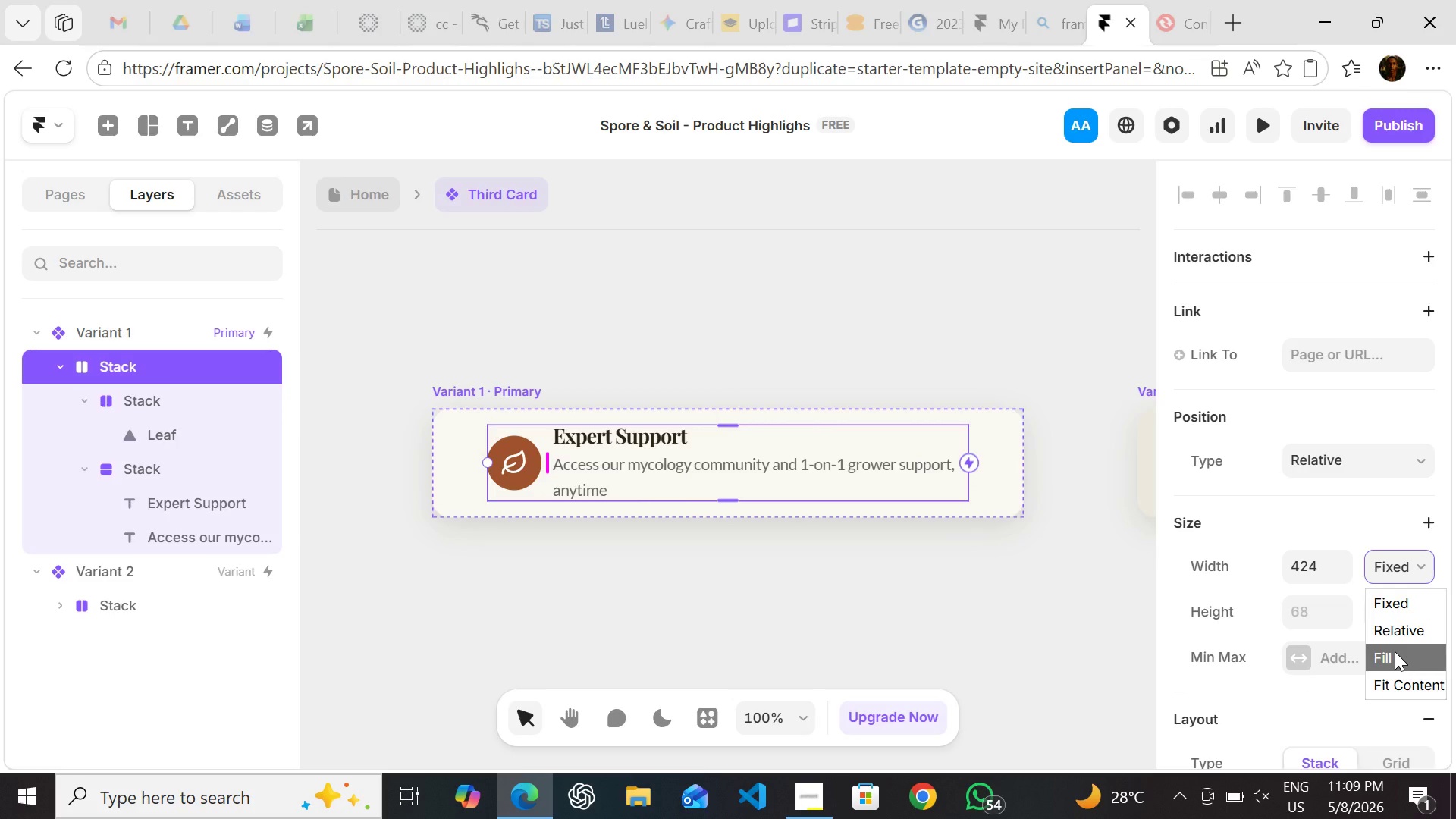 
left_click([1395, 651])
 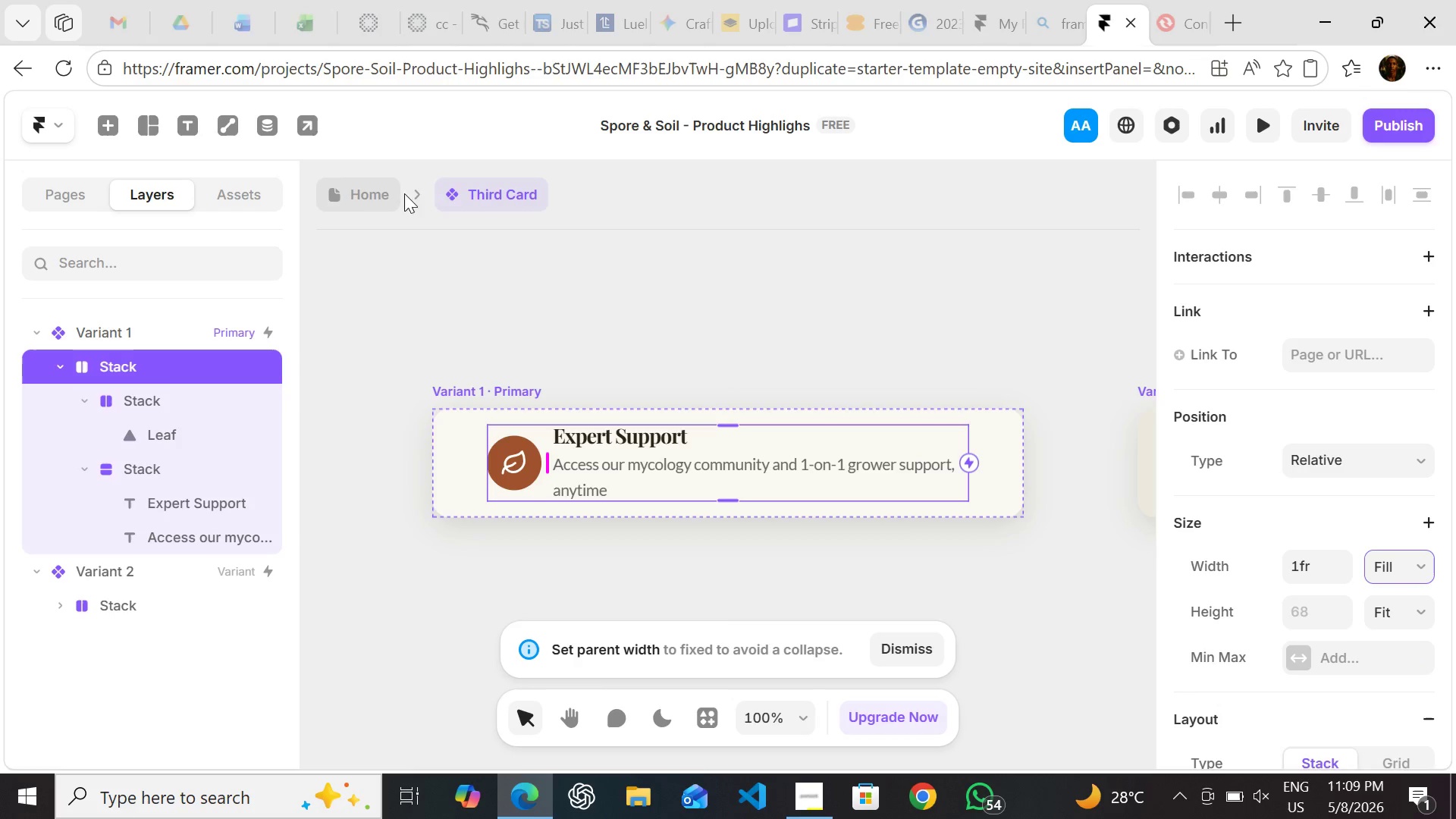 
left_click([366, 189])
 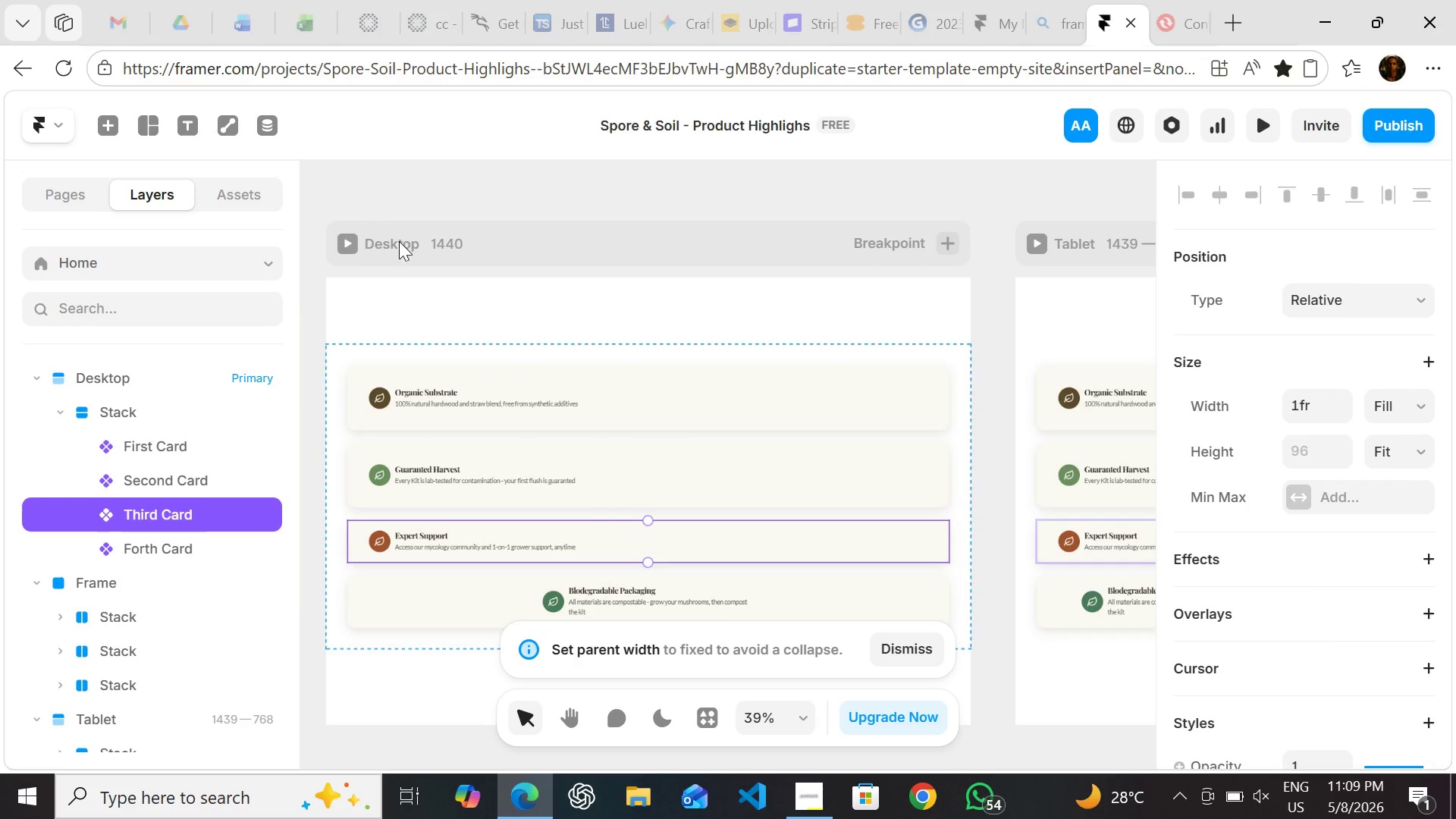 
mouse_move([496, 453])
 